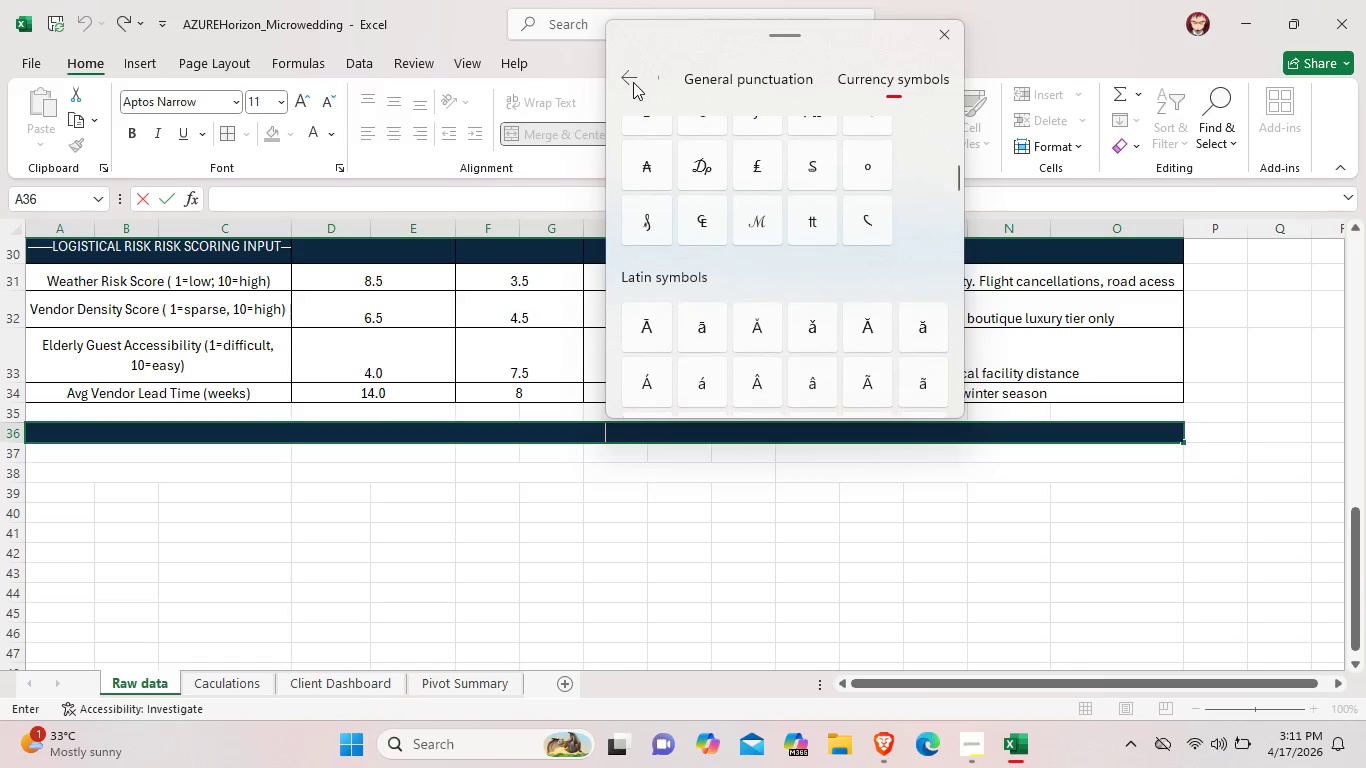 
left_click([633, 82])
 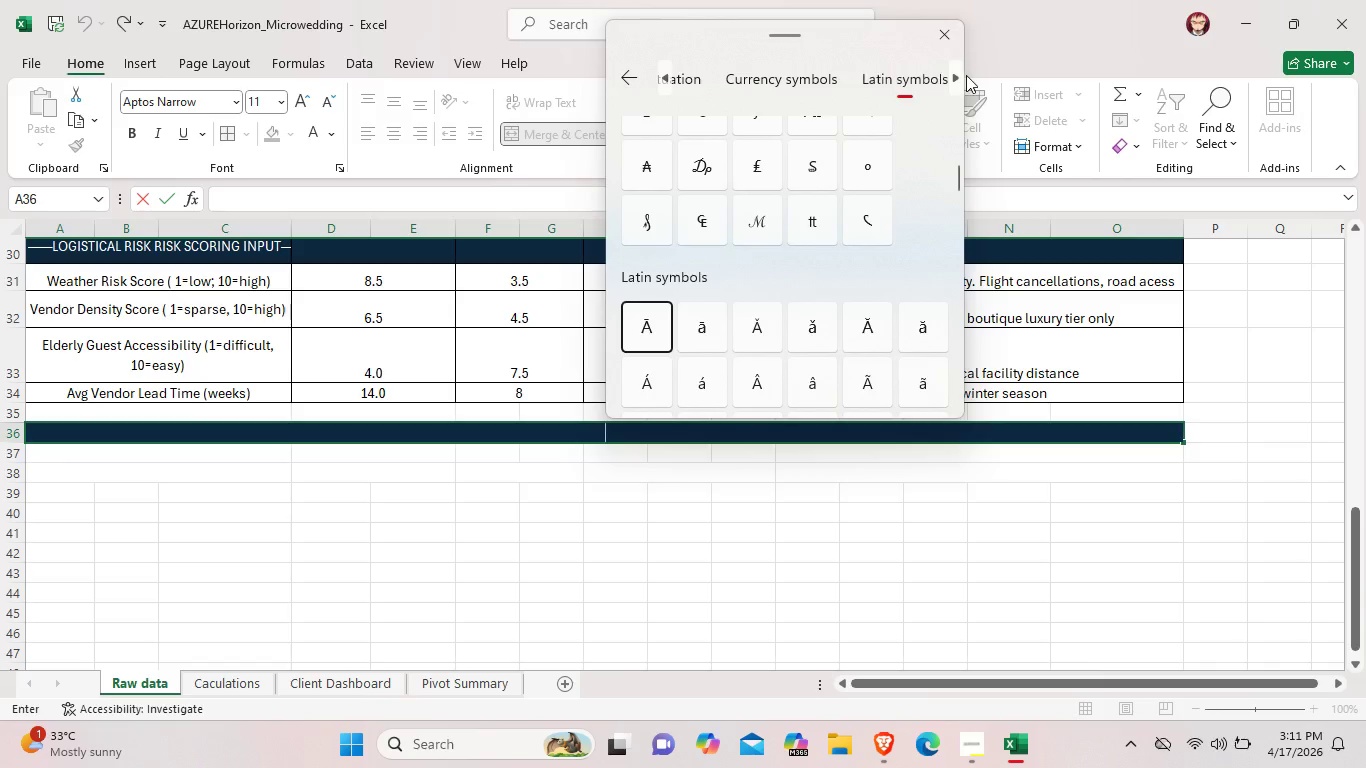 
left_click([958, 75])
 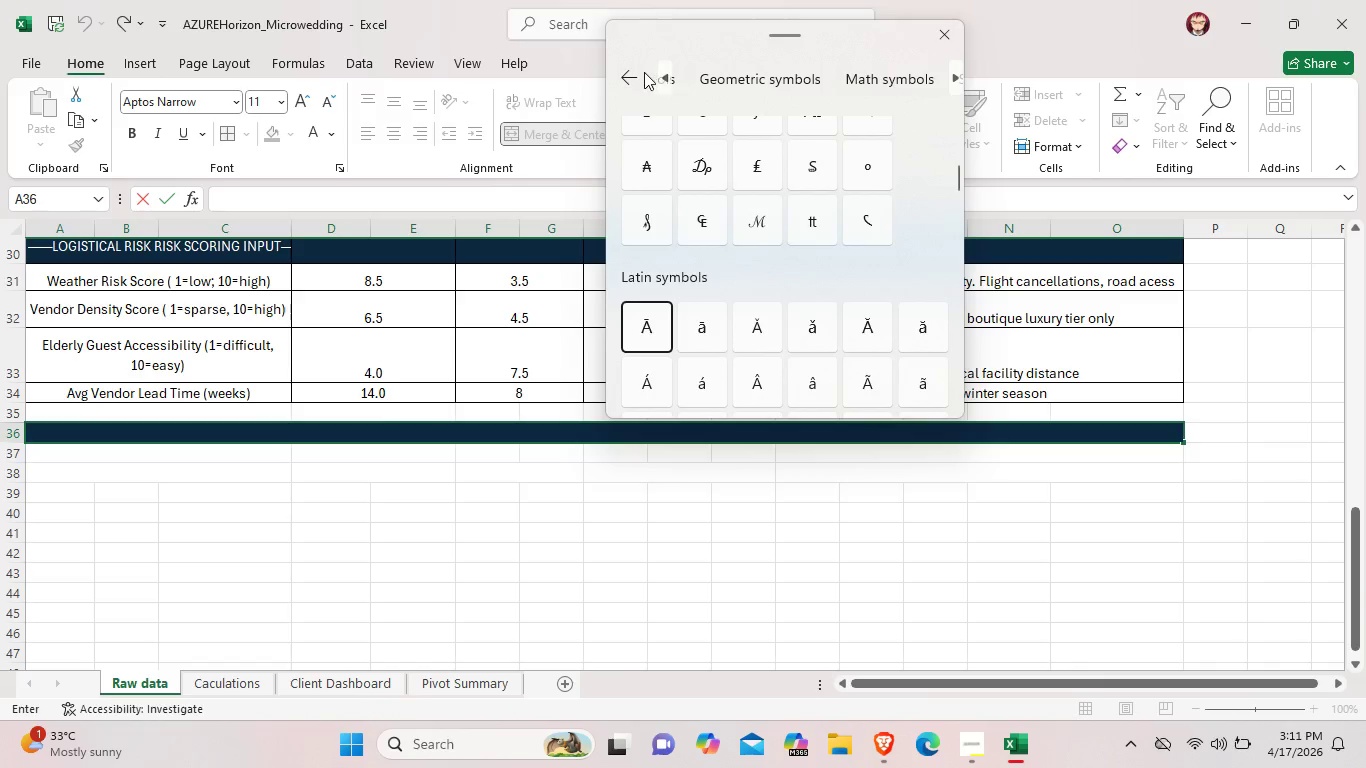 
left_click([637, 73])
 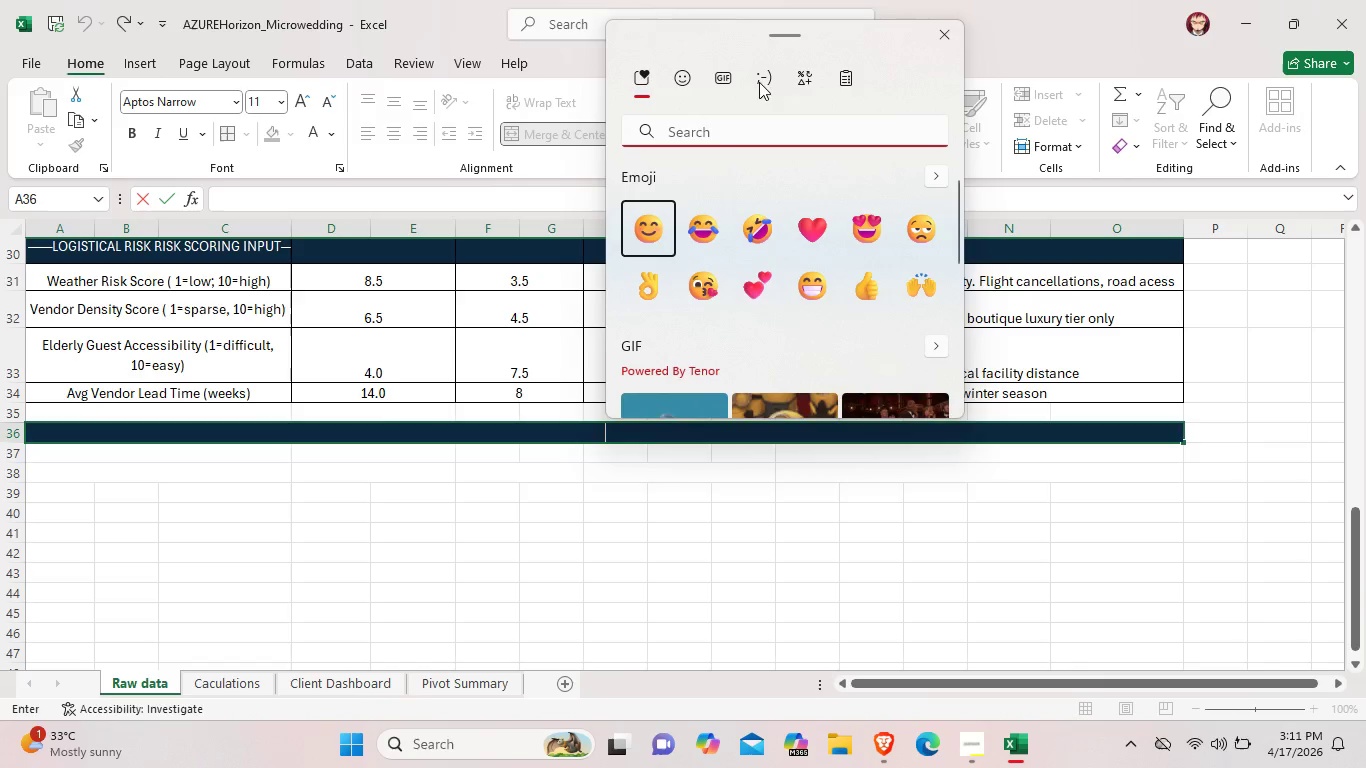 
left_click([801, 81])
 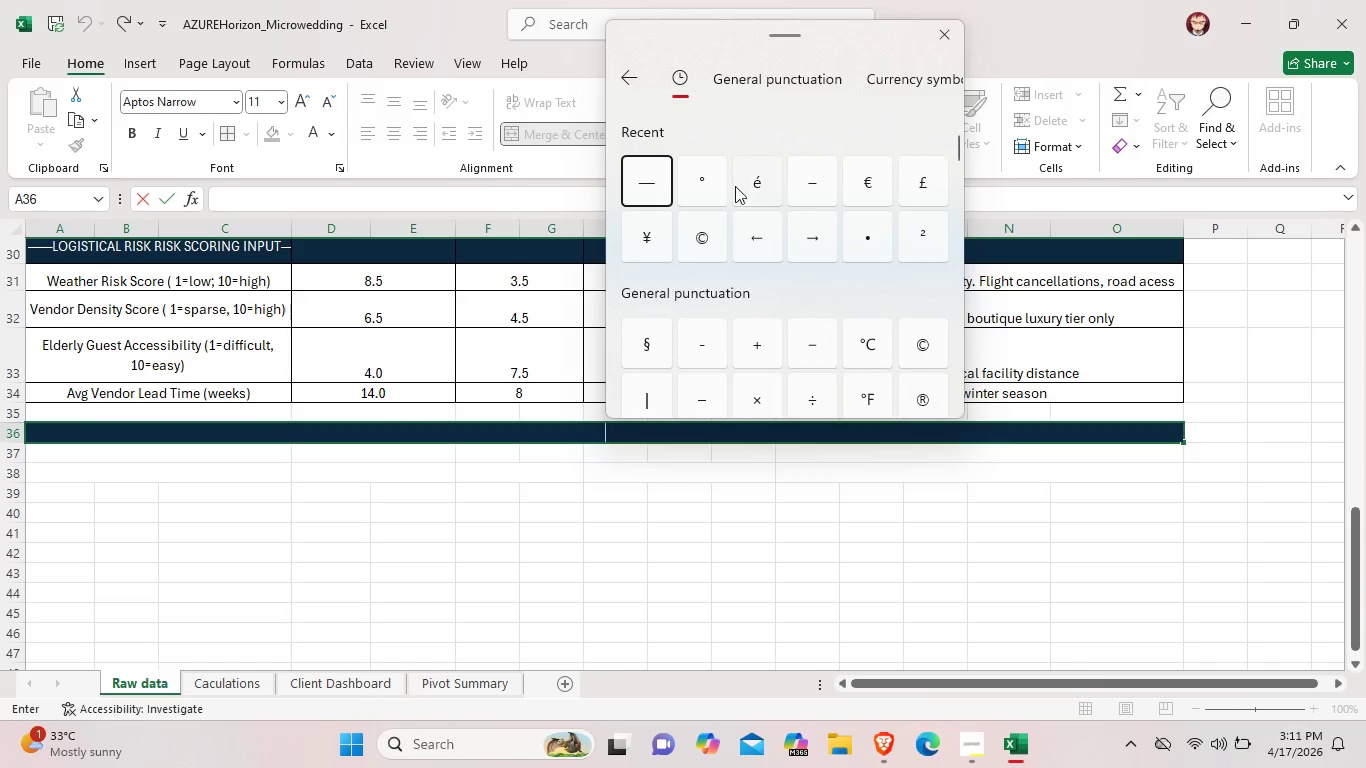 
scroll: coordinate [750, 238], scroll_direction: down, amount: 7.0
 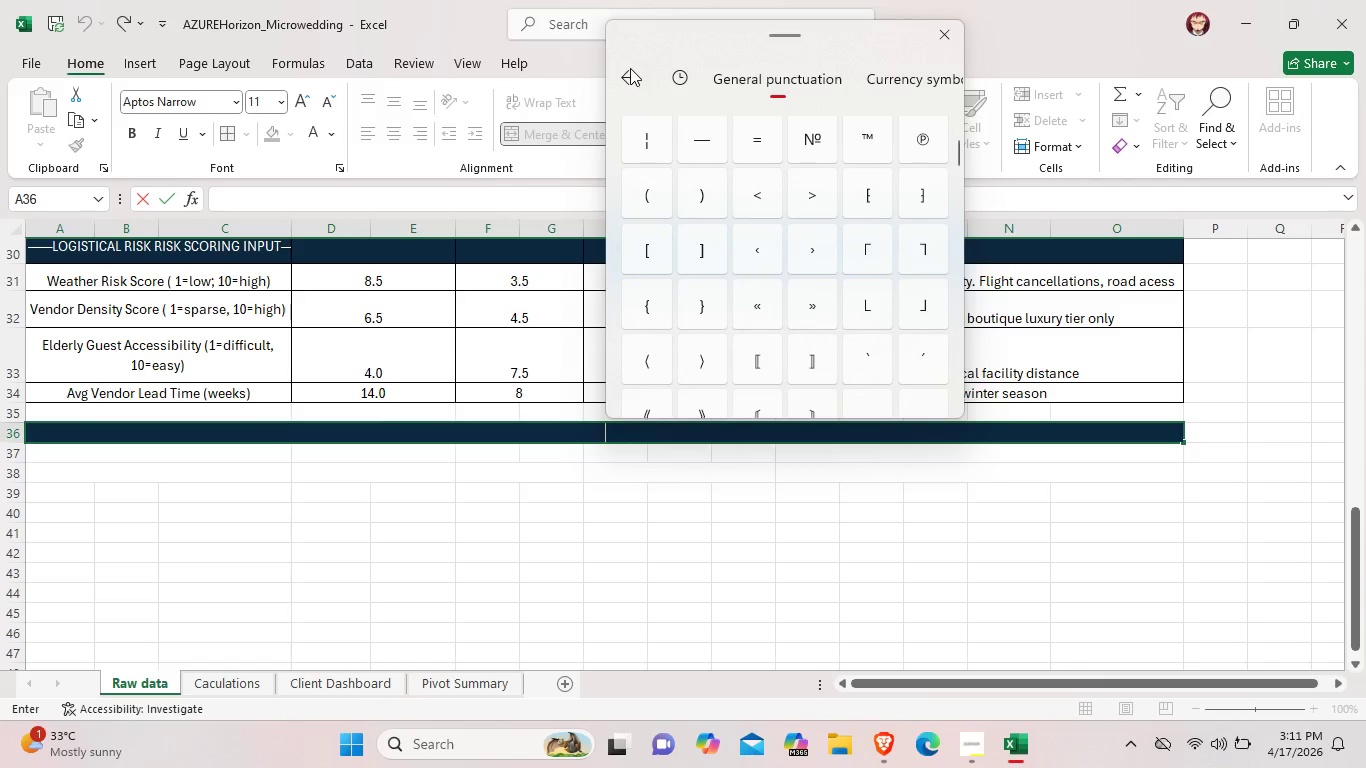 
left_click([630, 68])
 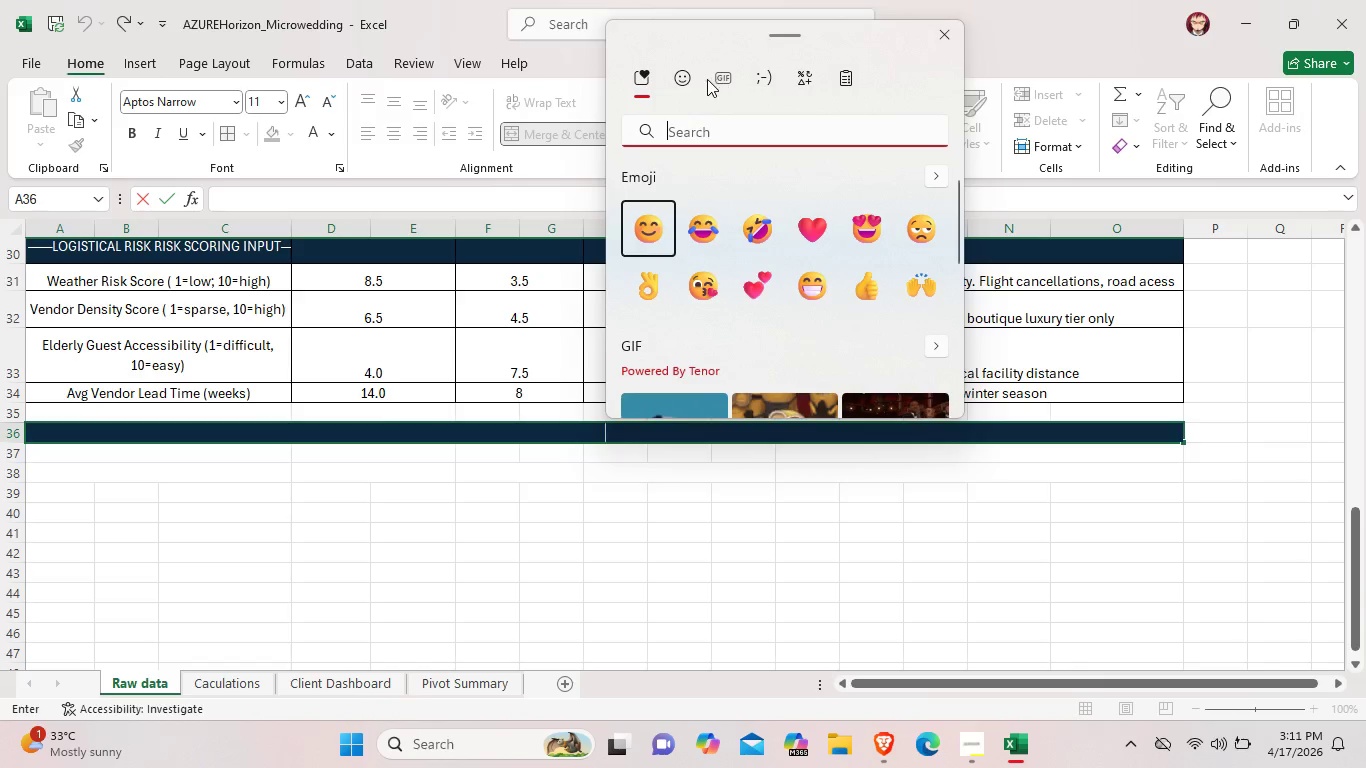 
left_click([685, 79])
 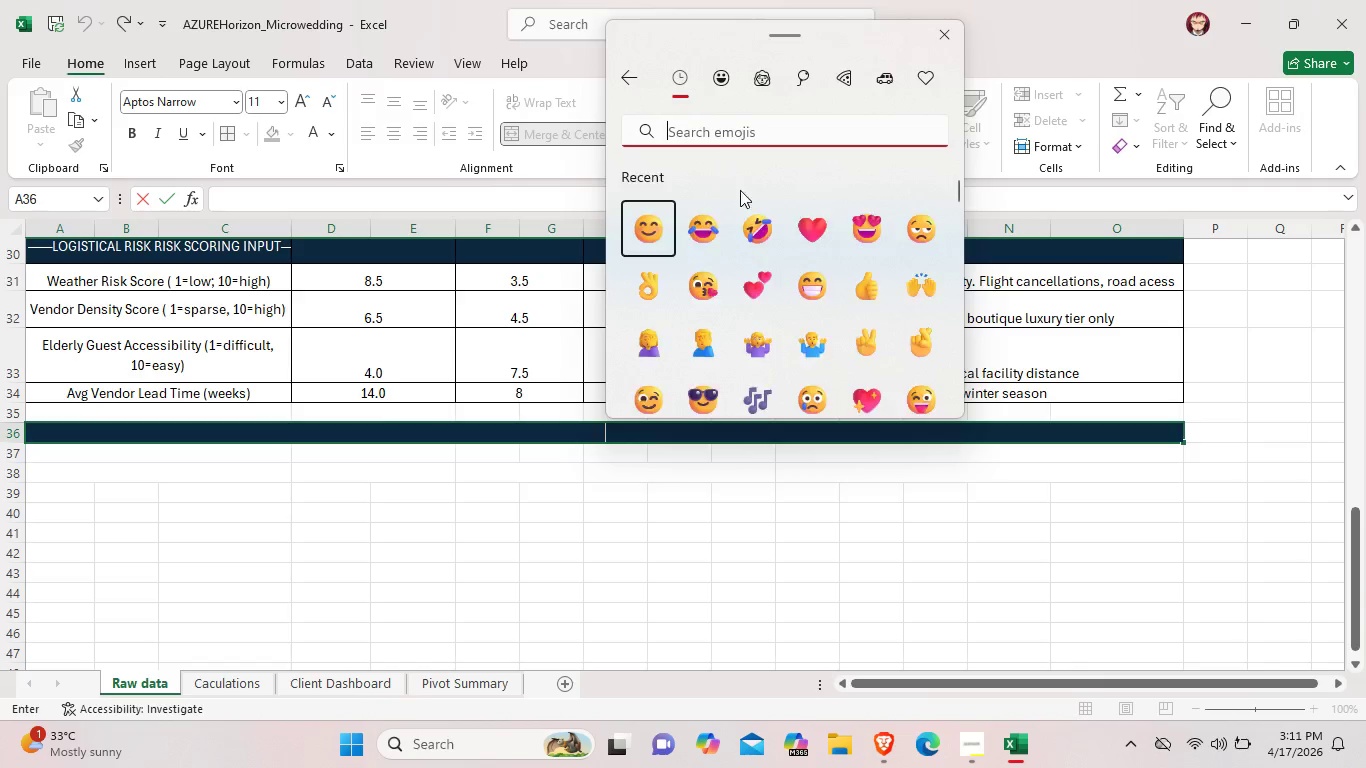 
scroll: coordinate [844, 278], scroll_direction: down, amount: 63.0
 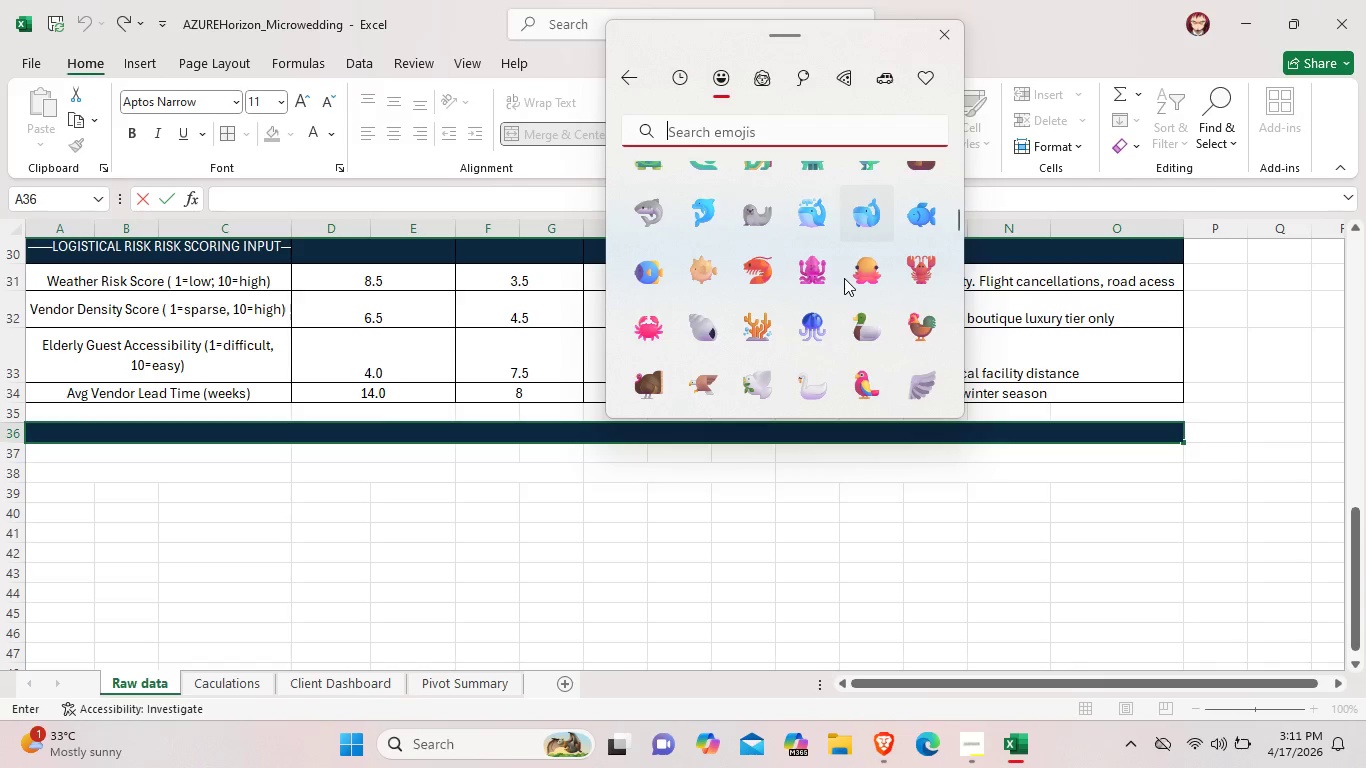 
wait(18.65)
 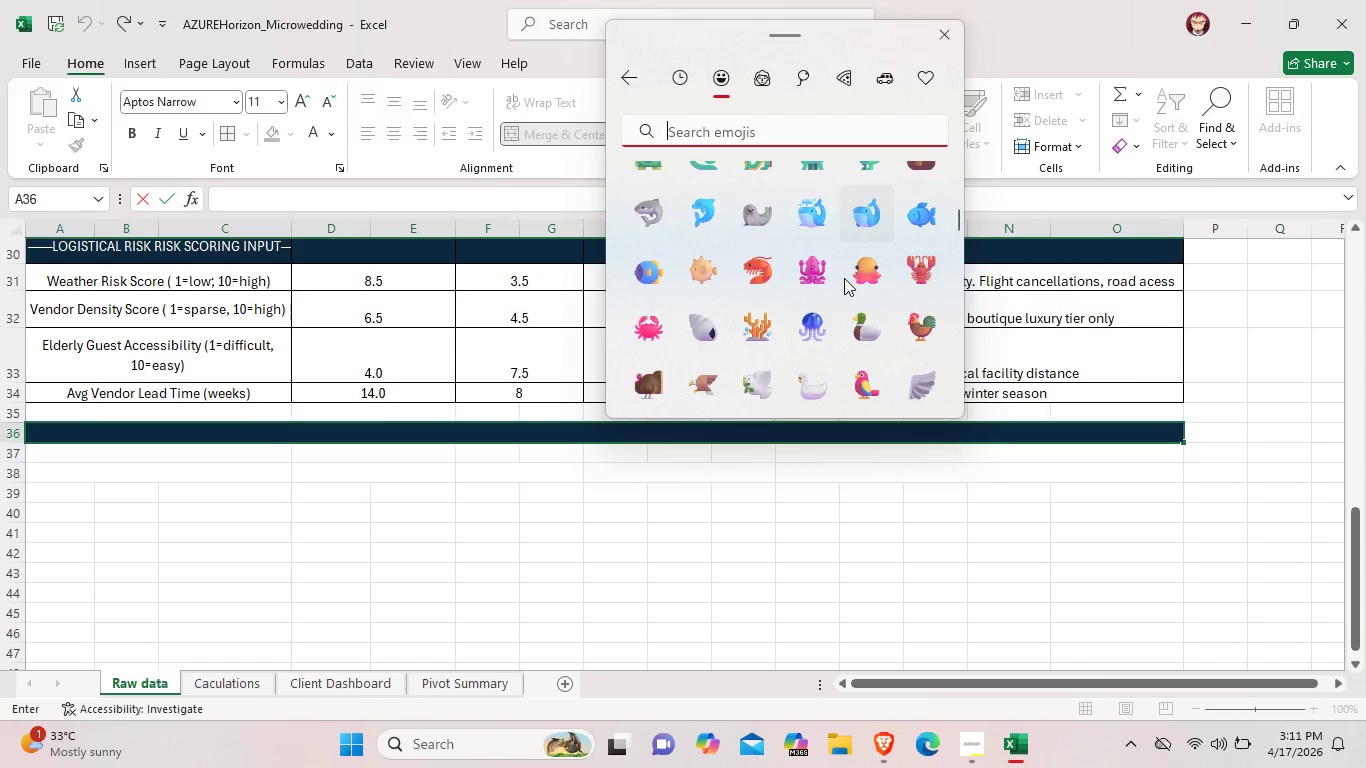 
left_click([931, 80])
 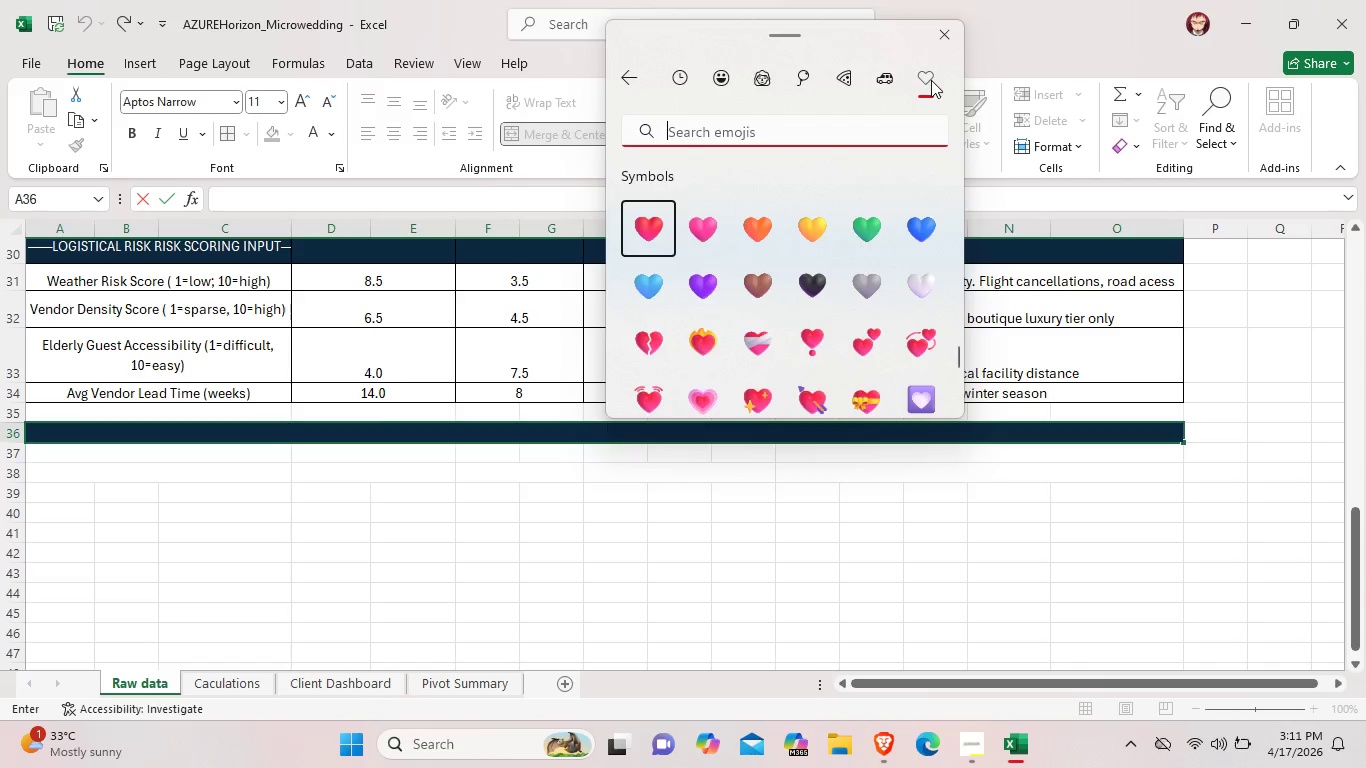 
scroll: coordinate [845, 322], scroll_direction: down, amount: 6.0
 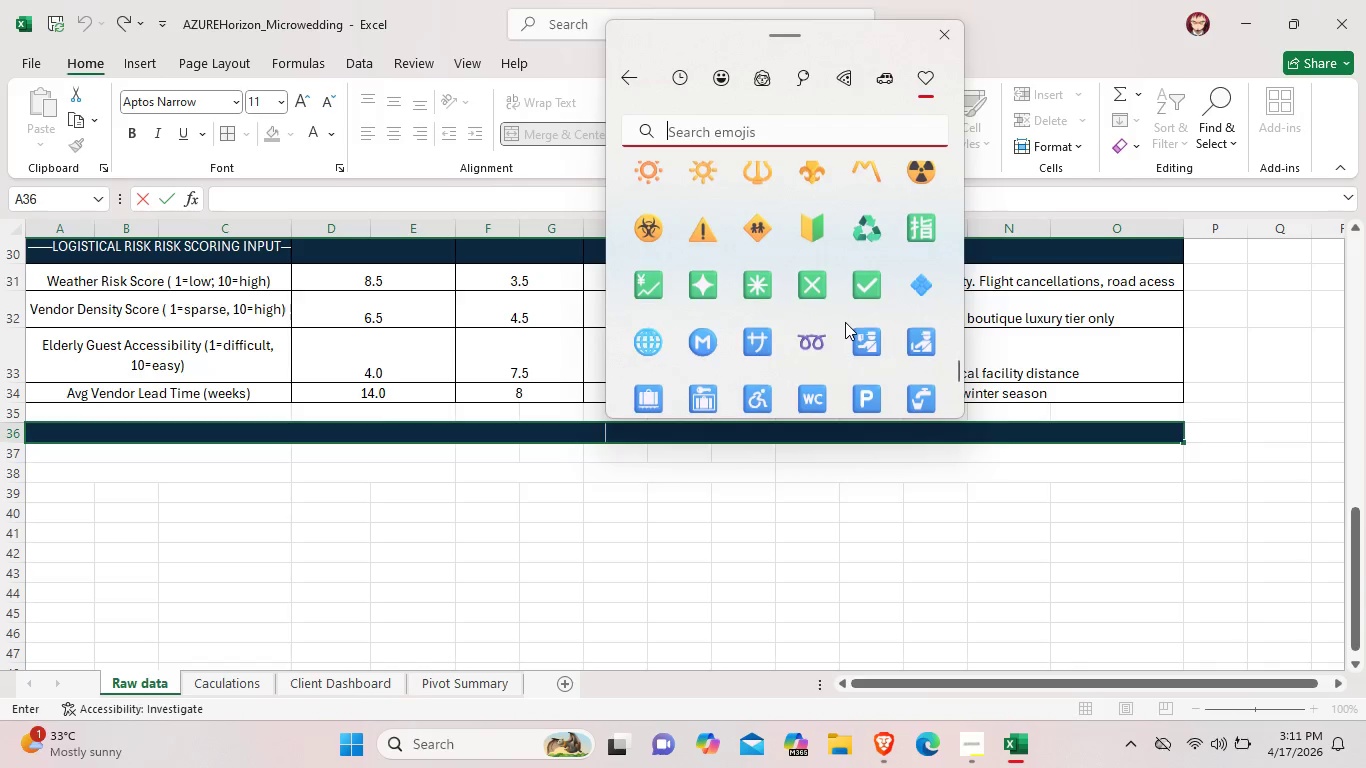 
scroll: coordinate [845, 322], scroll_direction: up, amount: 2.0
 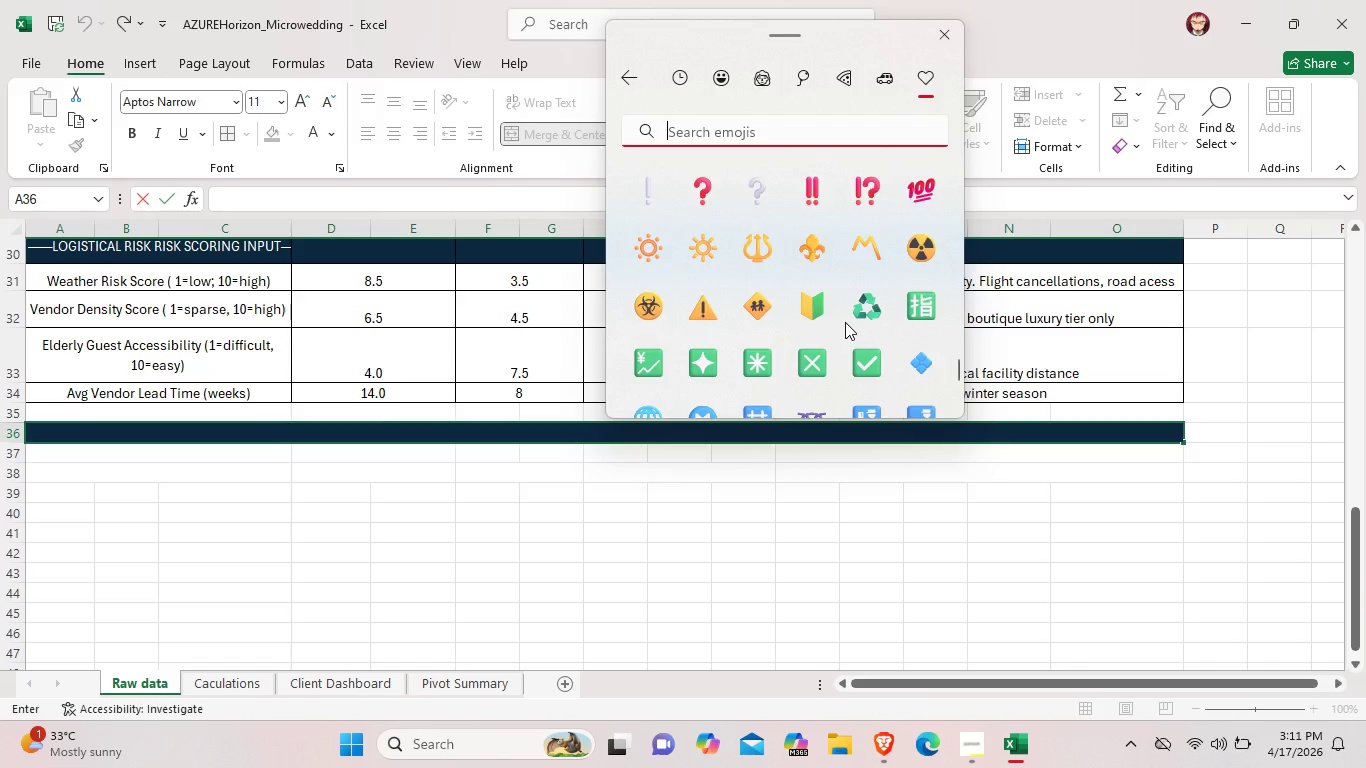 
scroll: coordinate [845, 323], scroll_direction: down, amount: 46.0
 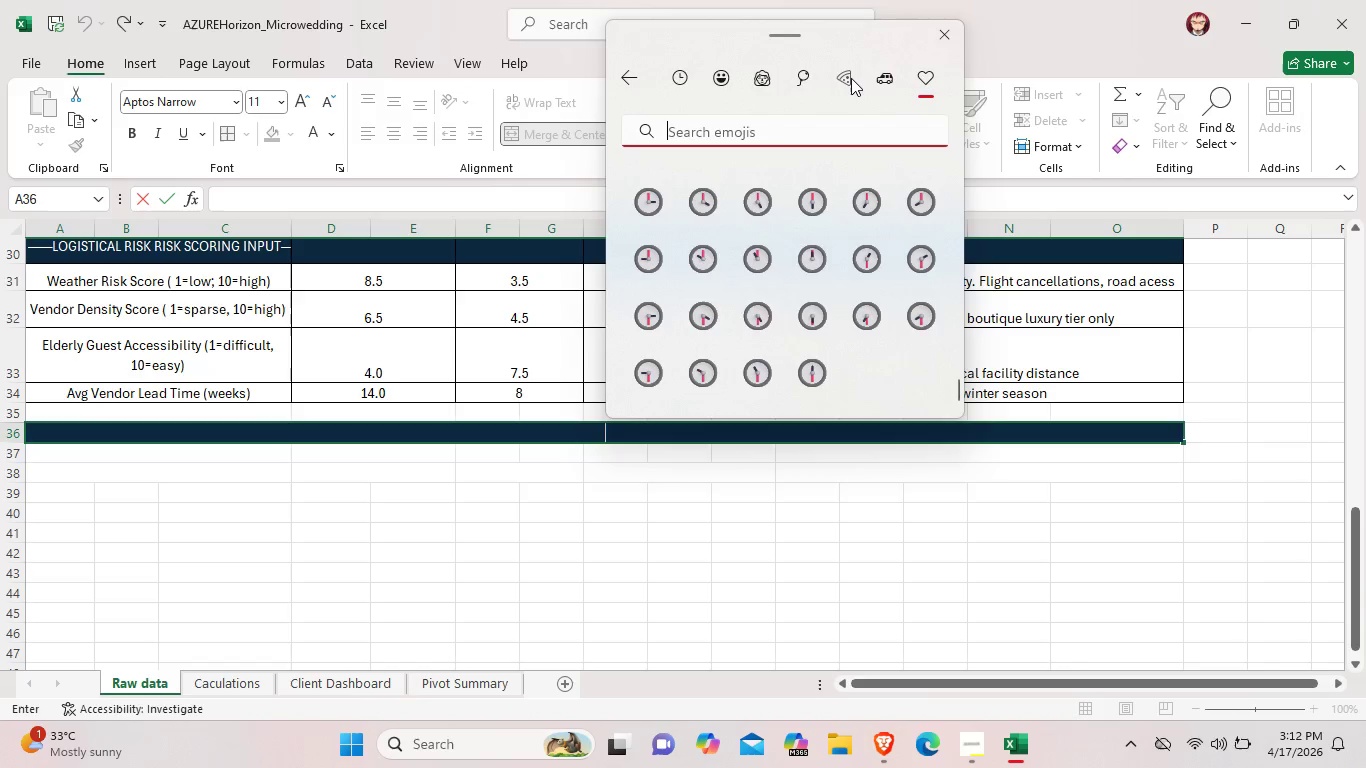 
left_click([851, 78])
 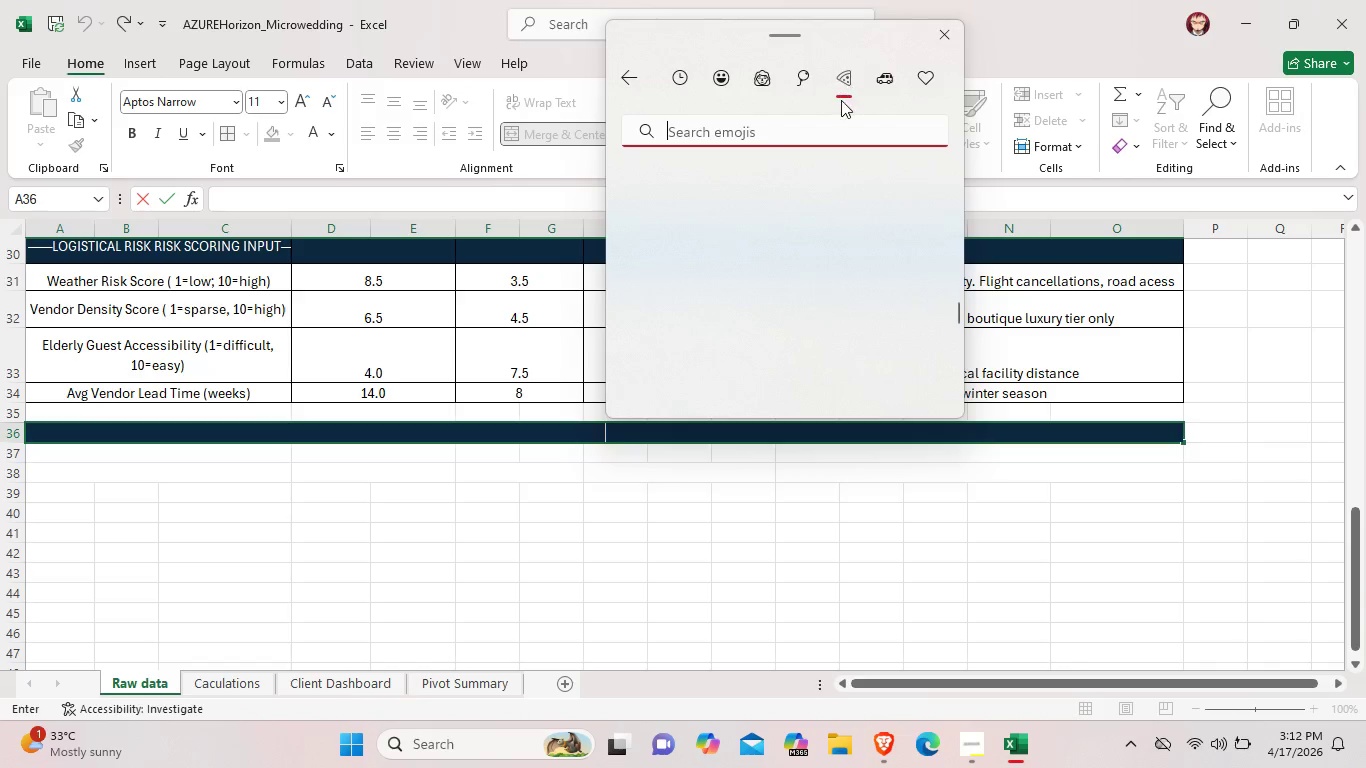 
mouse_move([844, 217])
 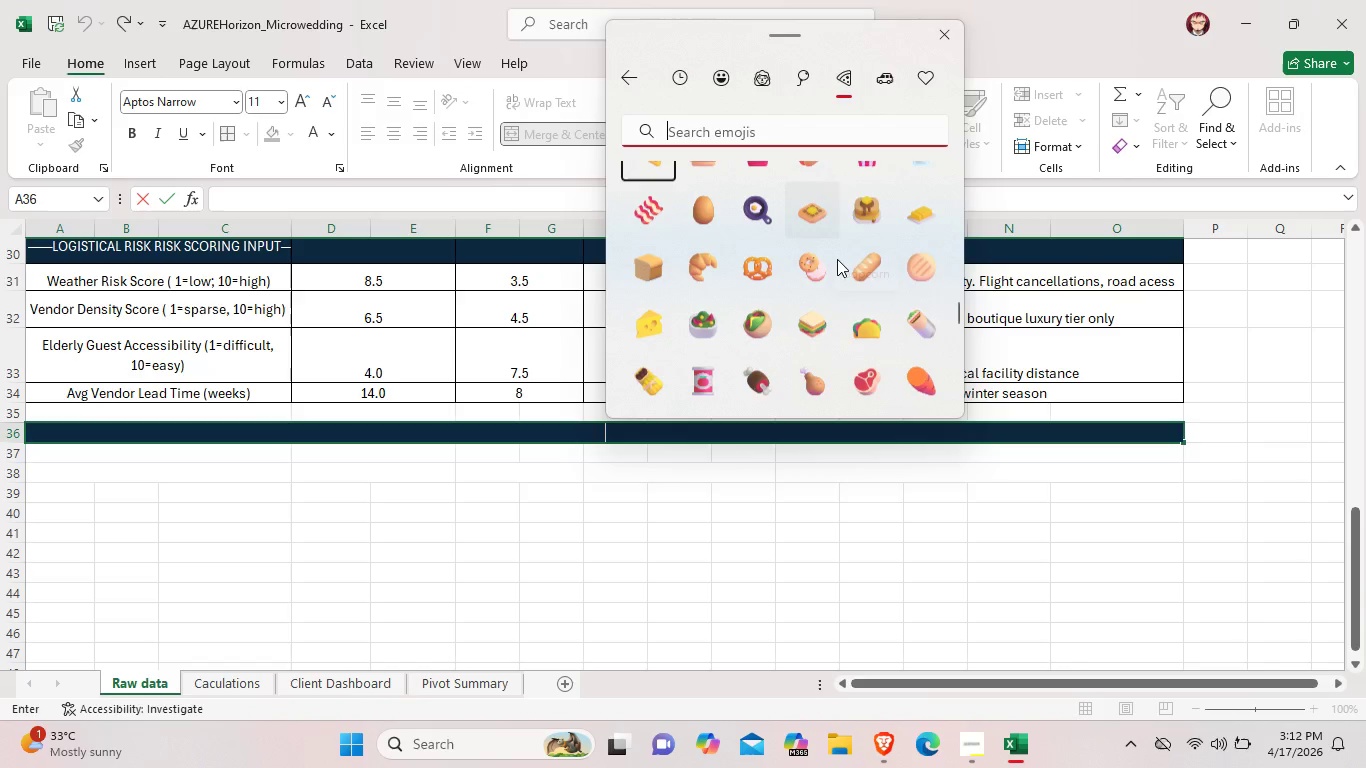 
scroll: coordinate [837, 259], scroll_direction: down, amount: 10.0
 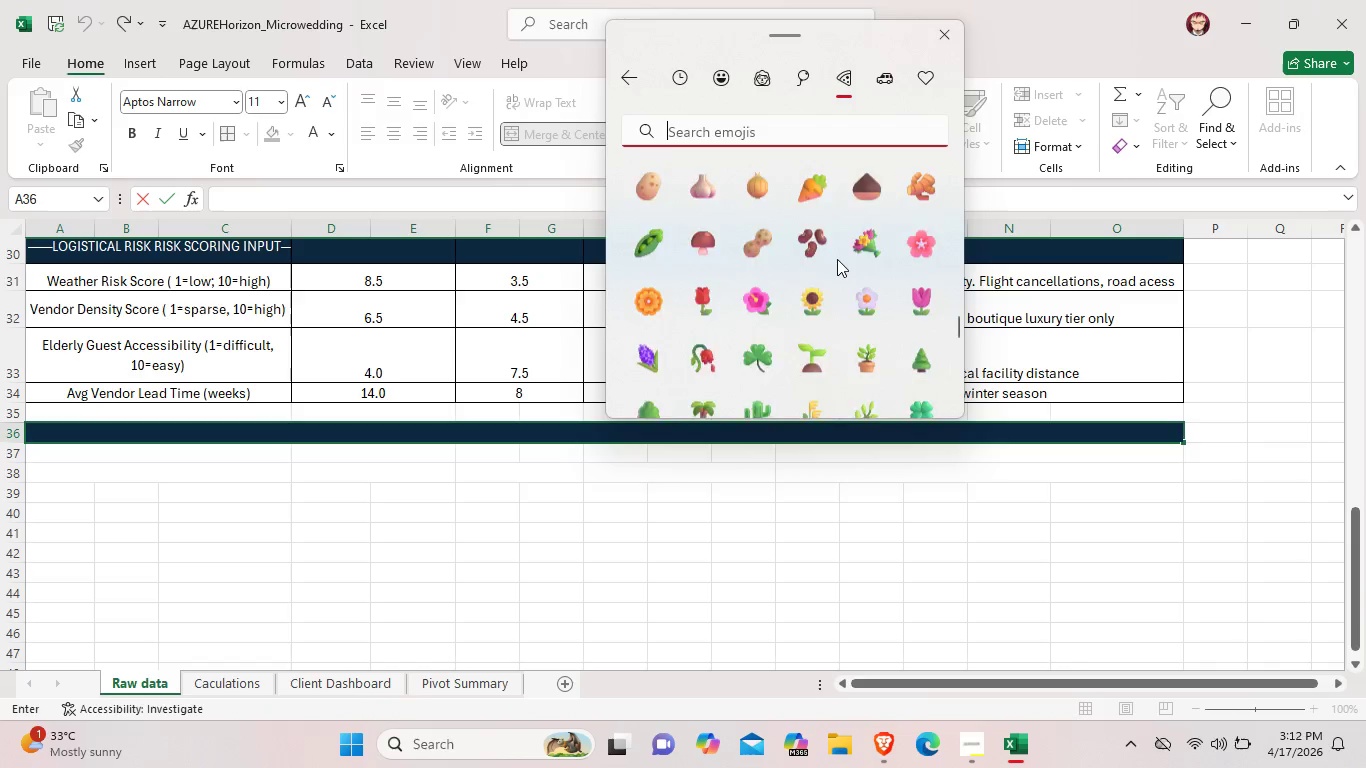 
left_click_drag(start_coordinate=[958, 330], to_coordinate=[963, 386])
 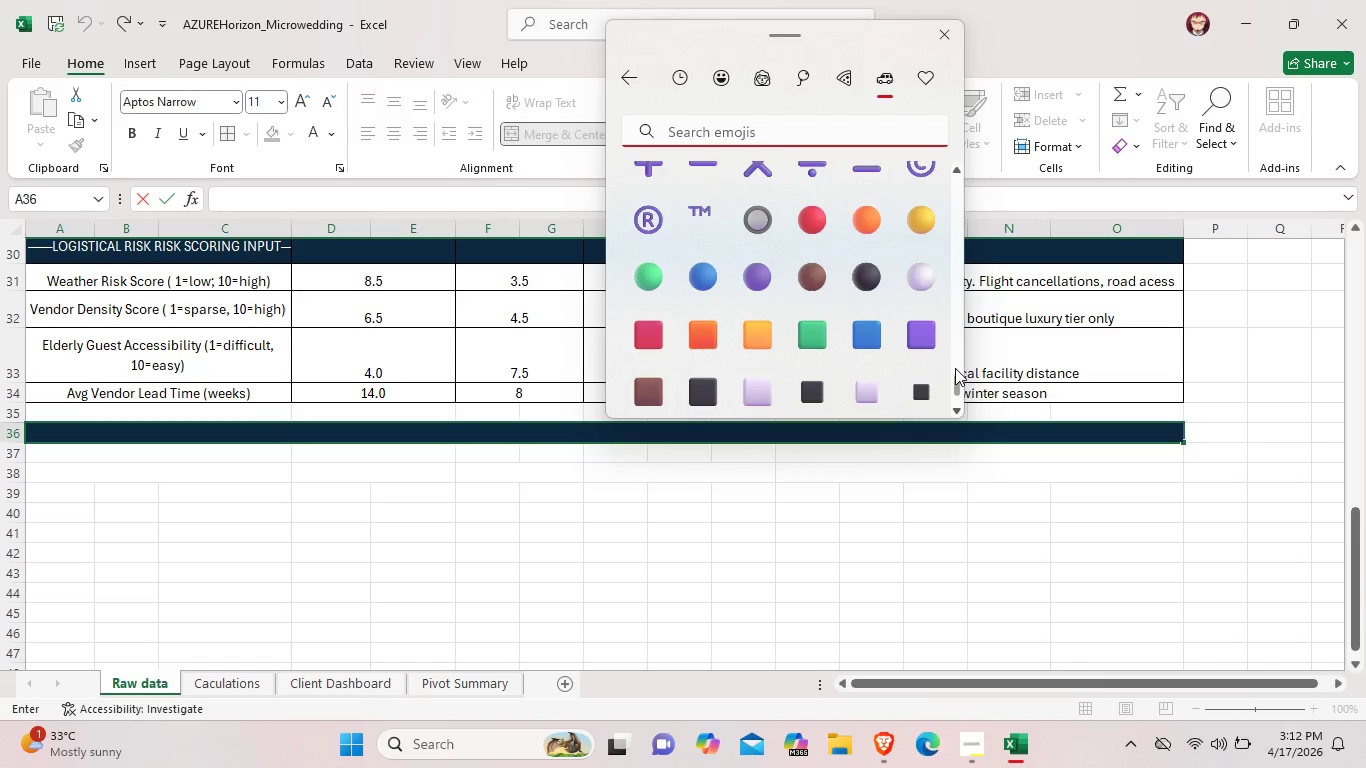 
scroll: coordinate [954, 366], scroll_direction: down, amount: 2.0
 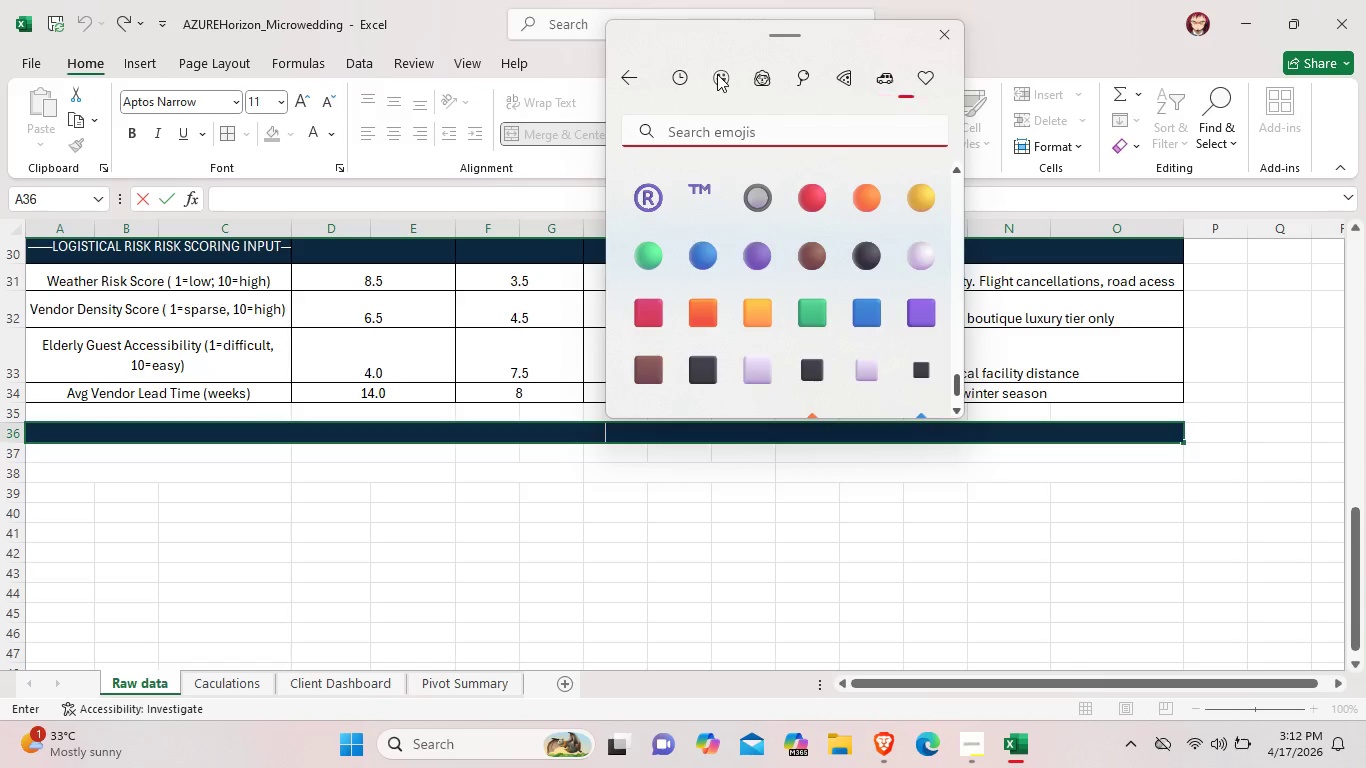 
left_click([722, 76])
 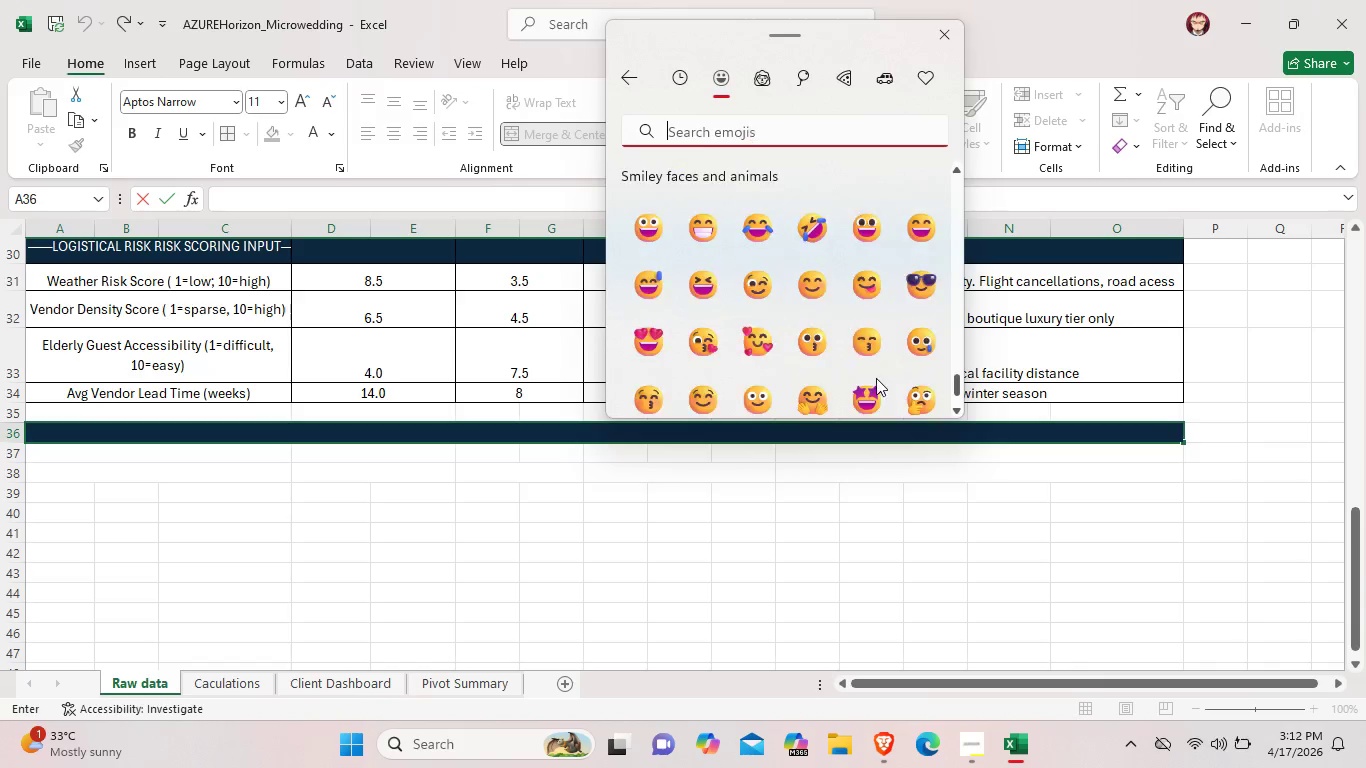 
scroll: coordinate [846, 304], scroll_direction: down, amount: 64.0
 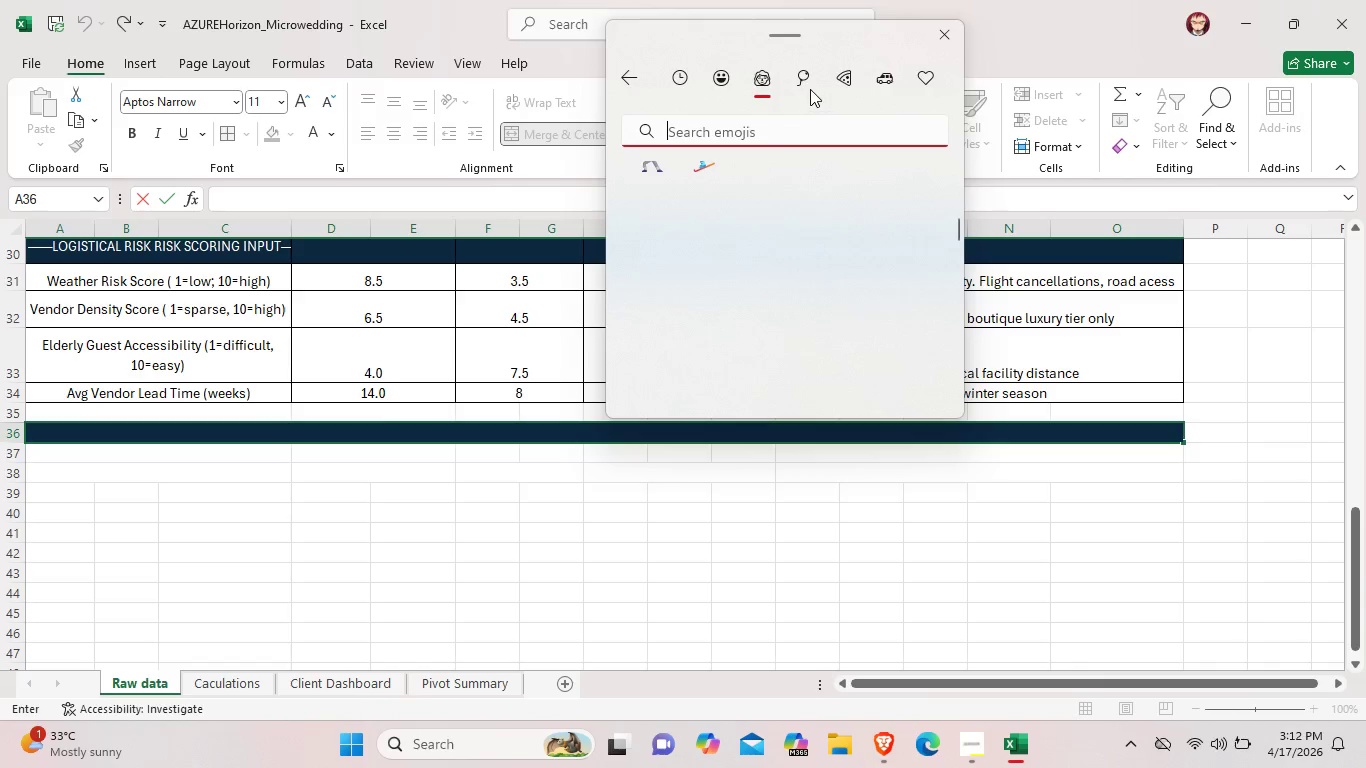 
left_click([807, 79])
 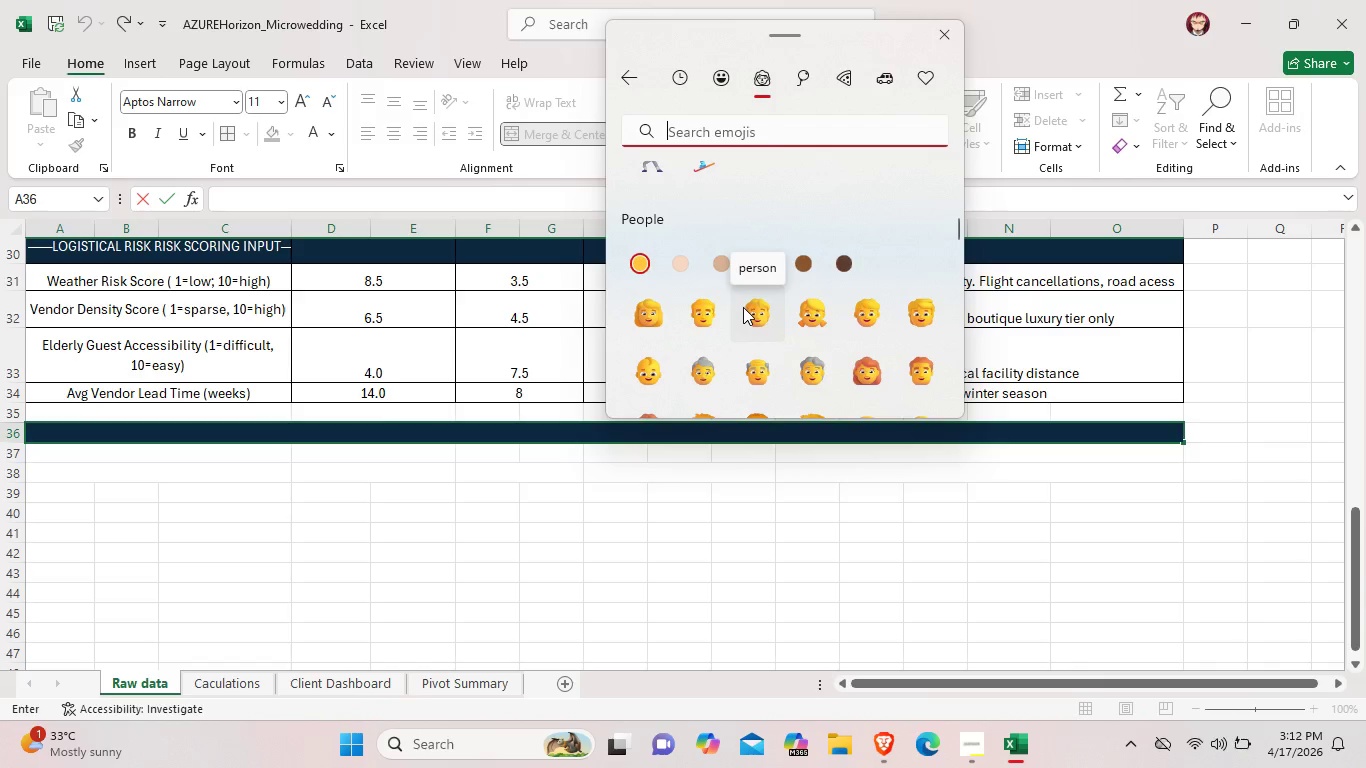 
wait(30.47)
 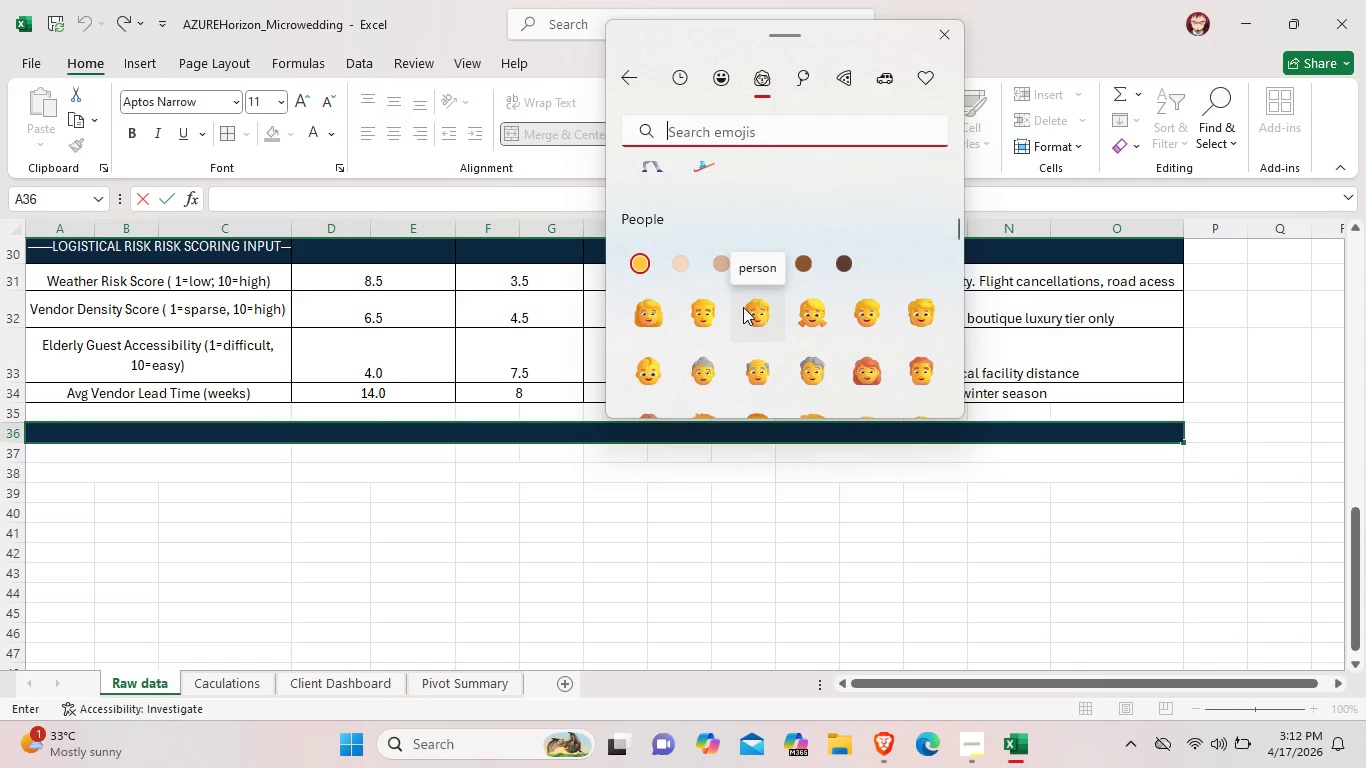 
scroll: coordinate [729, 205], scroll_direction: down, amount: 11.0
 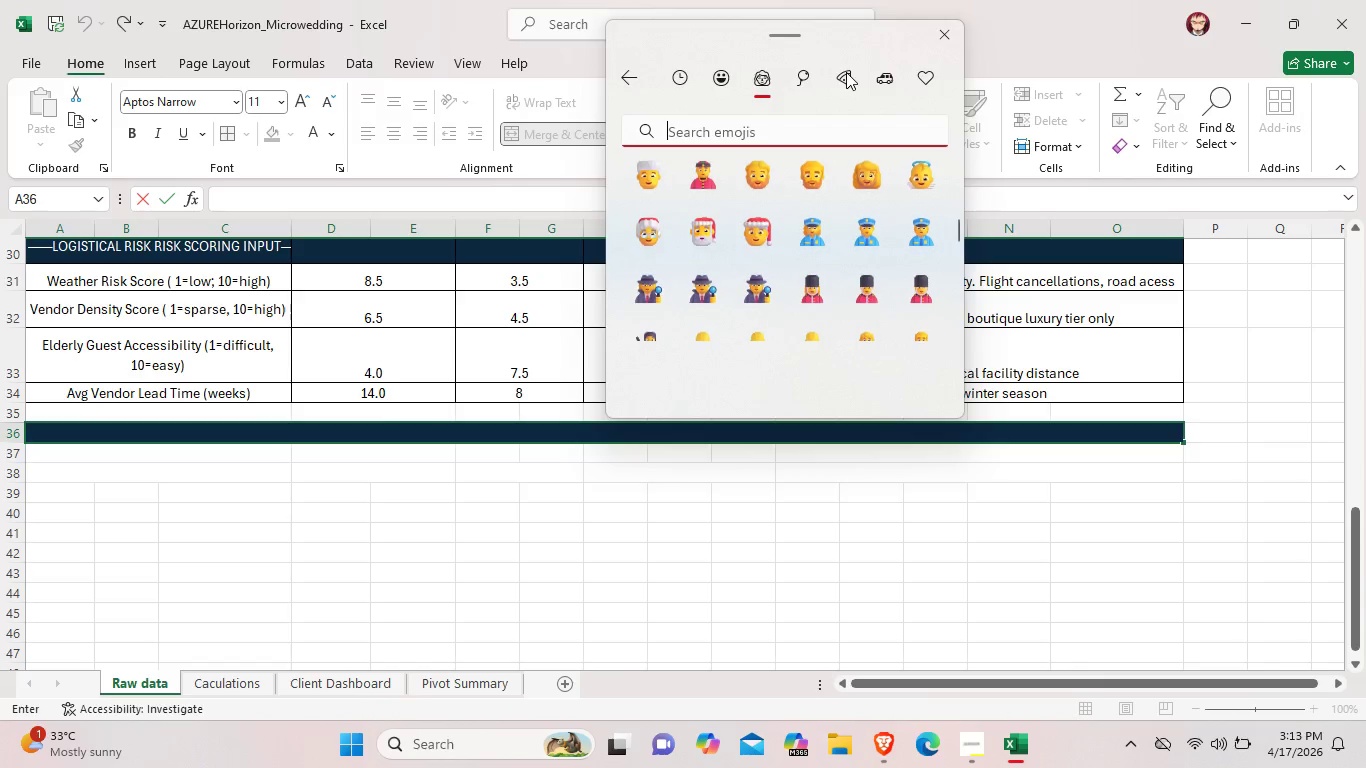 
left_click([846, 72])
 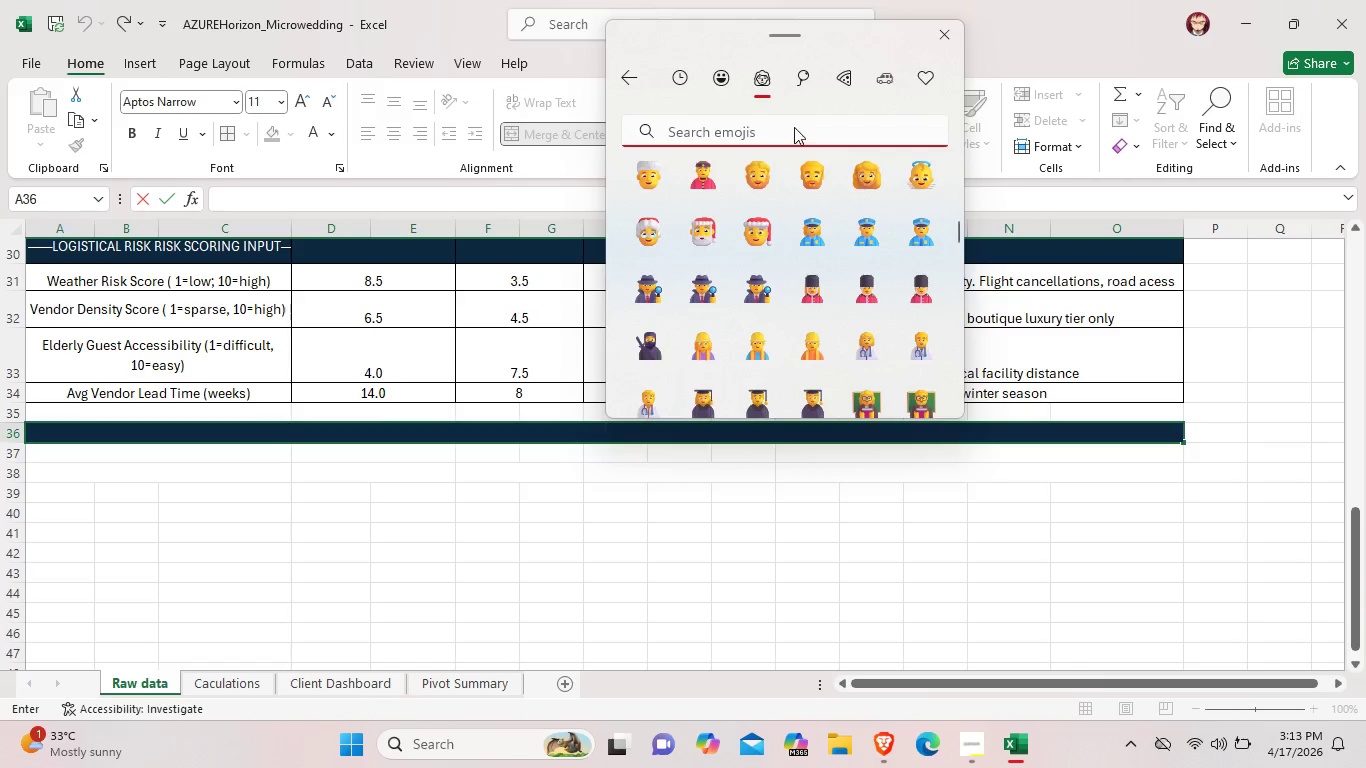 
left_click([804, 74])
 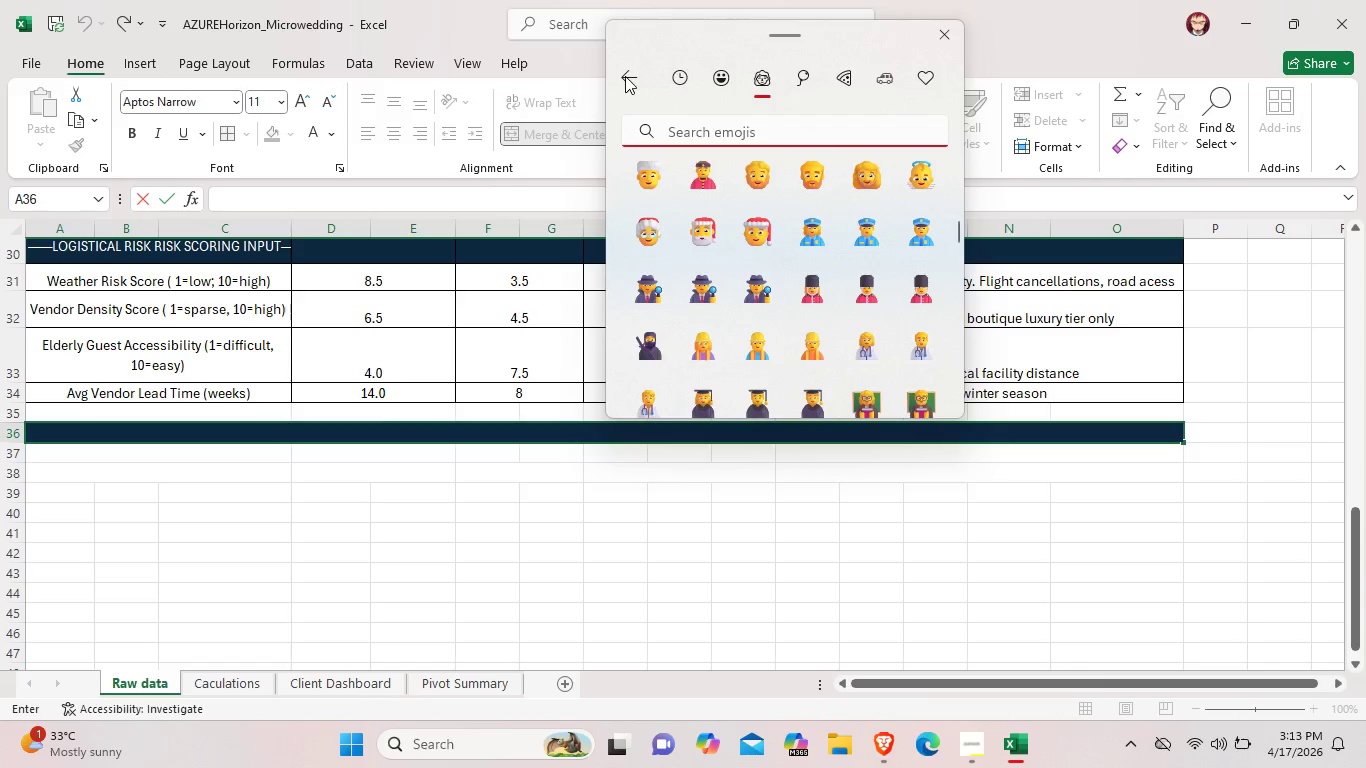 
left_click([625, 76])
 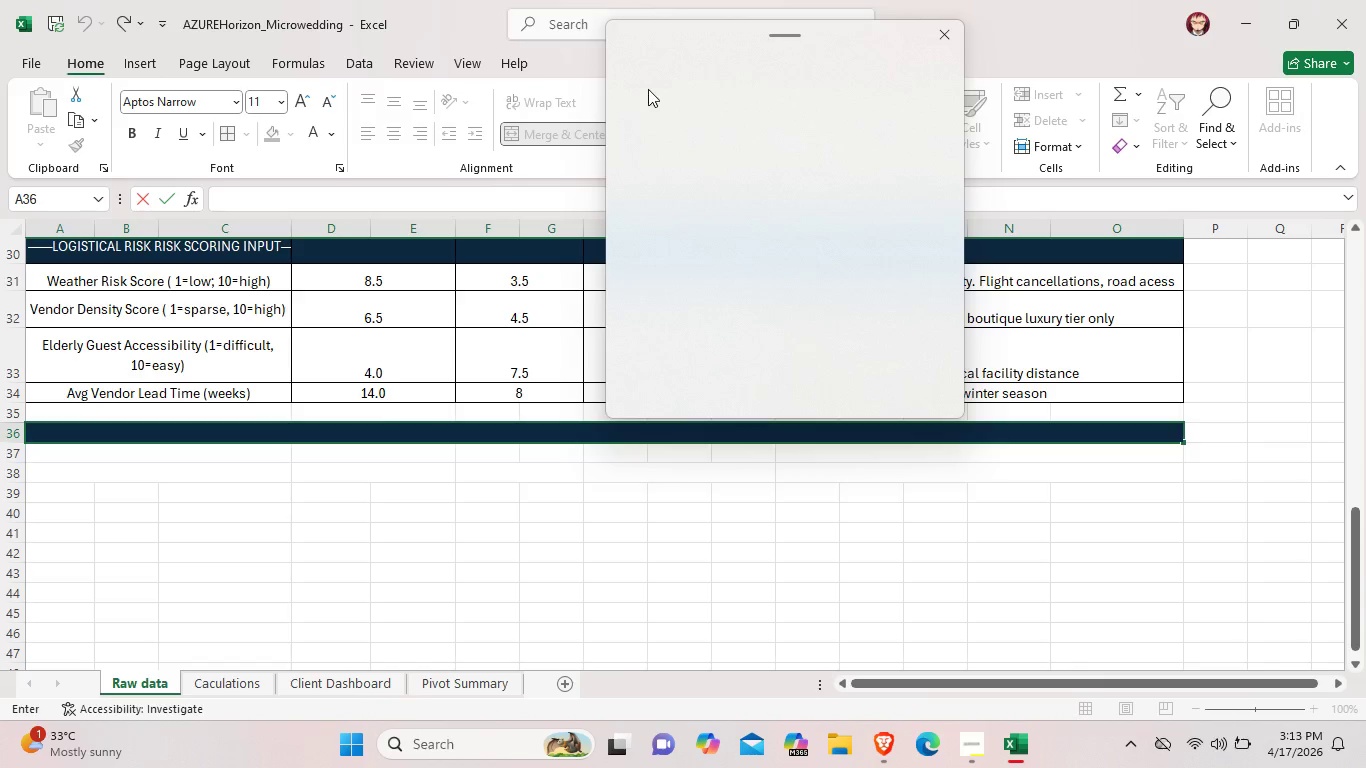 
wait(8.03)
 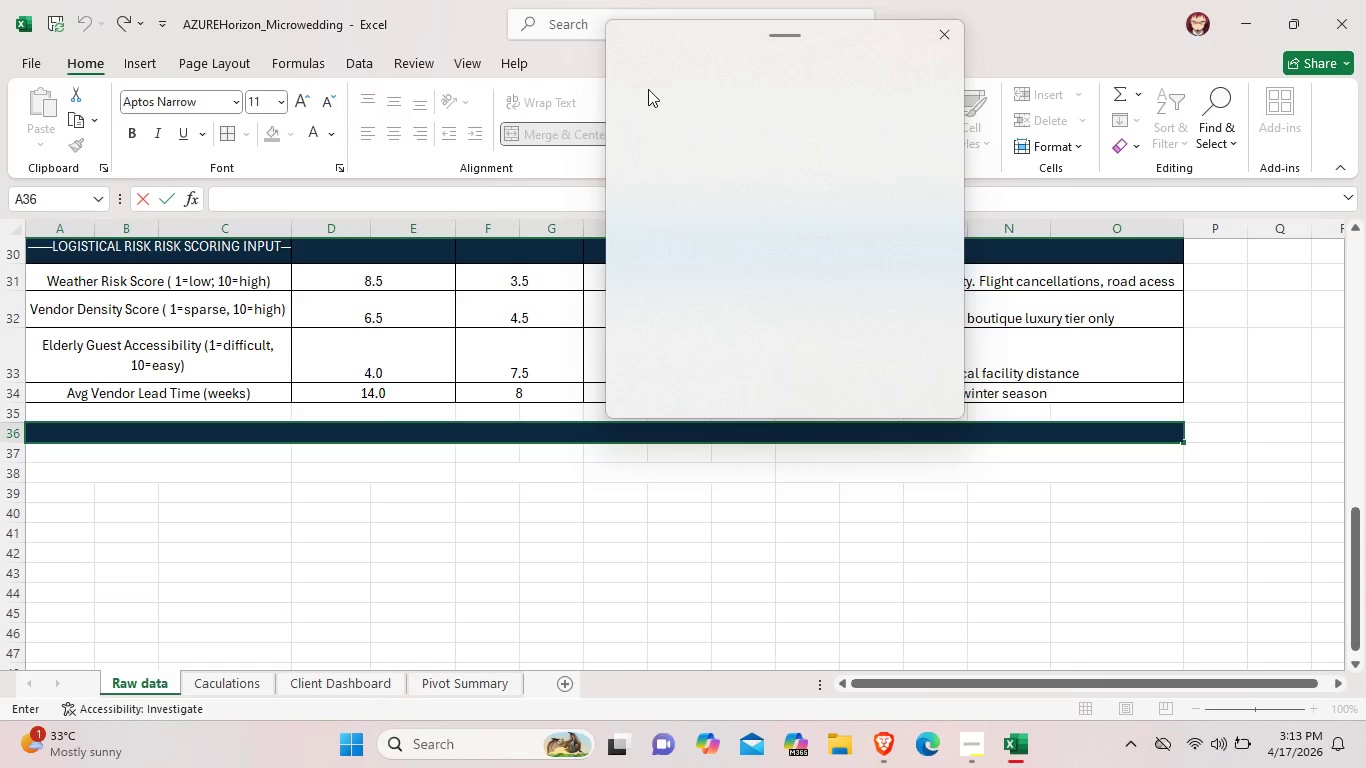 
scroll: coordinate [654, 250], scroll_direction: down, amount: 10.0
 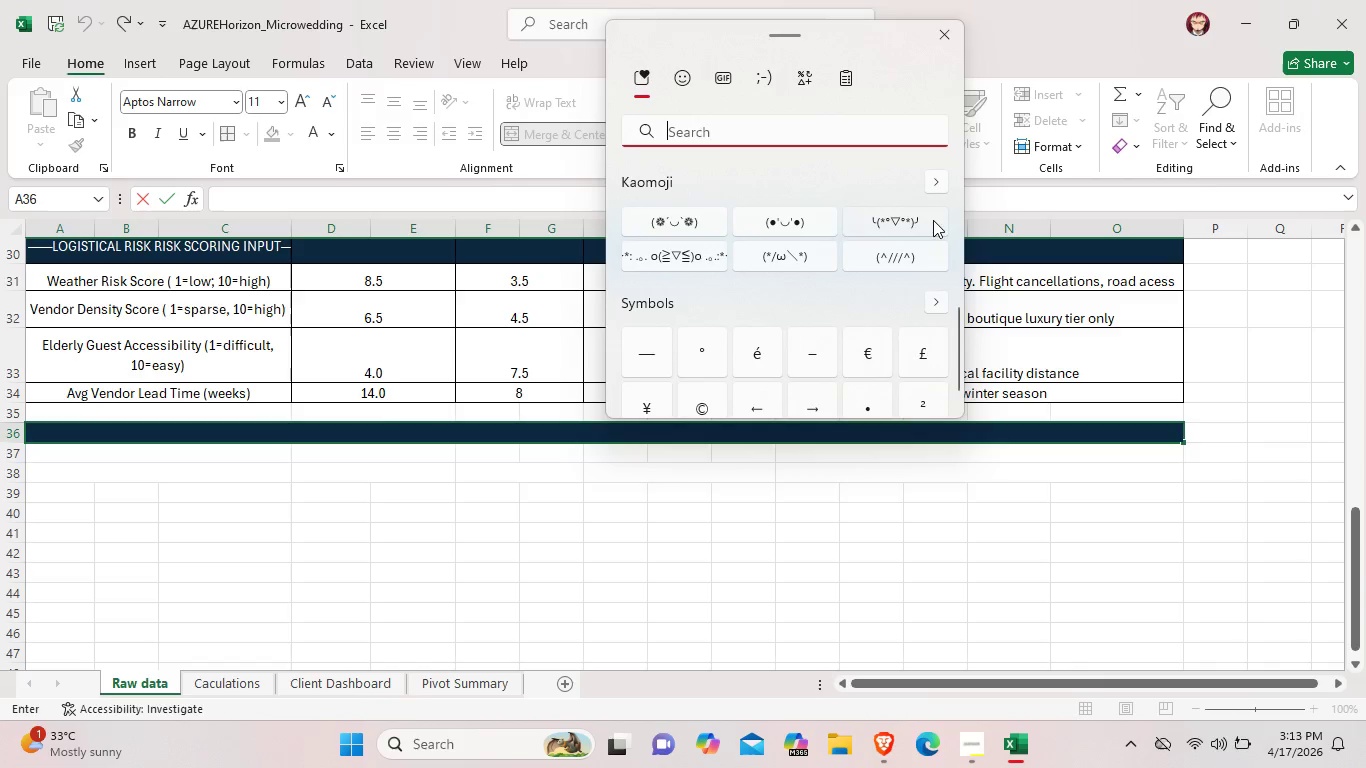 
left_click([938, 186])
 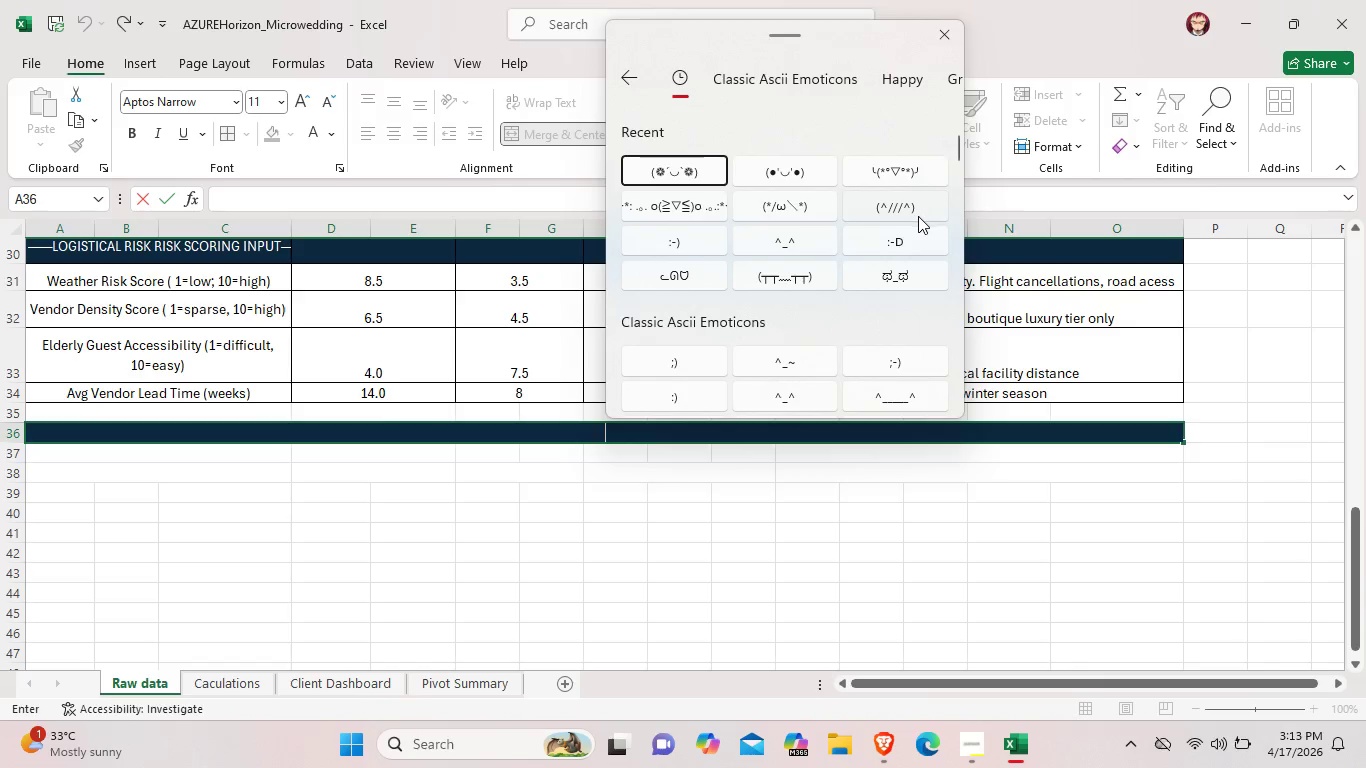 
scroll: coordinate [765, 288], scroll_direction: down, amount: 23.0
 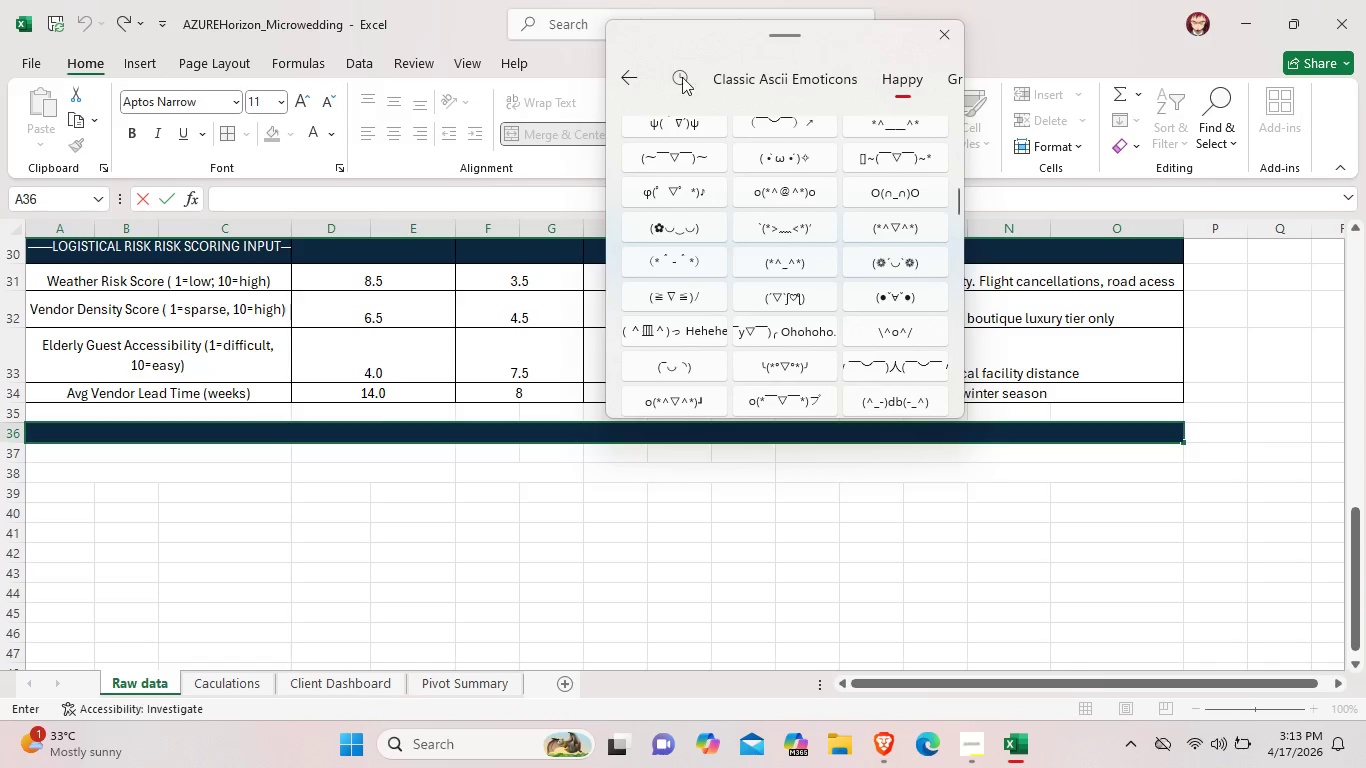 
left_click([642, 80])
 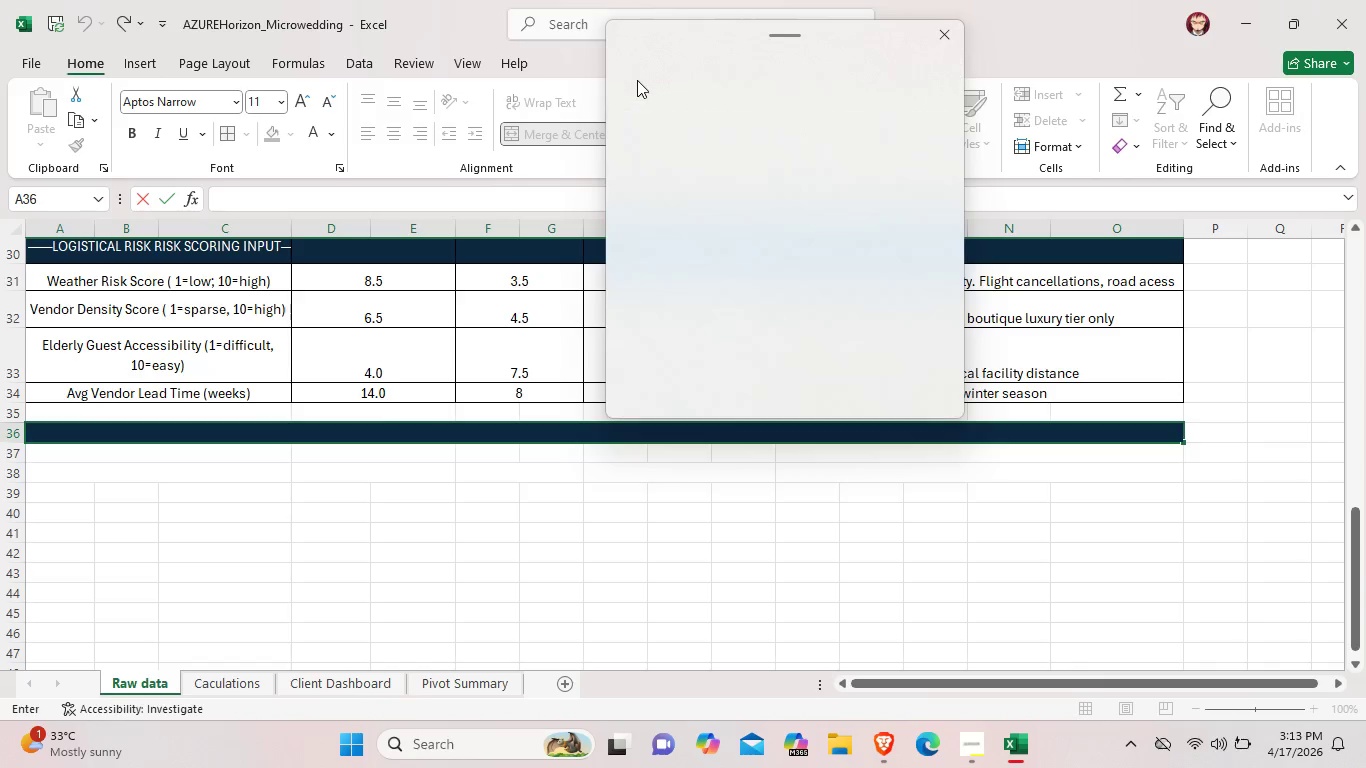 
mouse_move([663, 76])
 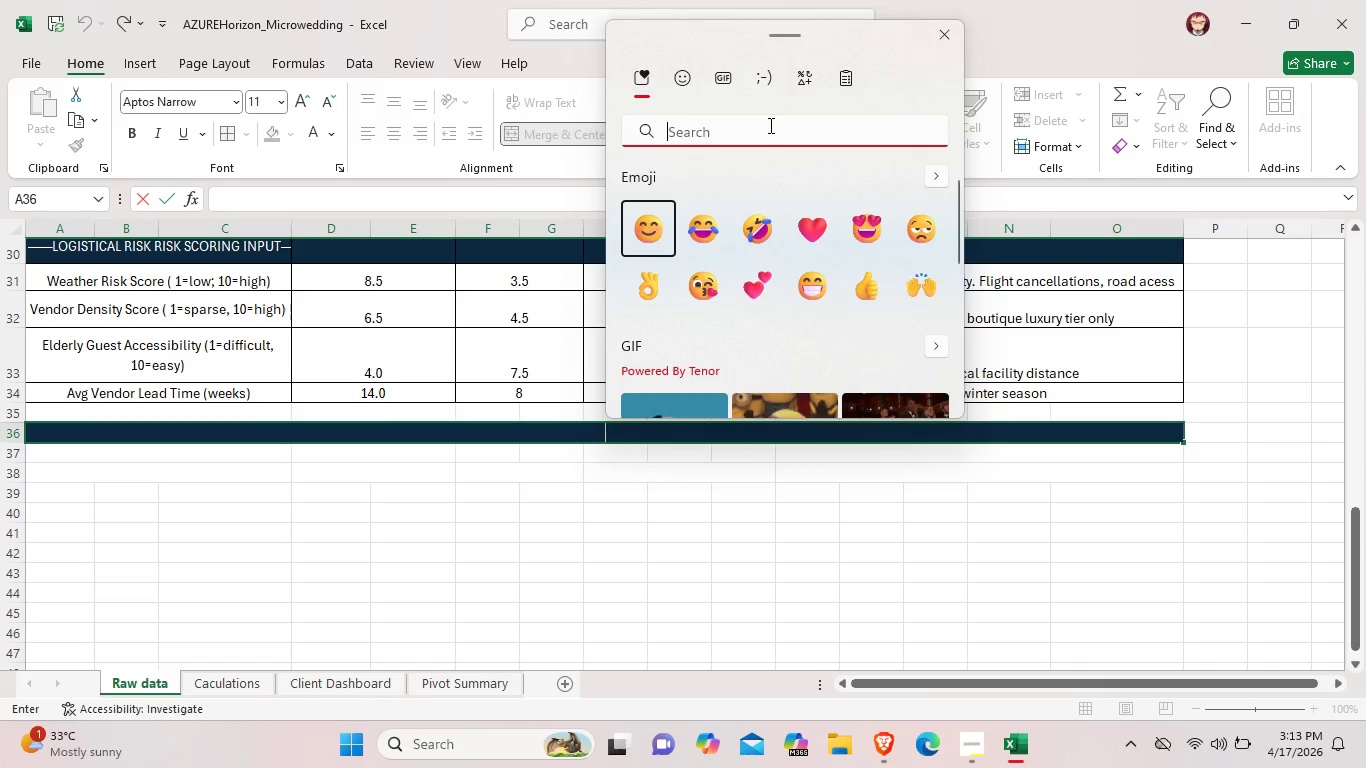 
wait(18.84)
 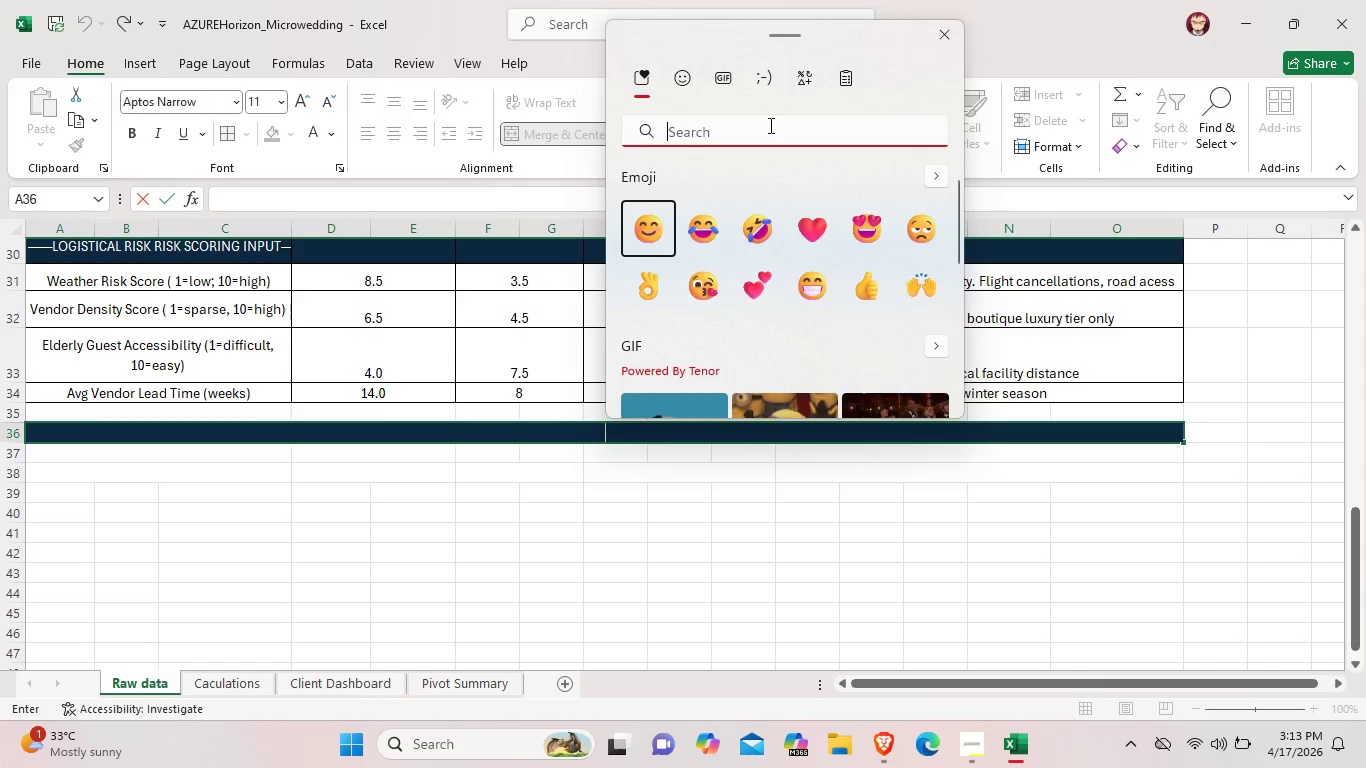 
left_click([1010, 746])
 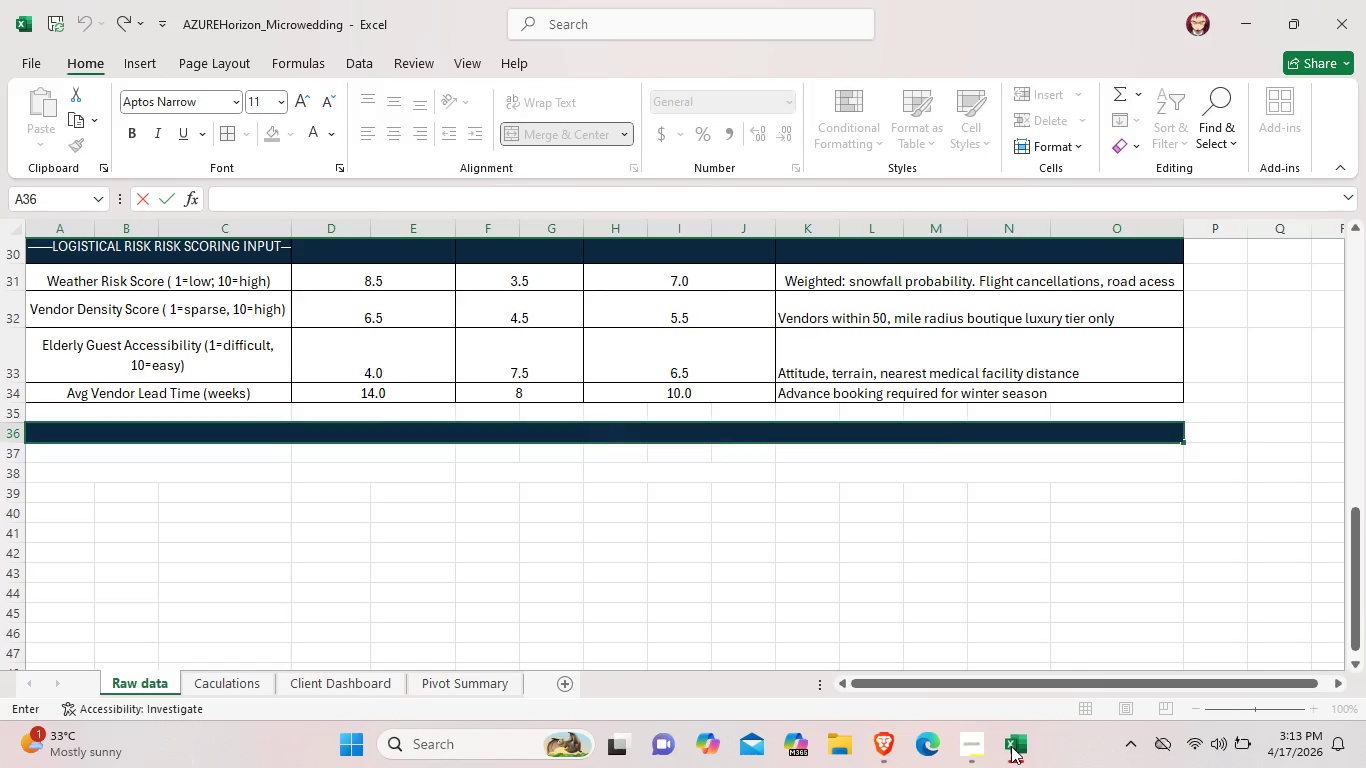 
left_click([1011, 746])
 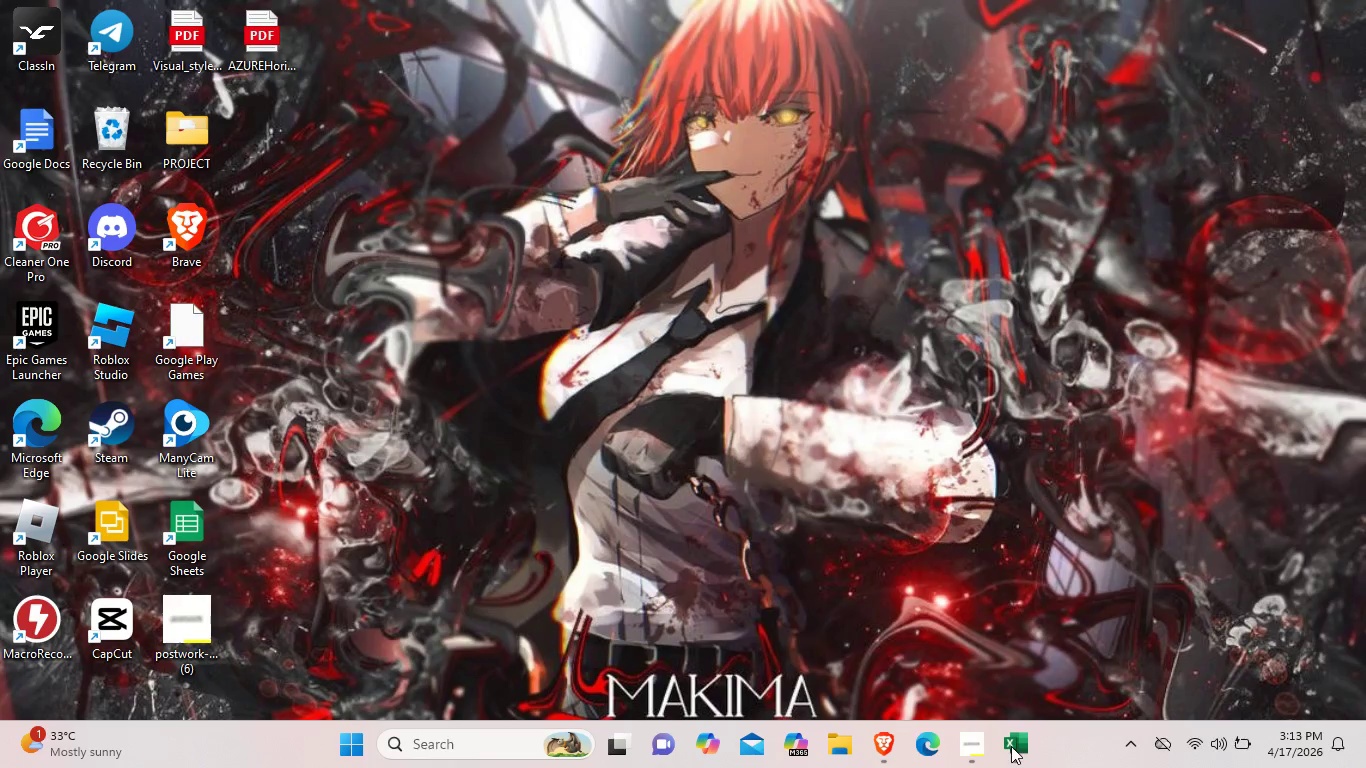 
left_click([1011, 742])
 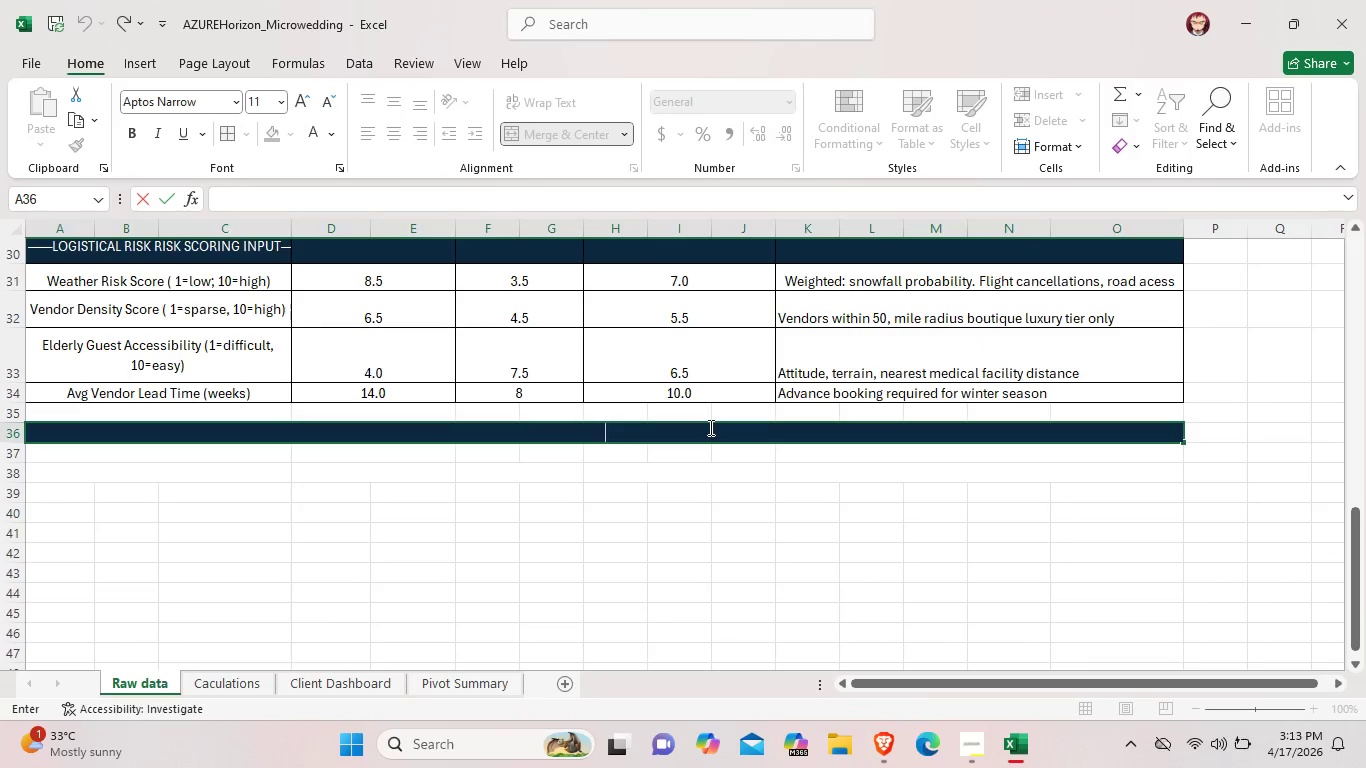 
wait(7.08)
 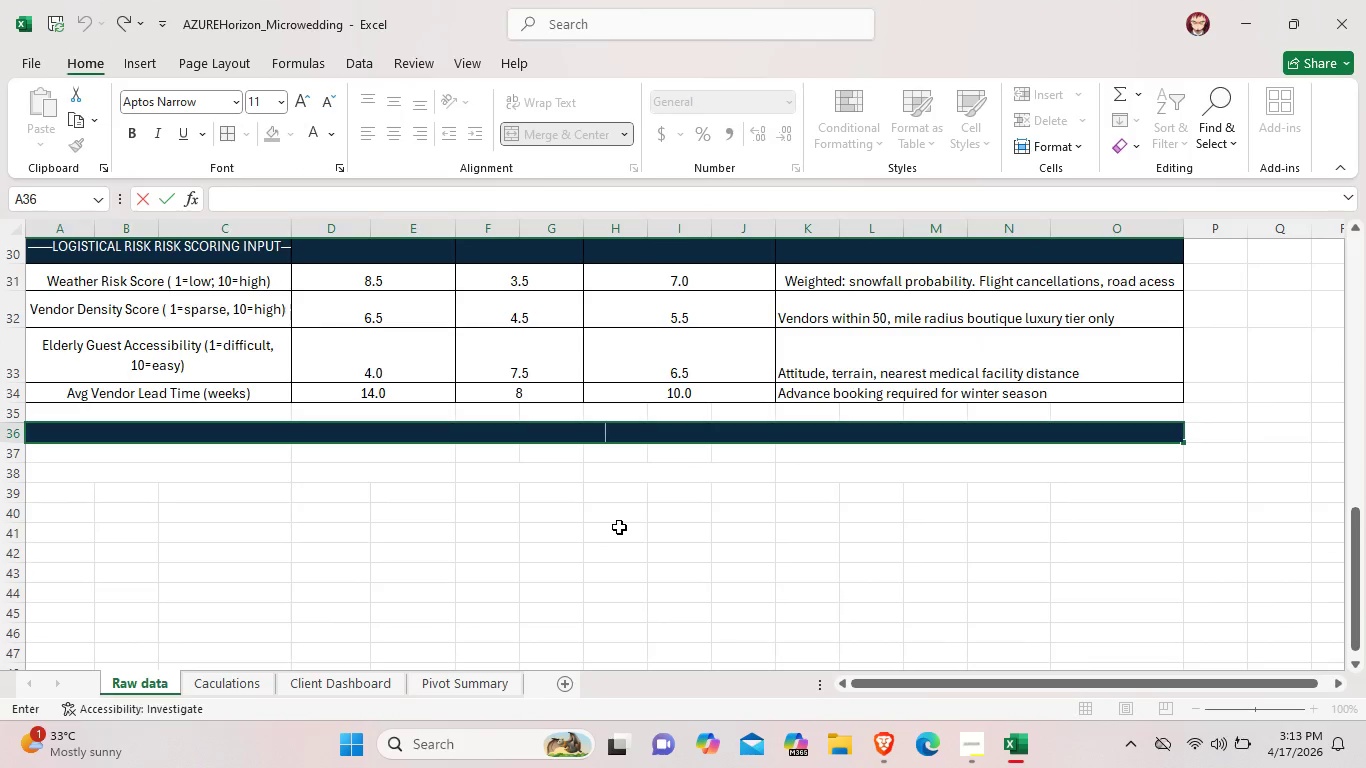 
type(Blute)
key(Backspace)
key(Backspace)
type(e etxt)
key(Backspace)
key(Backspace)
key(Backspace)
key(Backspace)
type(text)
 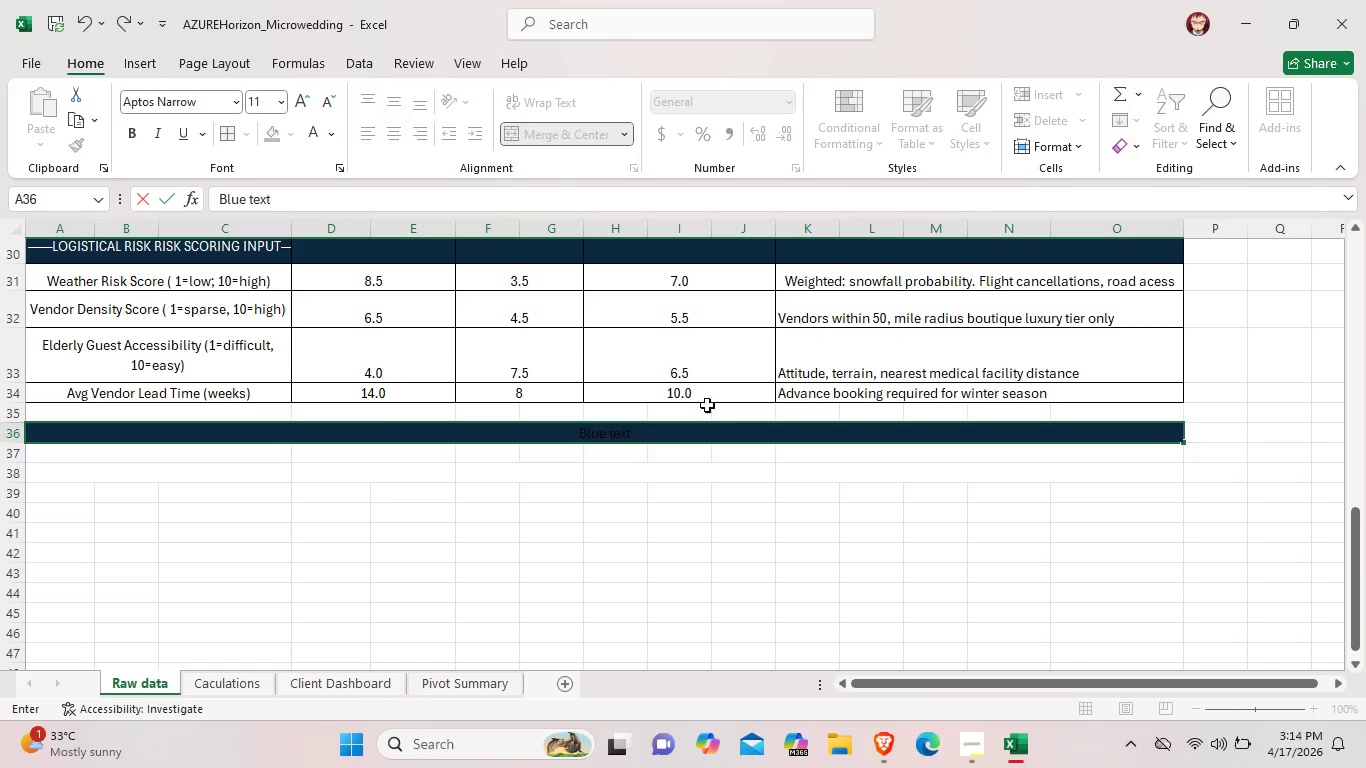 
type( = user-editable)
 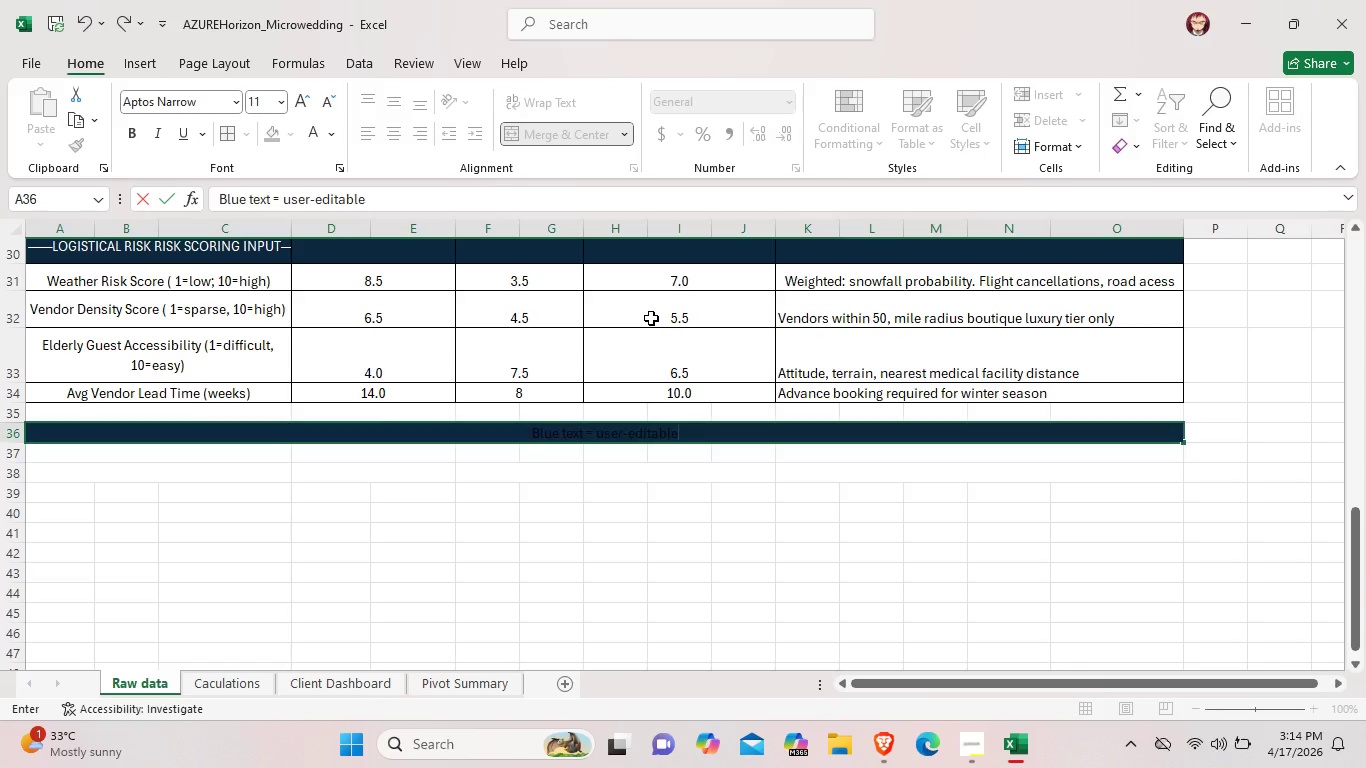 
type( inputs)
 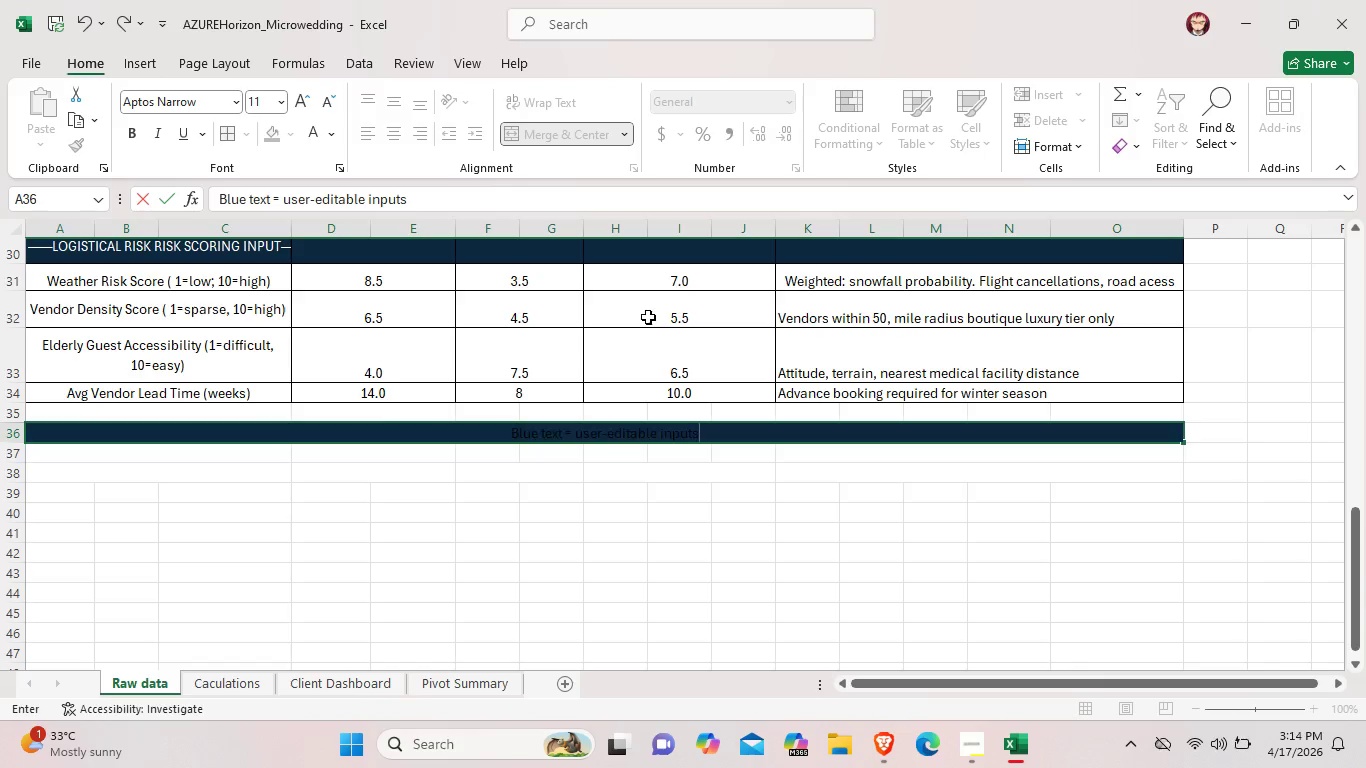 
type( | a;)
key(Backspace)
key(Backspace)
key(Backspace)
type( All valuez)
key(Backspace)
type(s )
 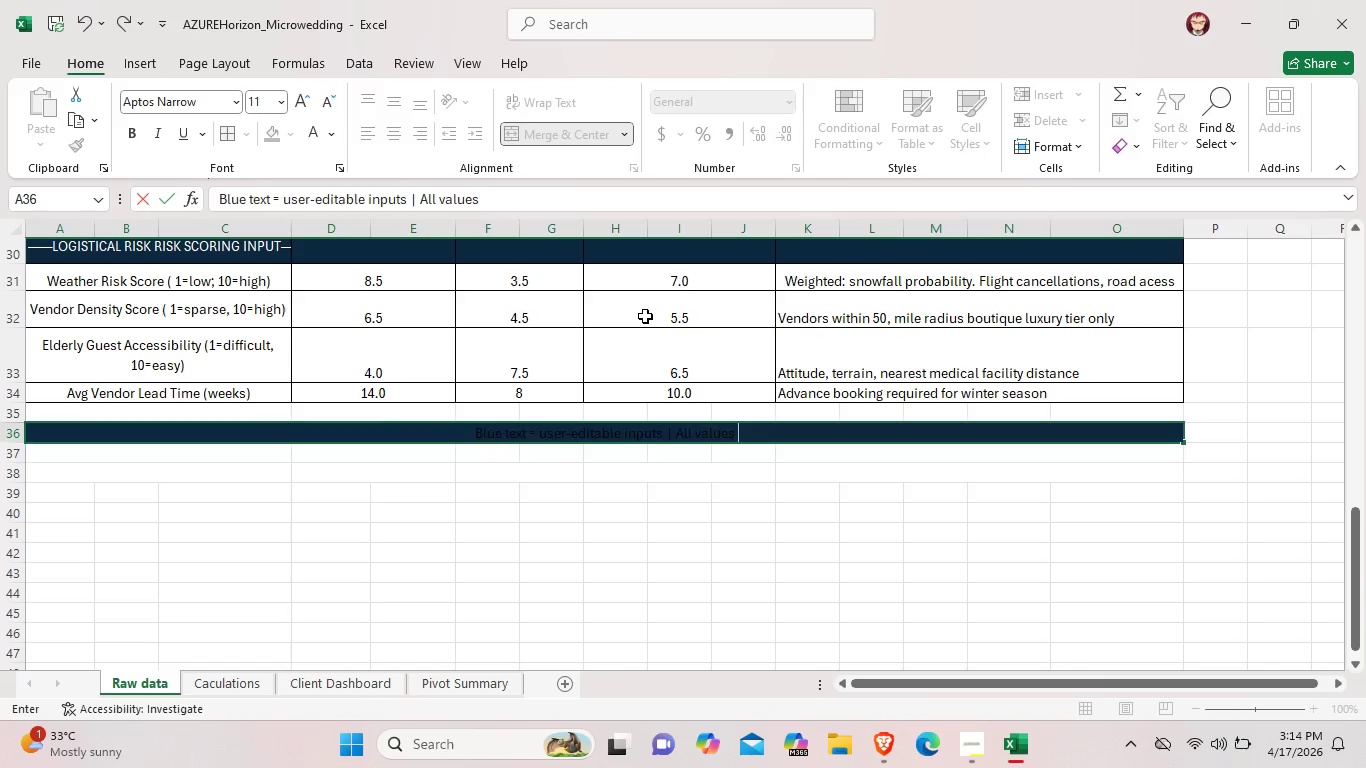 
wait(9.22)
 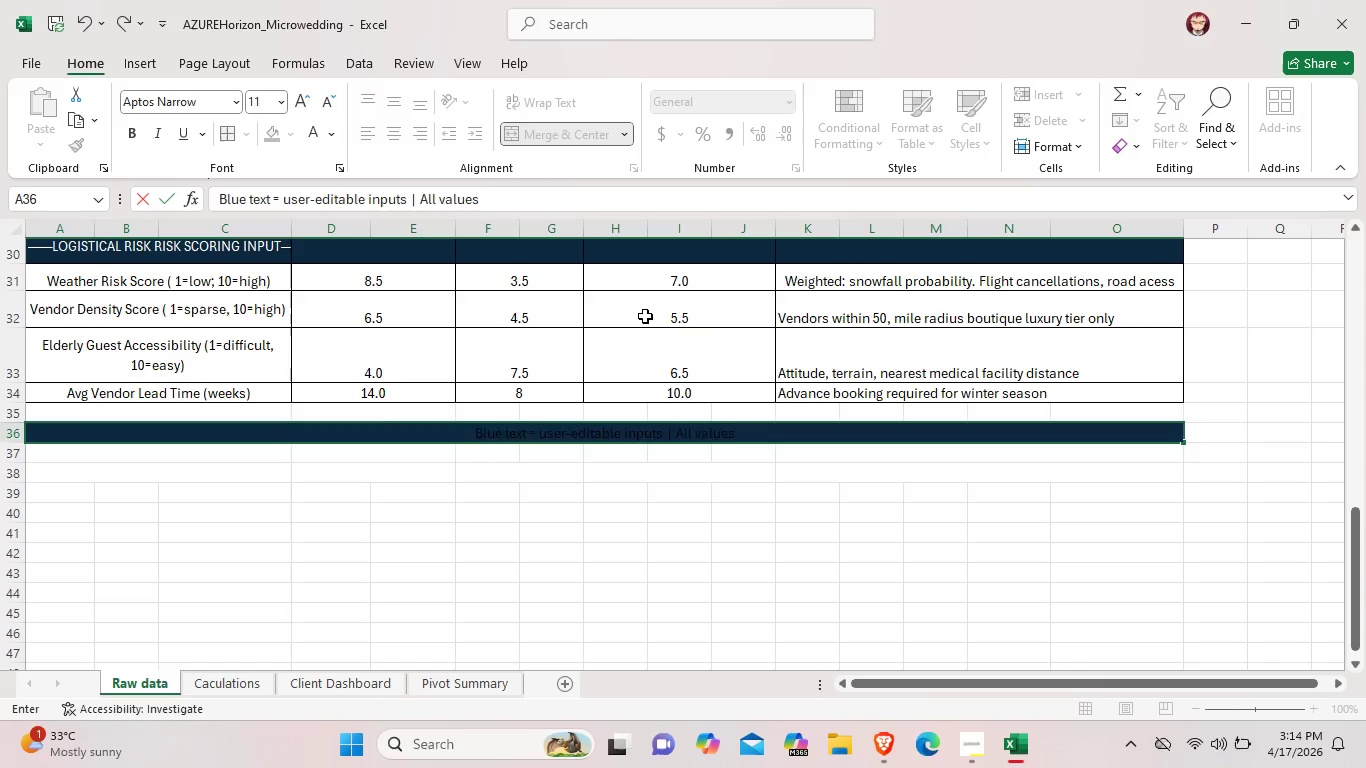 
type( reflect luxury/boutique)
 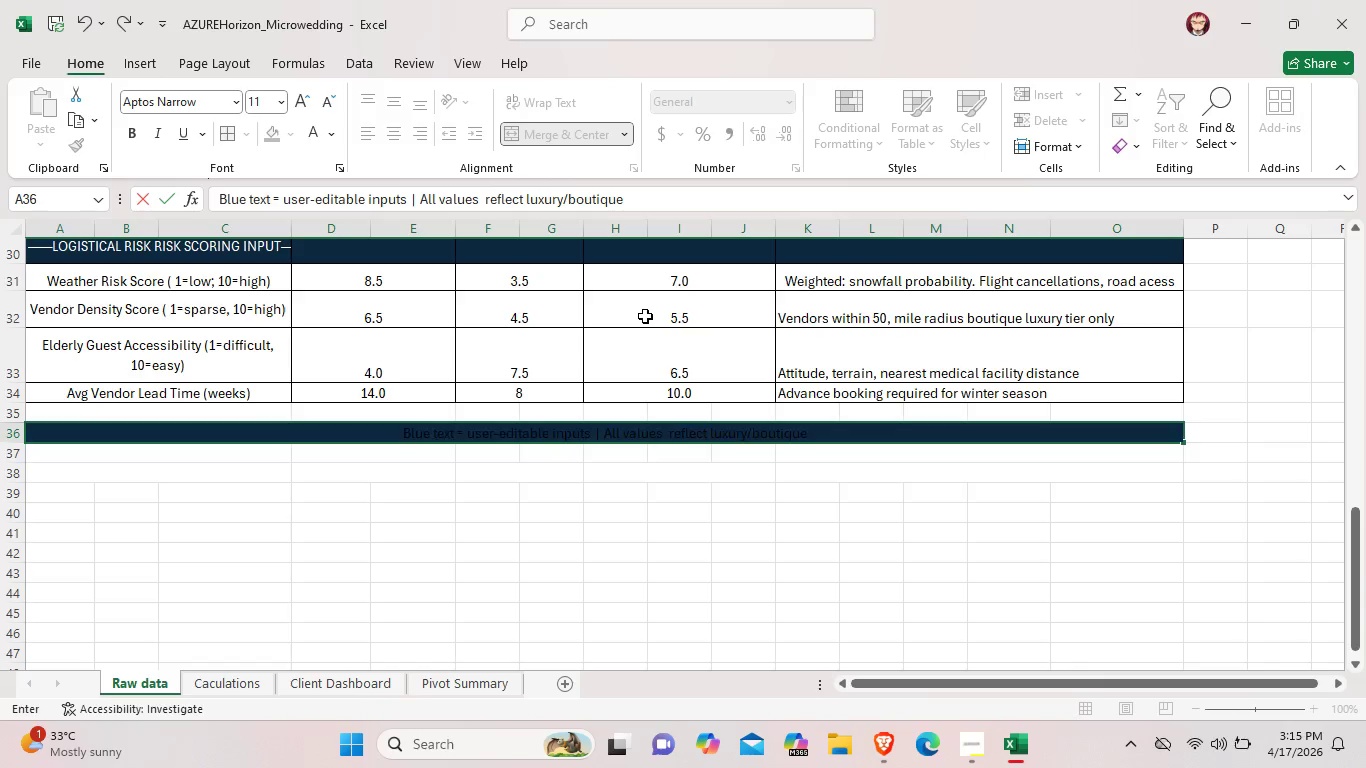 
type( market tier )
 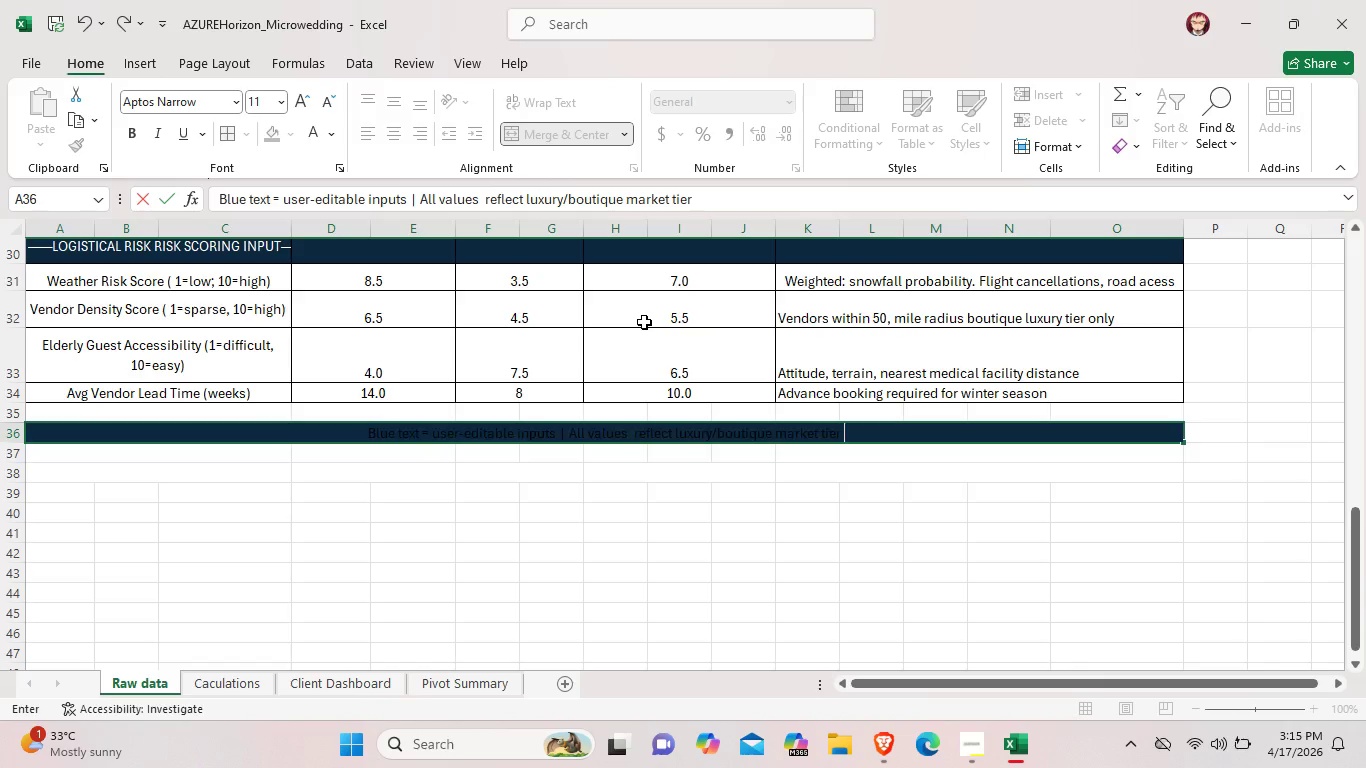 
wait(44.59)
 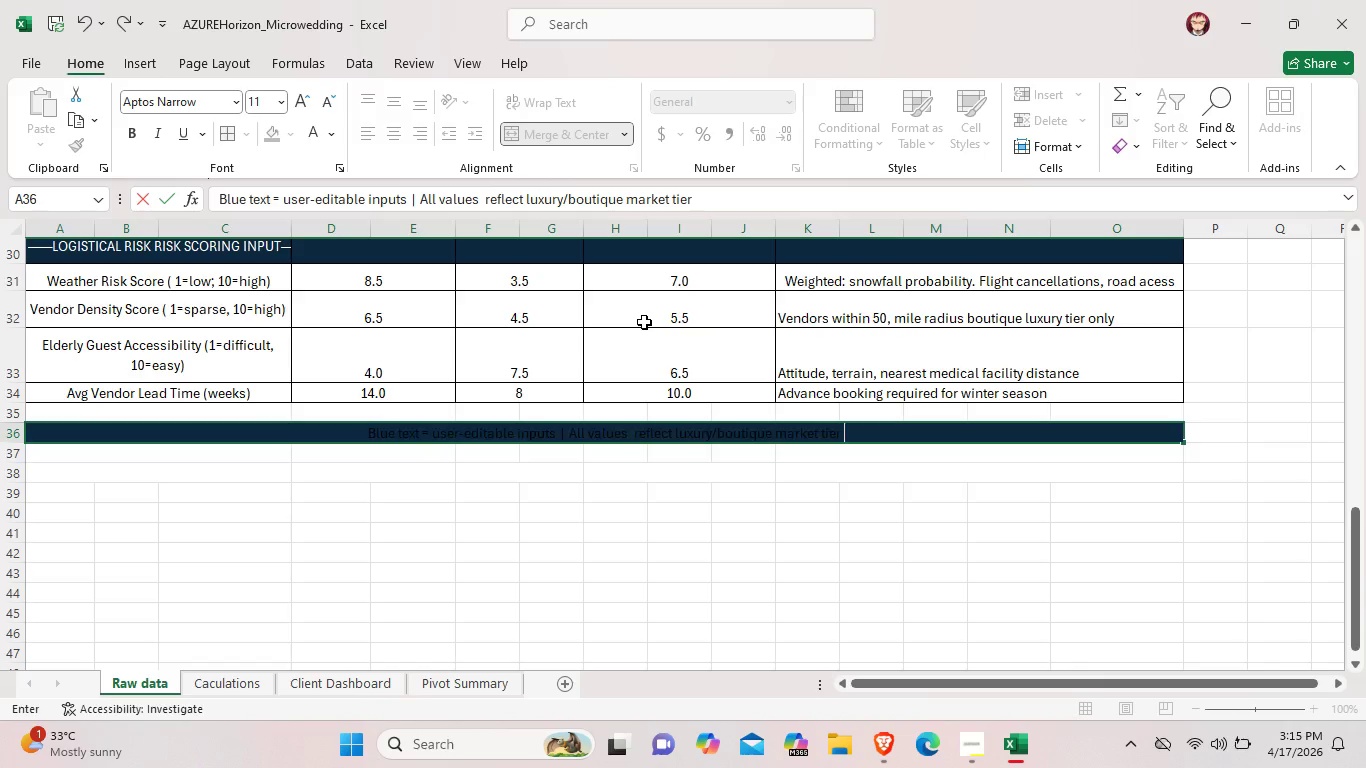 
left_click_drag(start_coordinate=[351, 453], to_coordinate=[343, 433])
 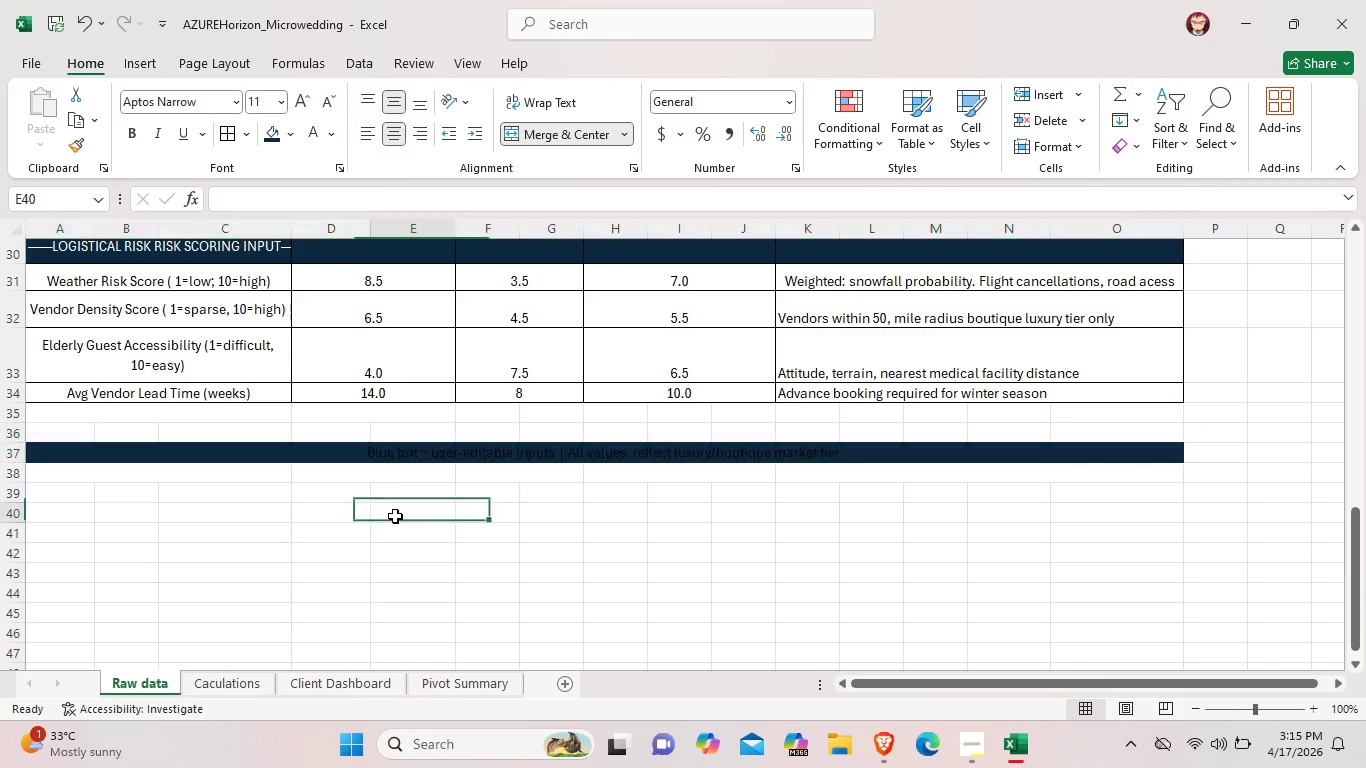 
left_click([395, 516])
 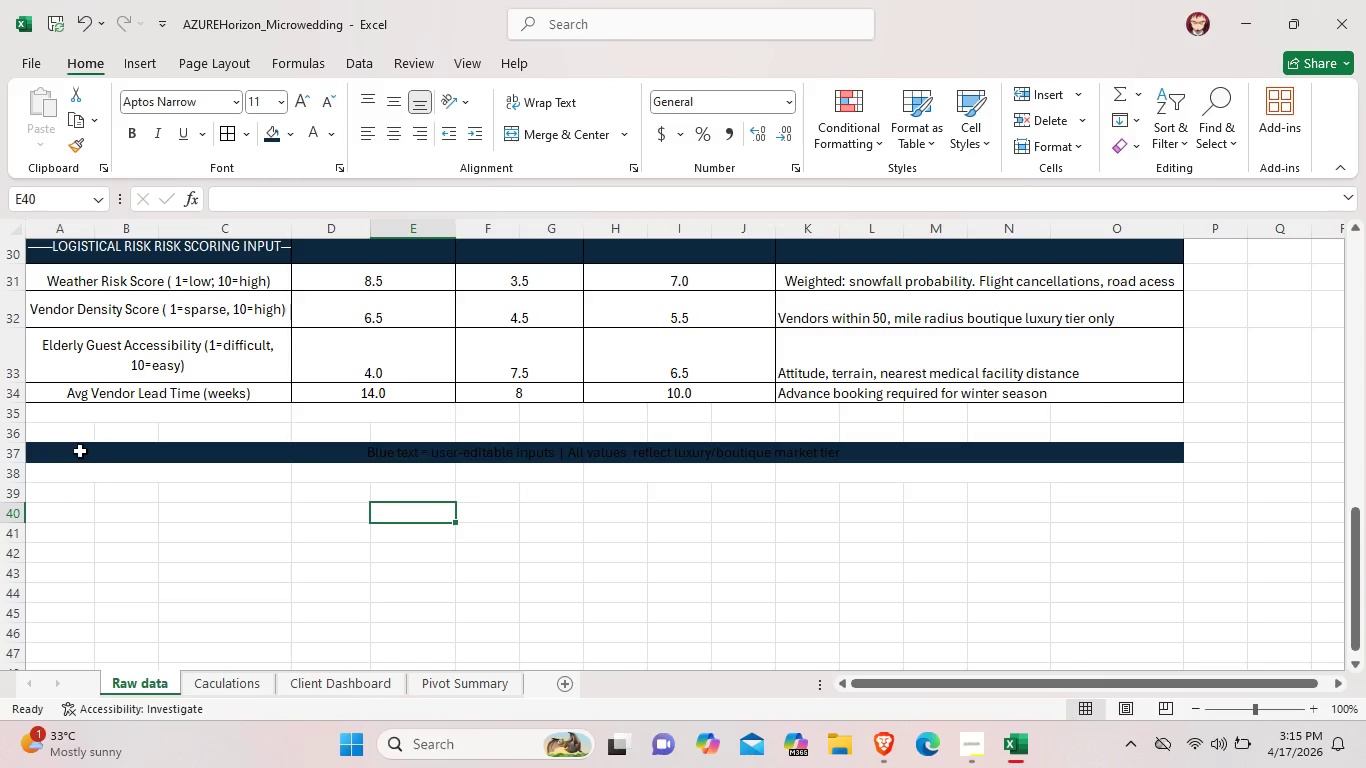 
left_click_drag(start_coordinate=[74, 455], to_coordinate=[72, 424])
 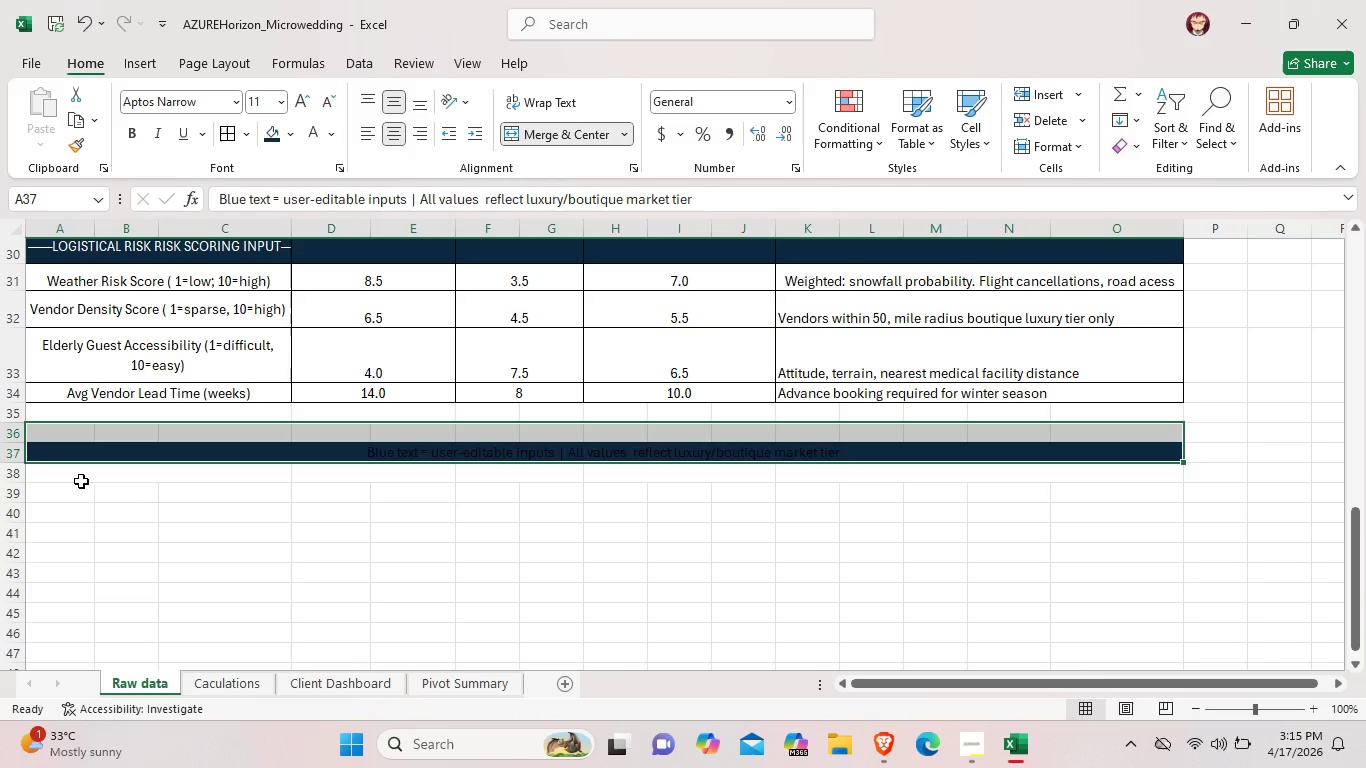 
left_click([81, 481])
 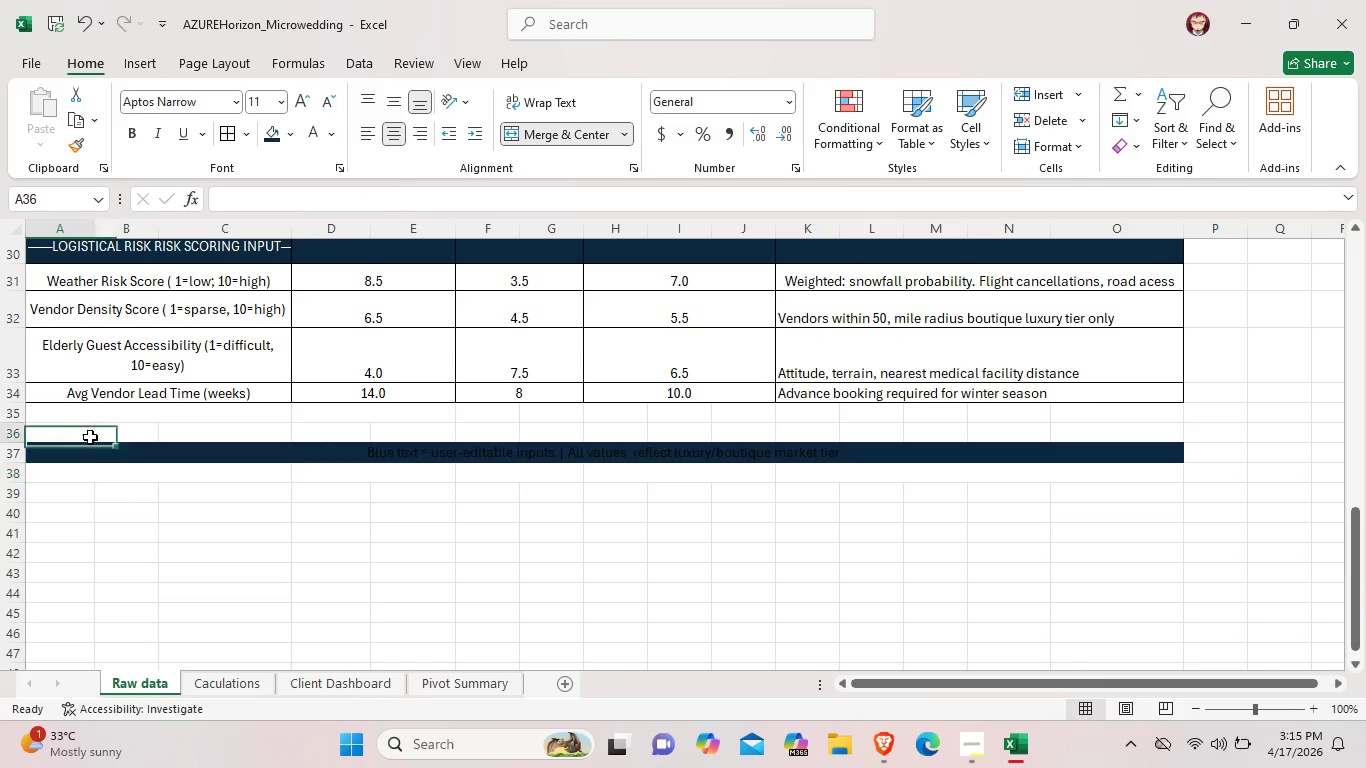 
left_click([90, 437])
 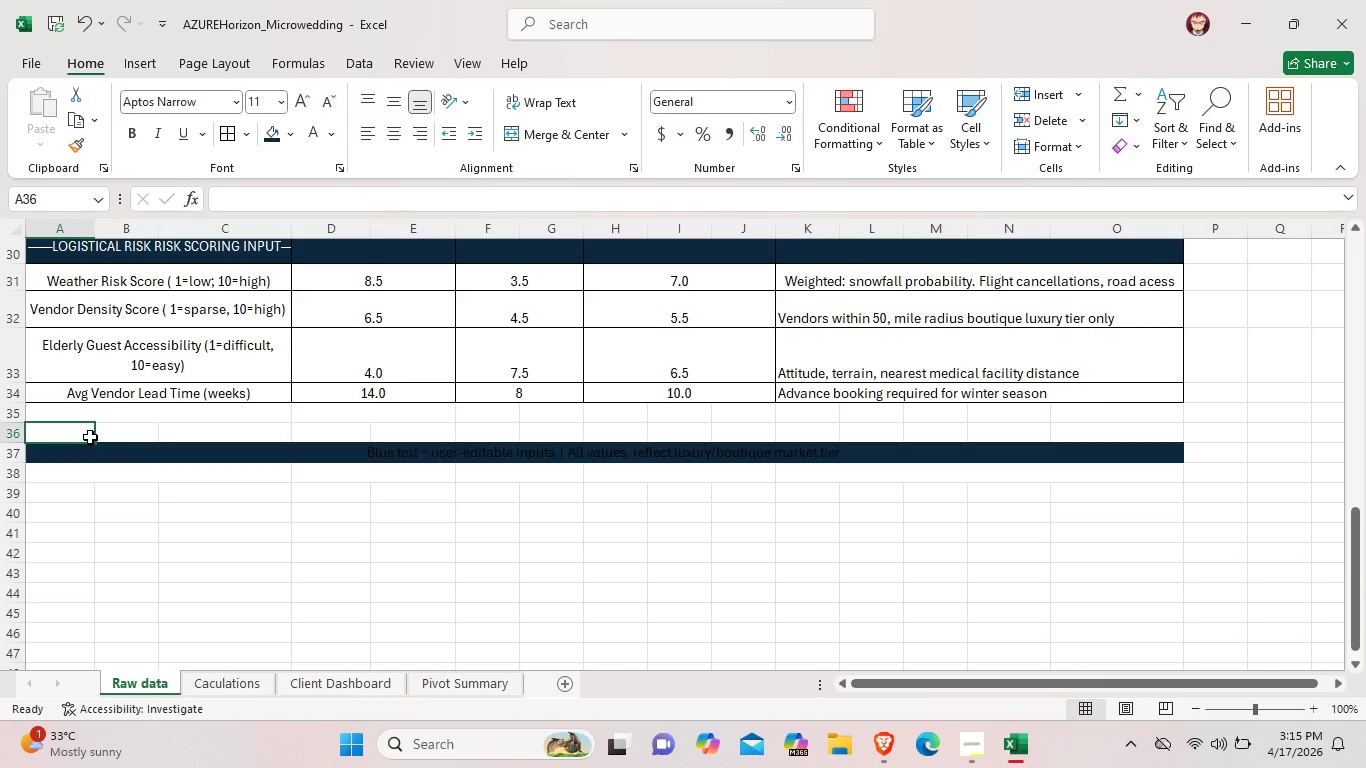 
left_click([90, 437])
 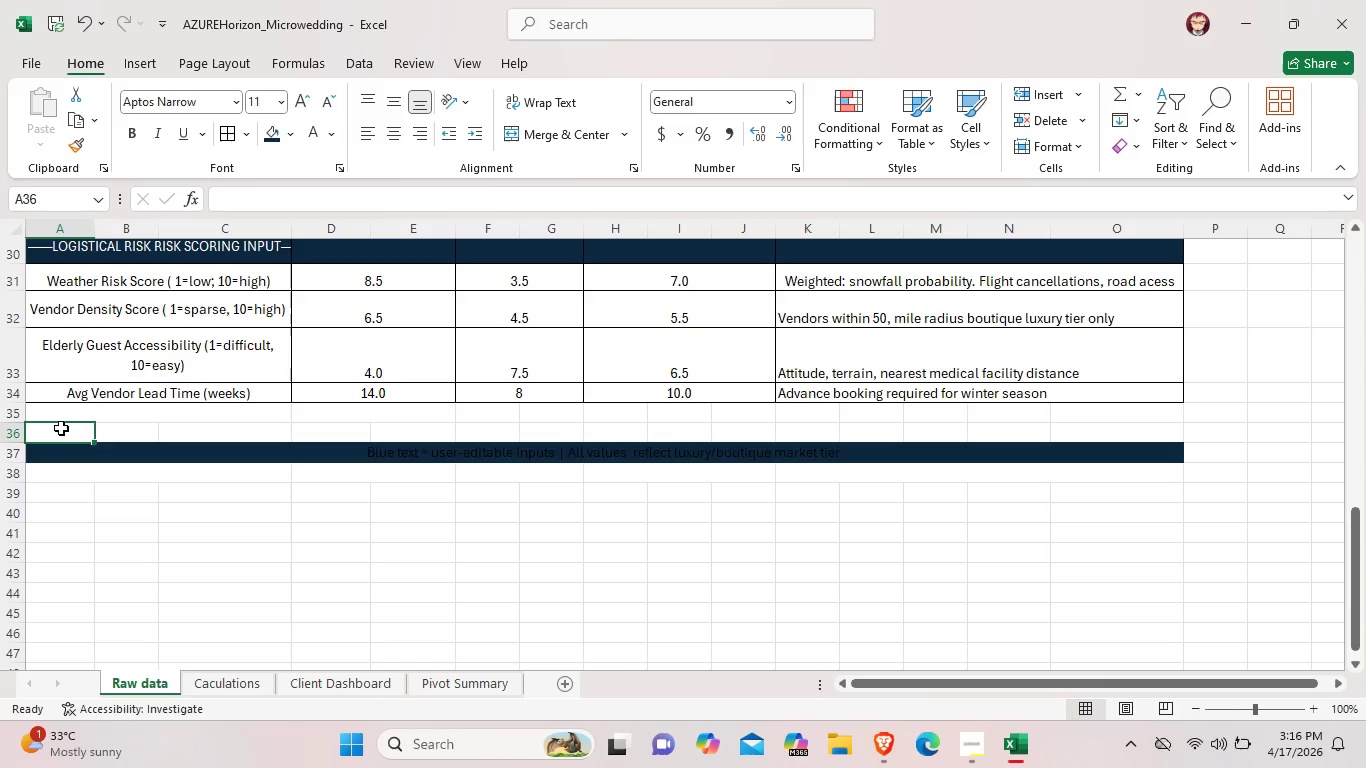 
left_click_drag(start_coordinate=[68, 428], to_coordinate=[463, 422])
 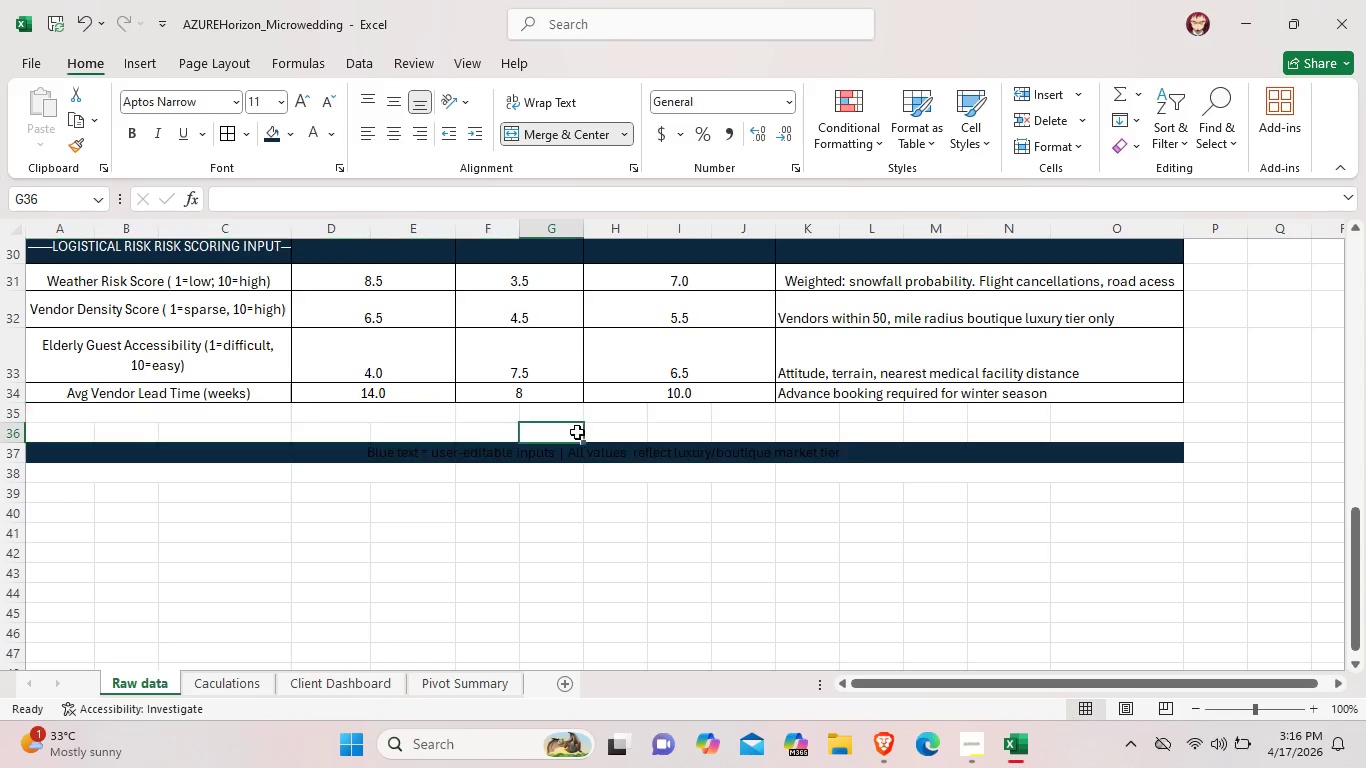 
left_click_drag(start_coordinate=[531, 429], to_coordinate=[542, 429])
 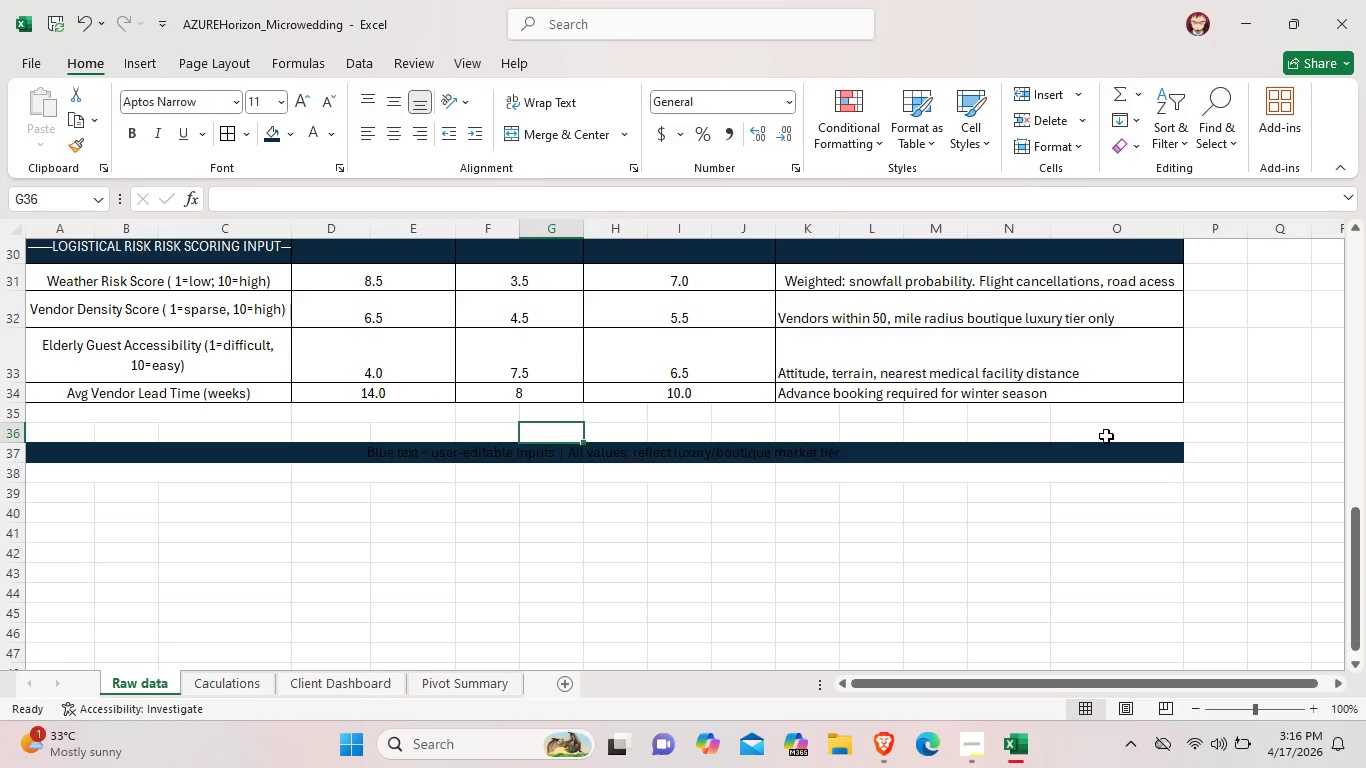 
left_click([1106, 436])
 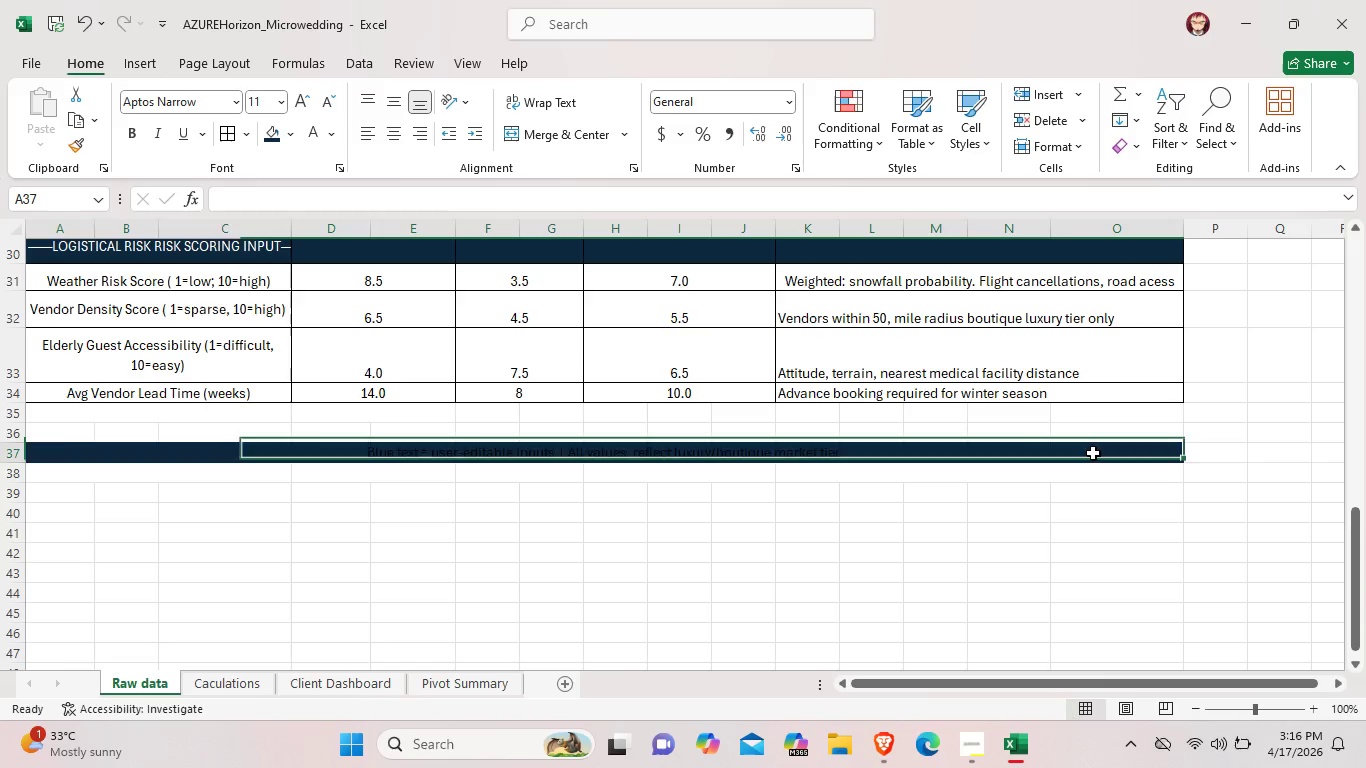 
left_click_drag(start_coordinate=[1093, 453], to_coordinate=[1086, 435])
 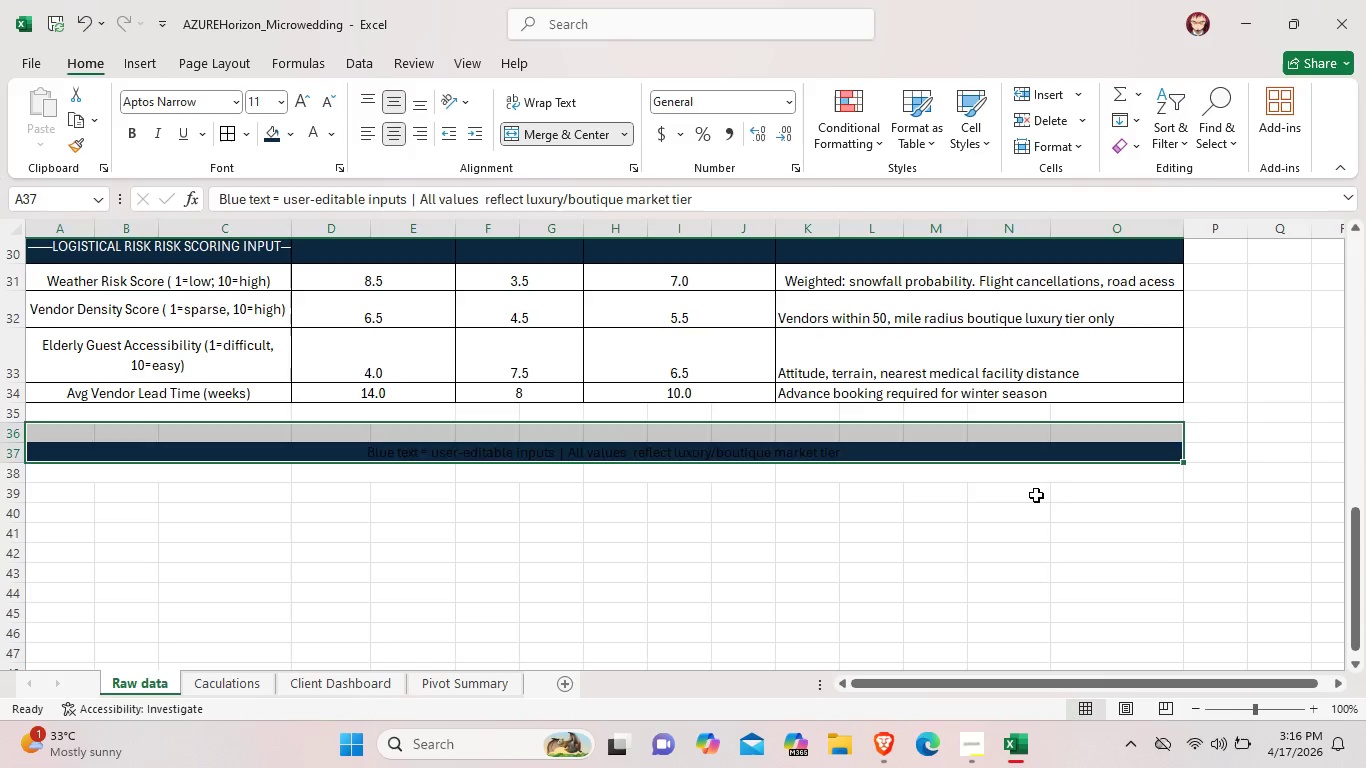 
left_click([1036, 495])
 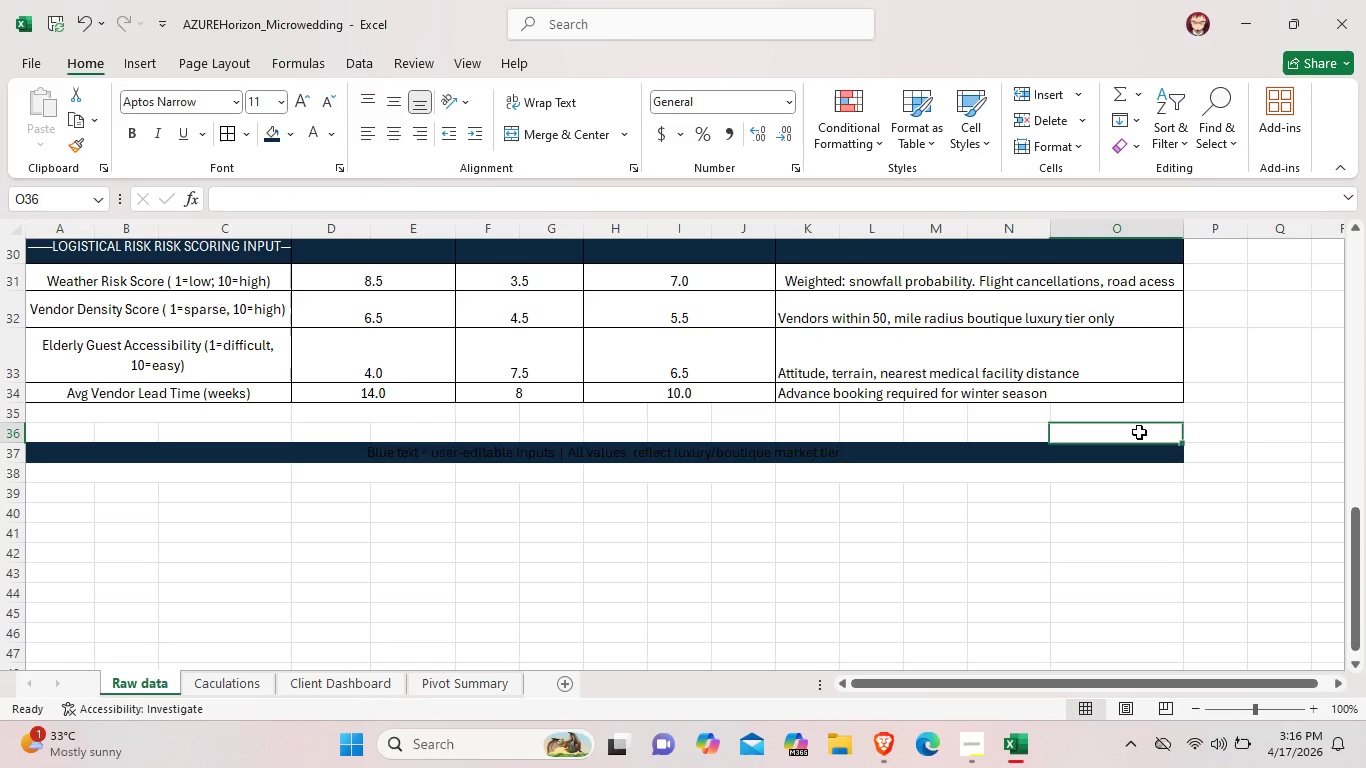 
left_click_drag(start_coordinate=[1139, 432], to_coordinate=[55, 429])
 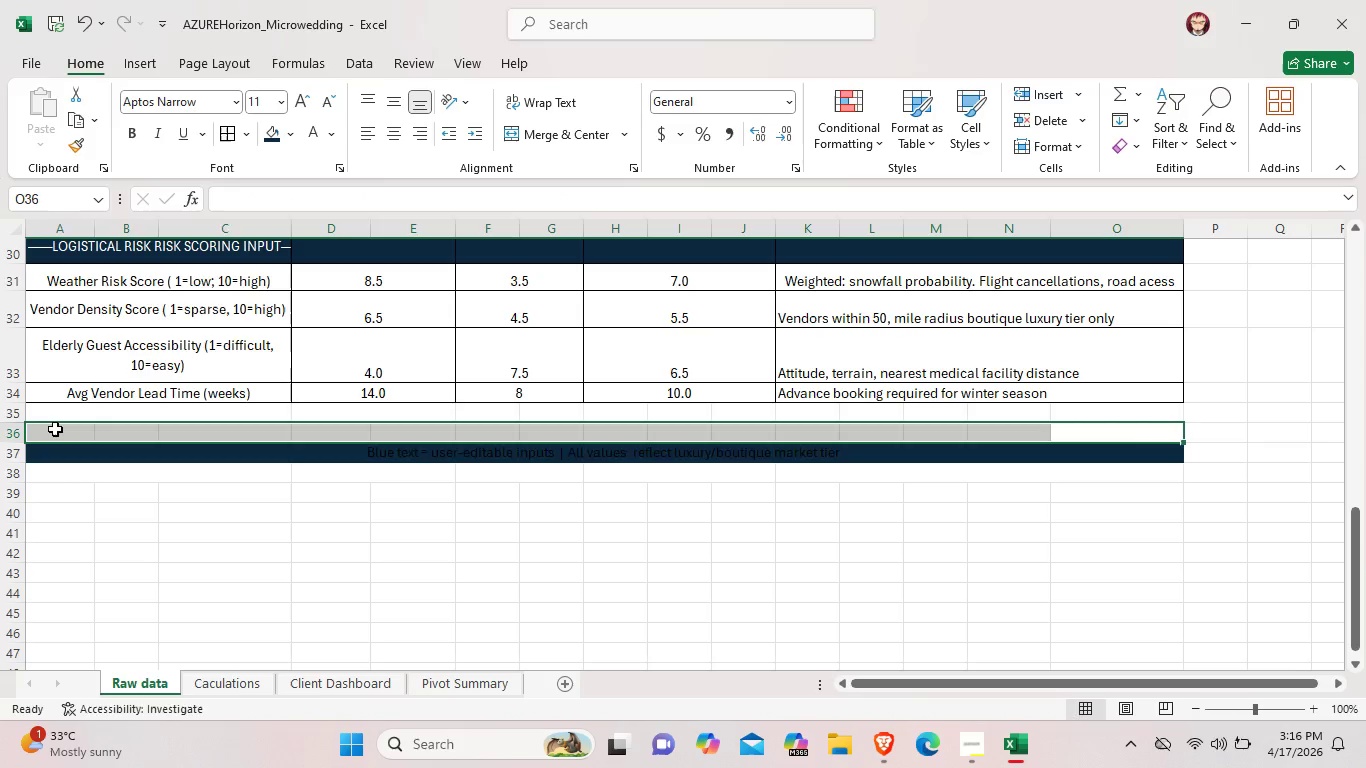 
right_click([55, 429])
 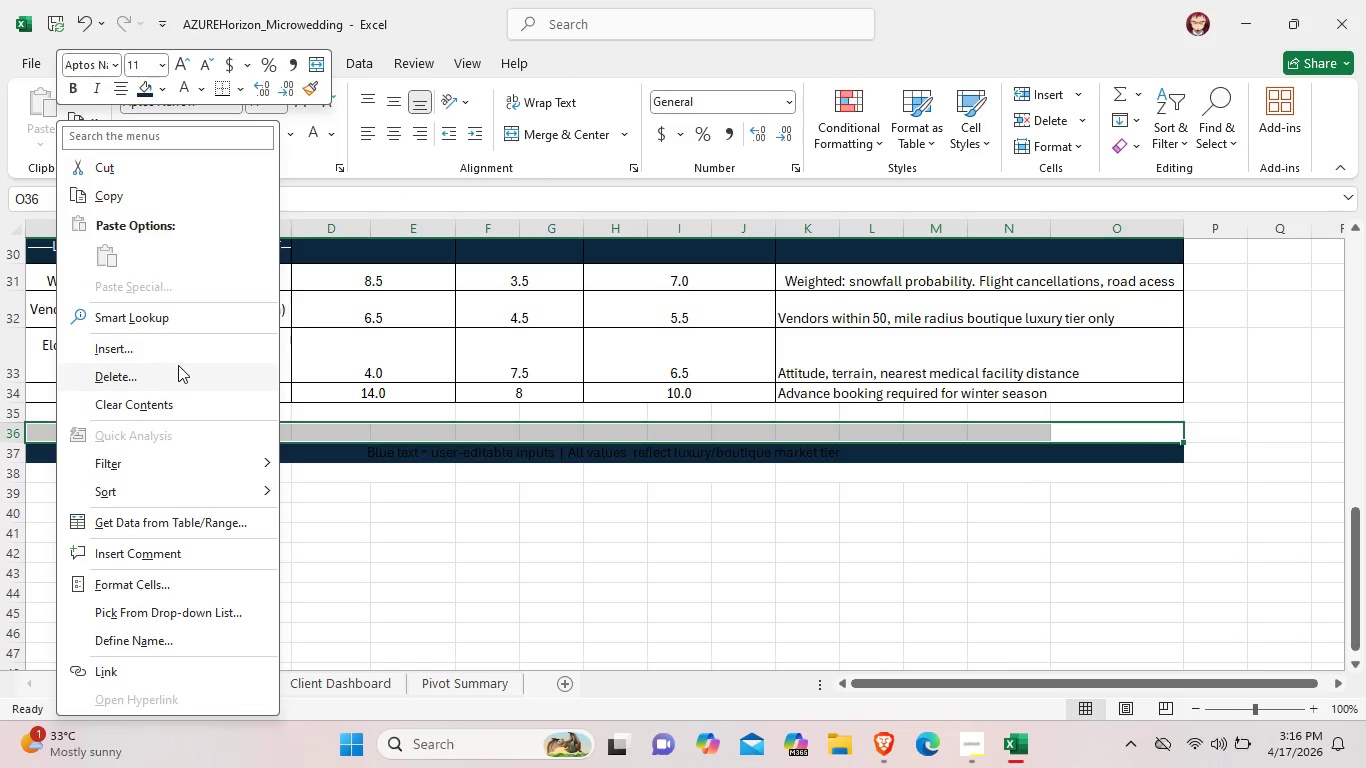 
left_click([178, 365])
 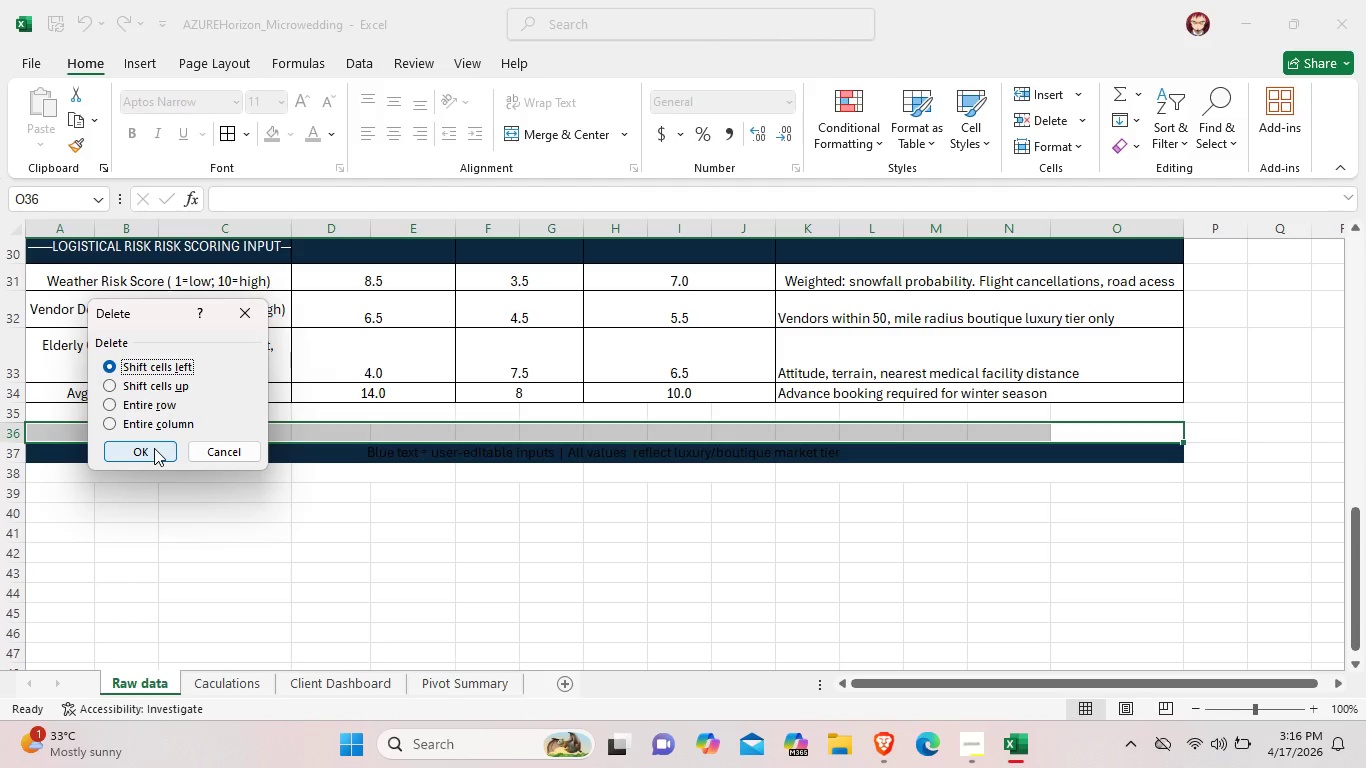 
left_click([154, 448])
 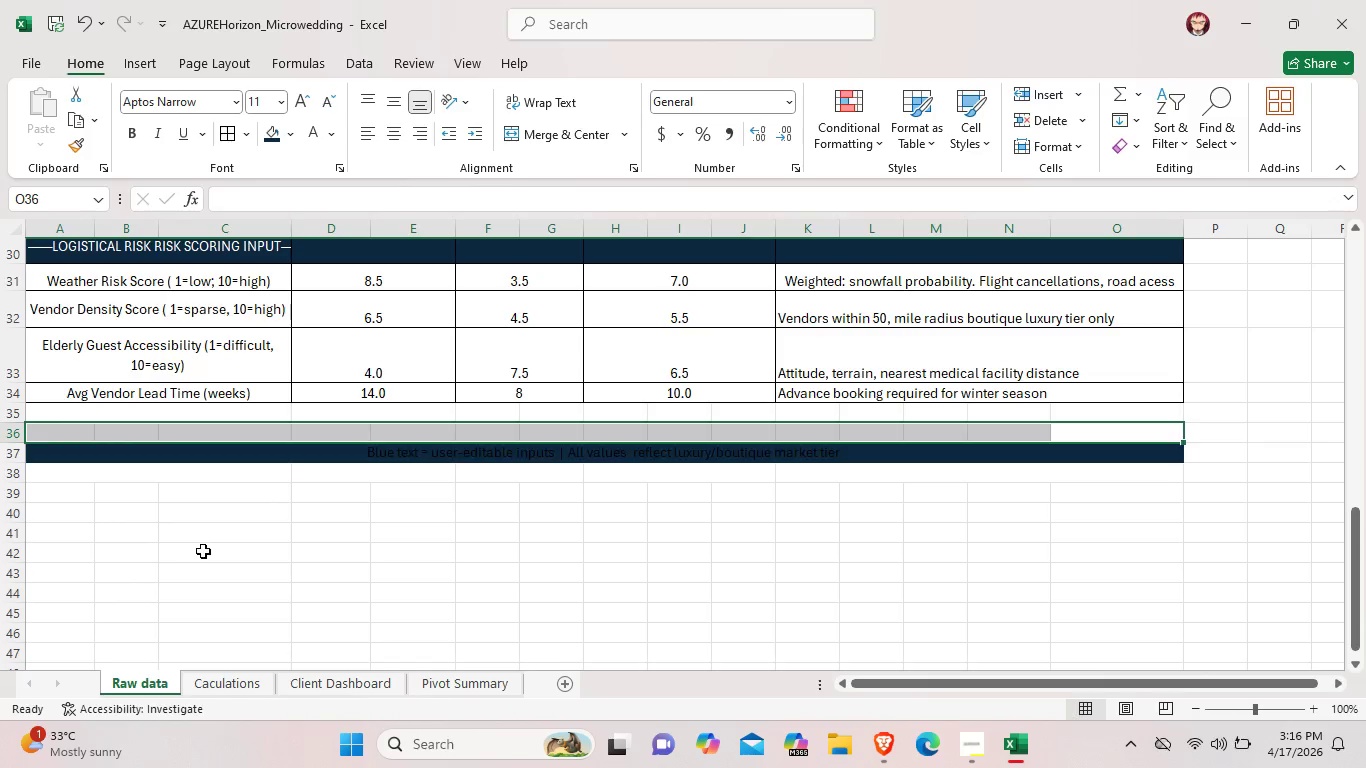 
left_click([204, 551])
 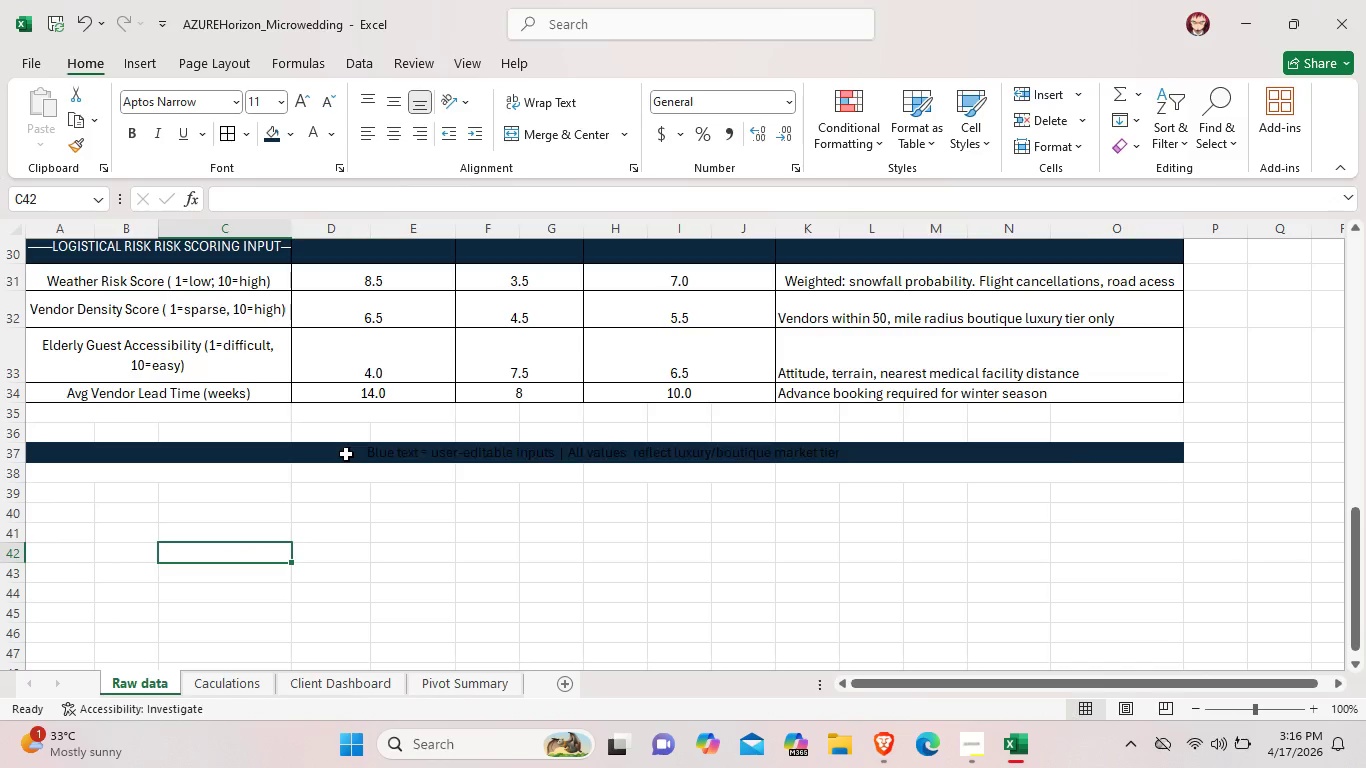 
left_click_drag(start_coordinate=[346, 454], to_coordinate=[343, 432])
 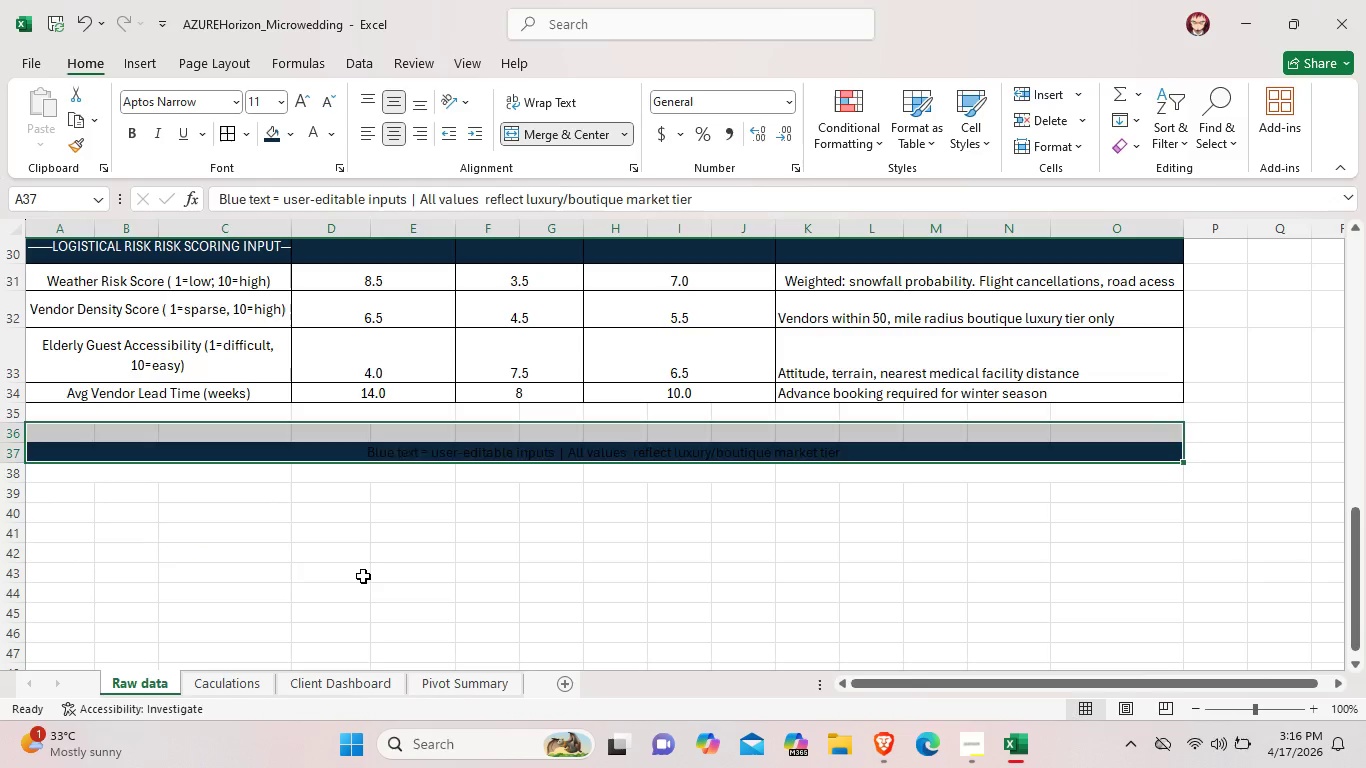 
left_click([363, 576])
 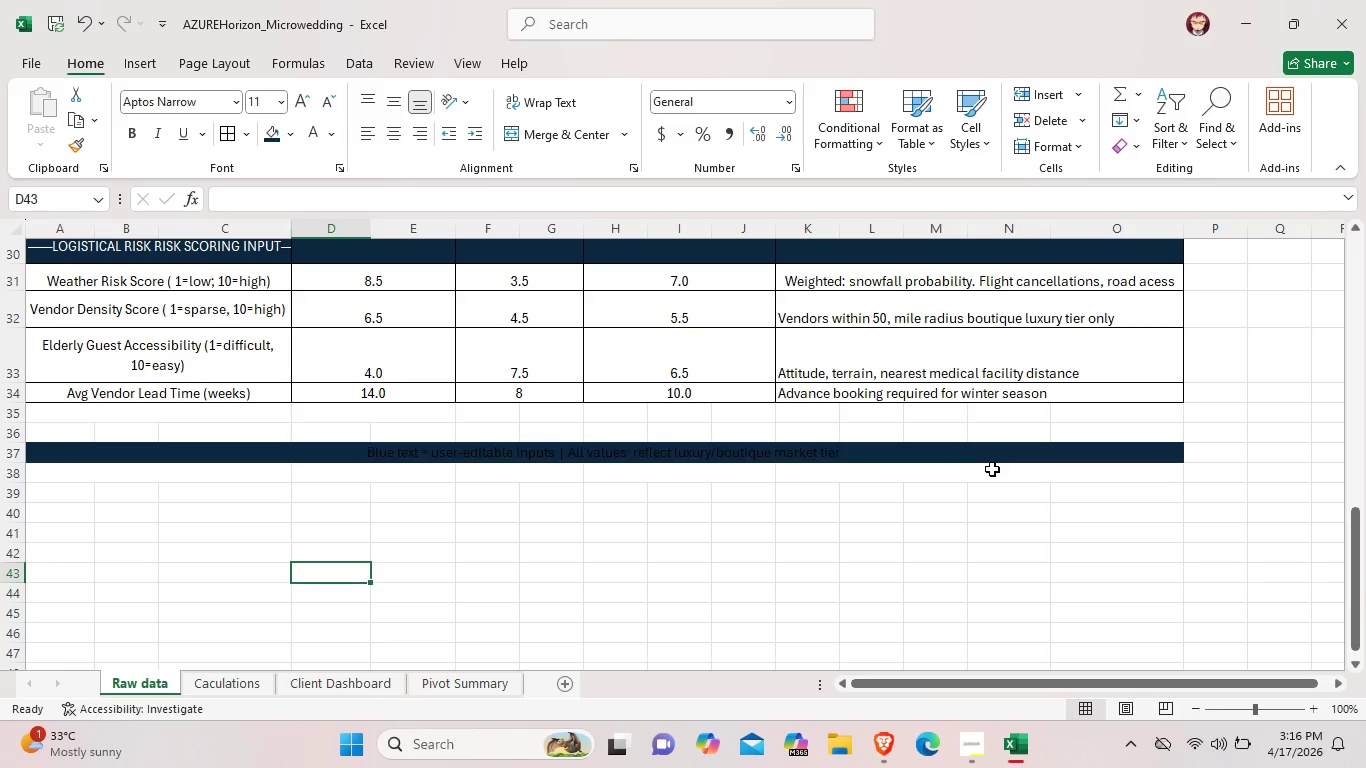 
wait(6.45)
 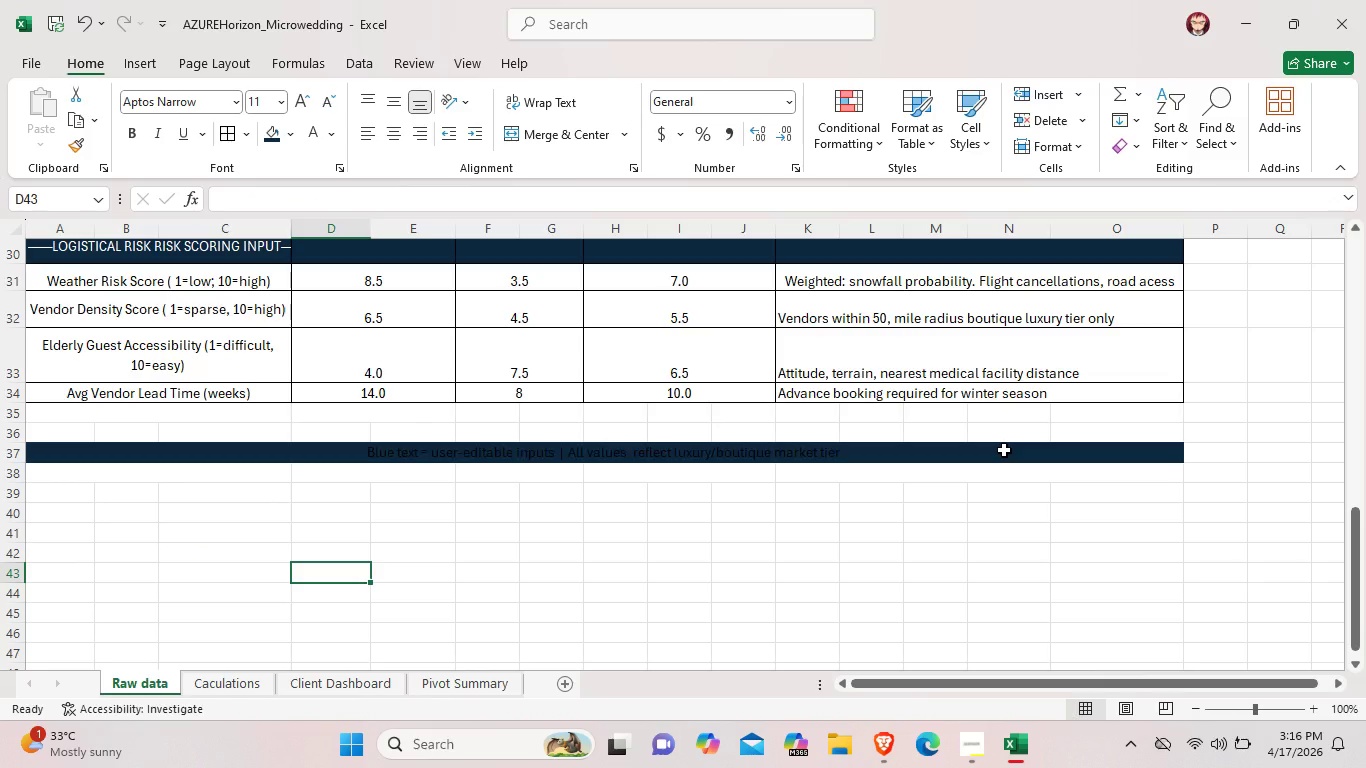 
left_click_drag(start_coordinate=[48, 420], to_coordinate=[1150, 418])
 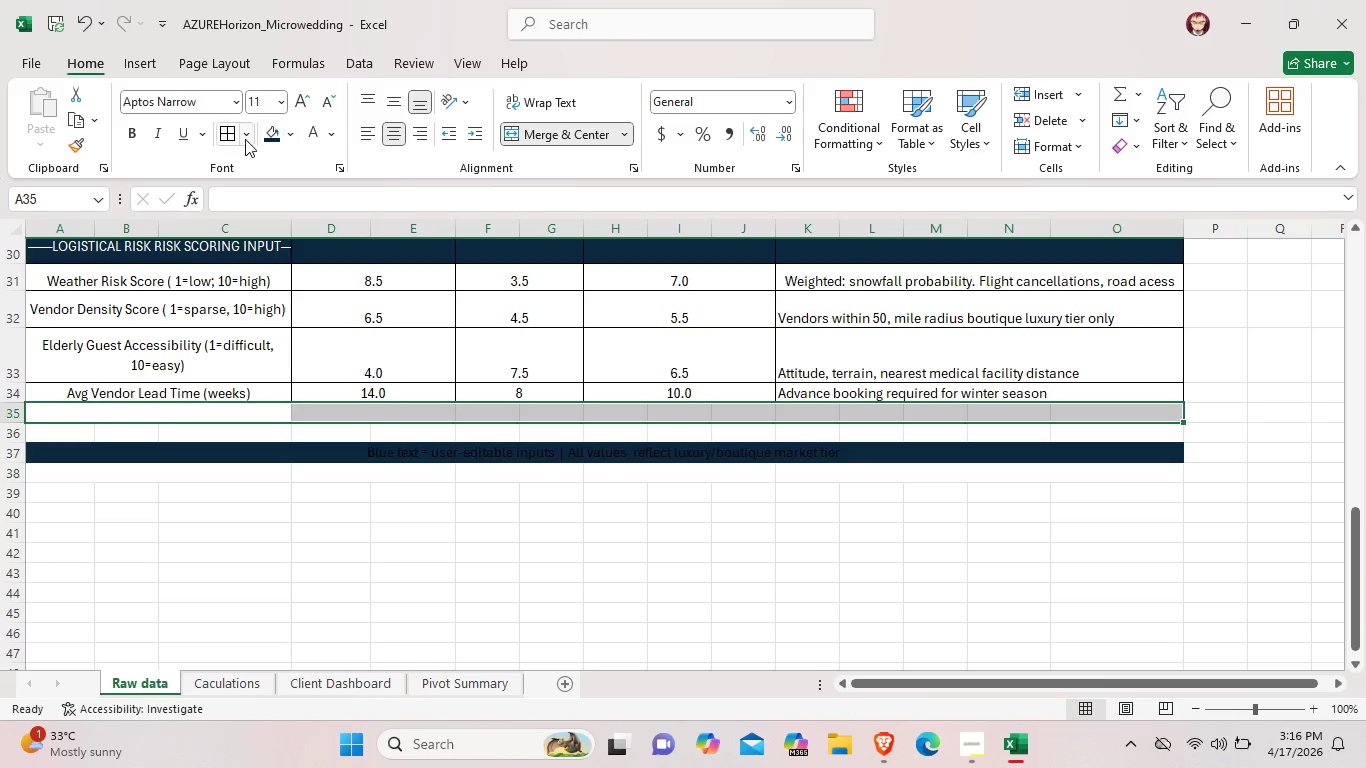 
left_click([244, 139])
 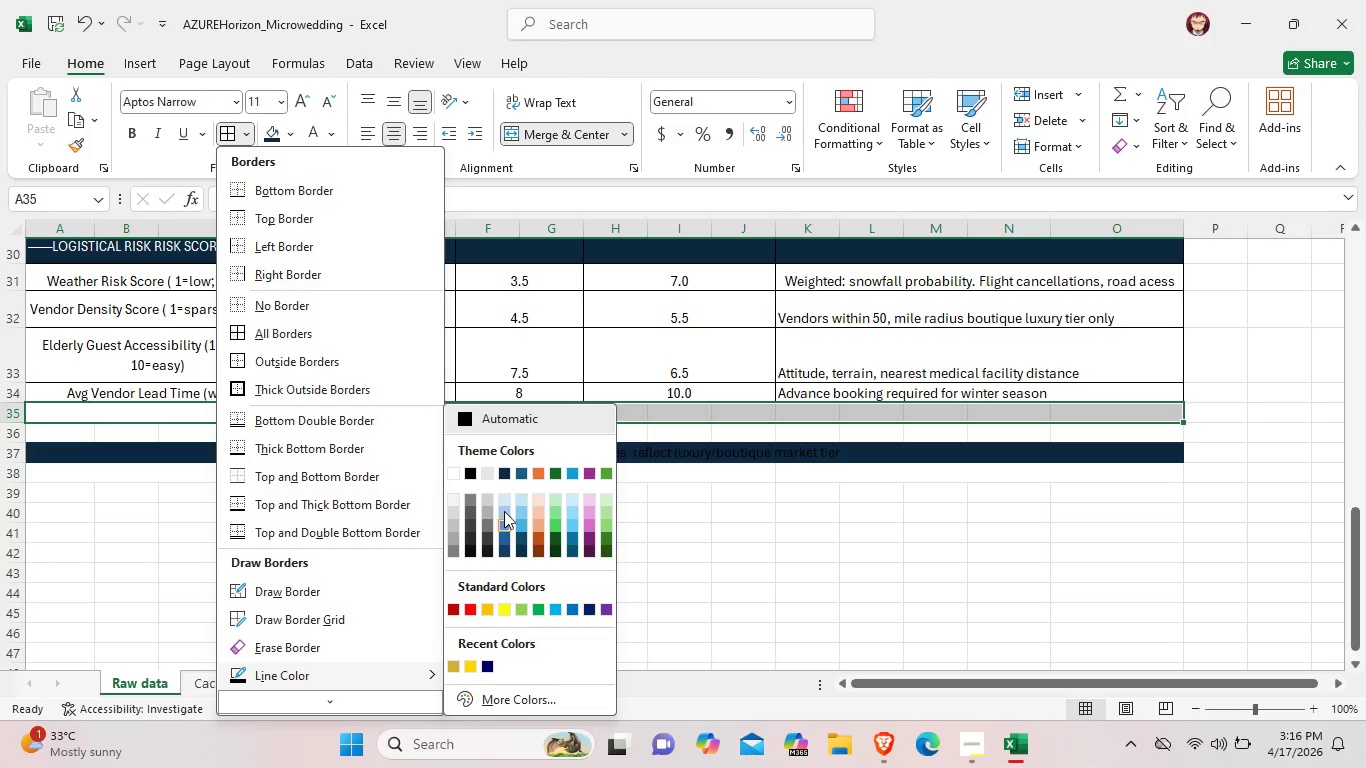 
left_click([456, 472])
 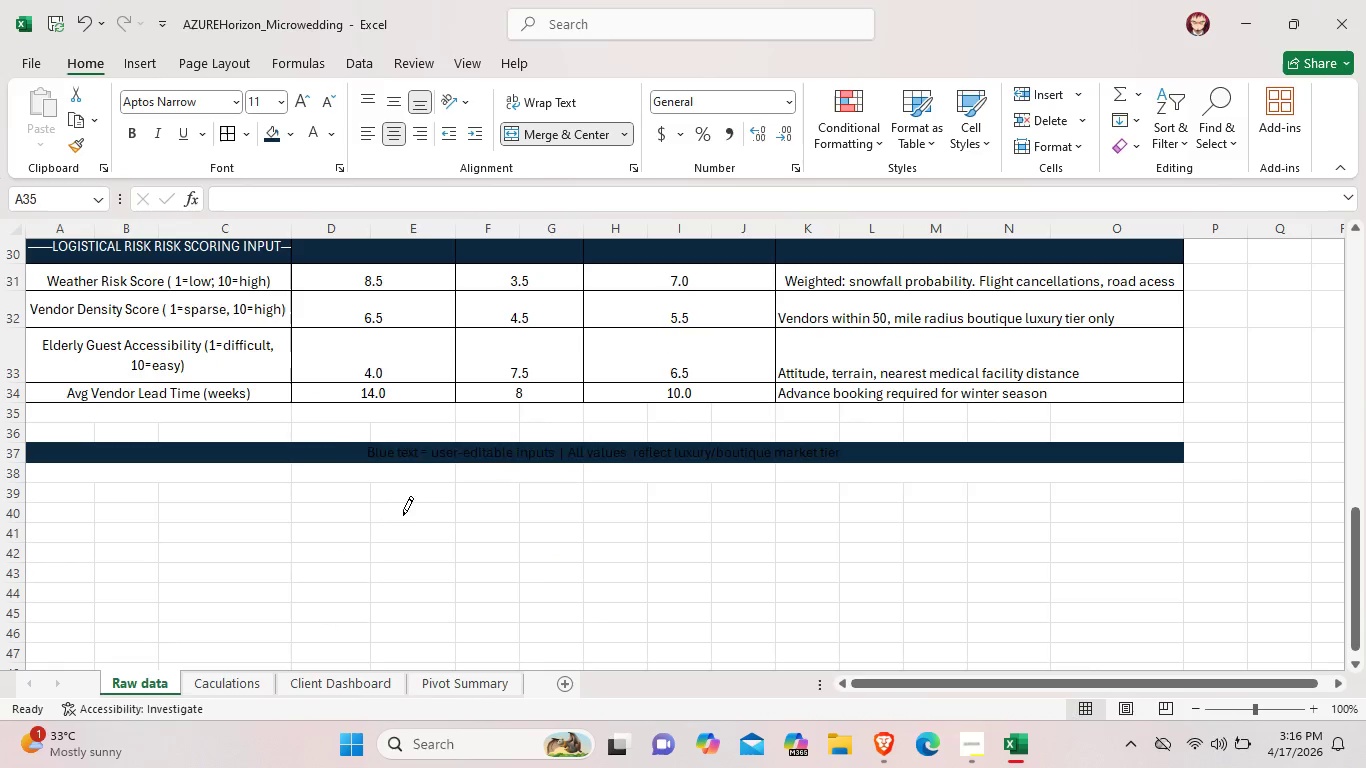 
left_click([403, 515])
 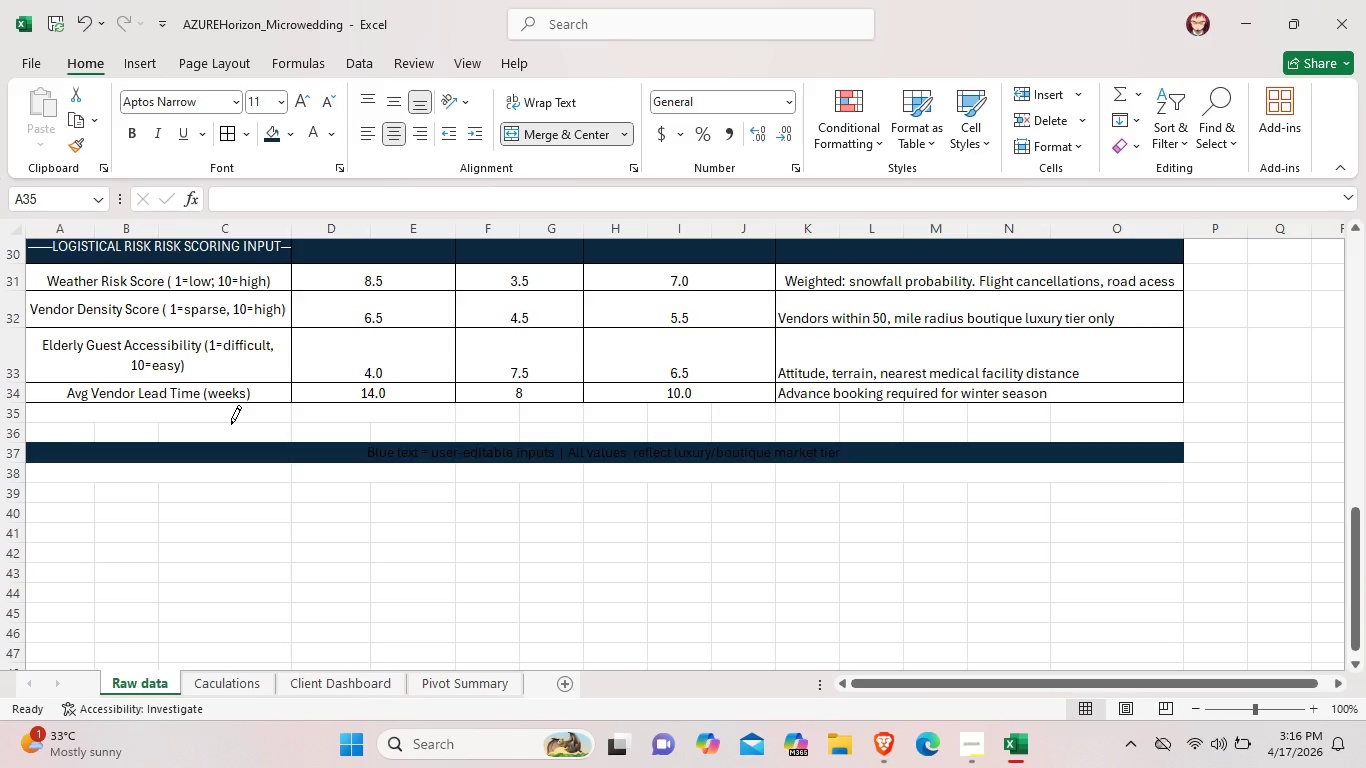 
left_click_drag(start_coordinate=[231, 424], to_coordinate=[389, 434])
 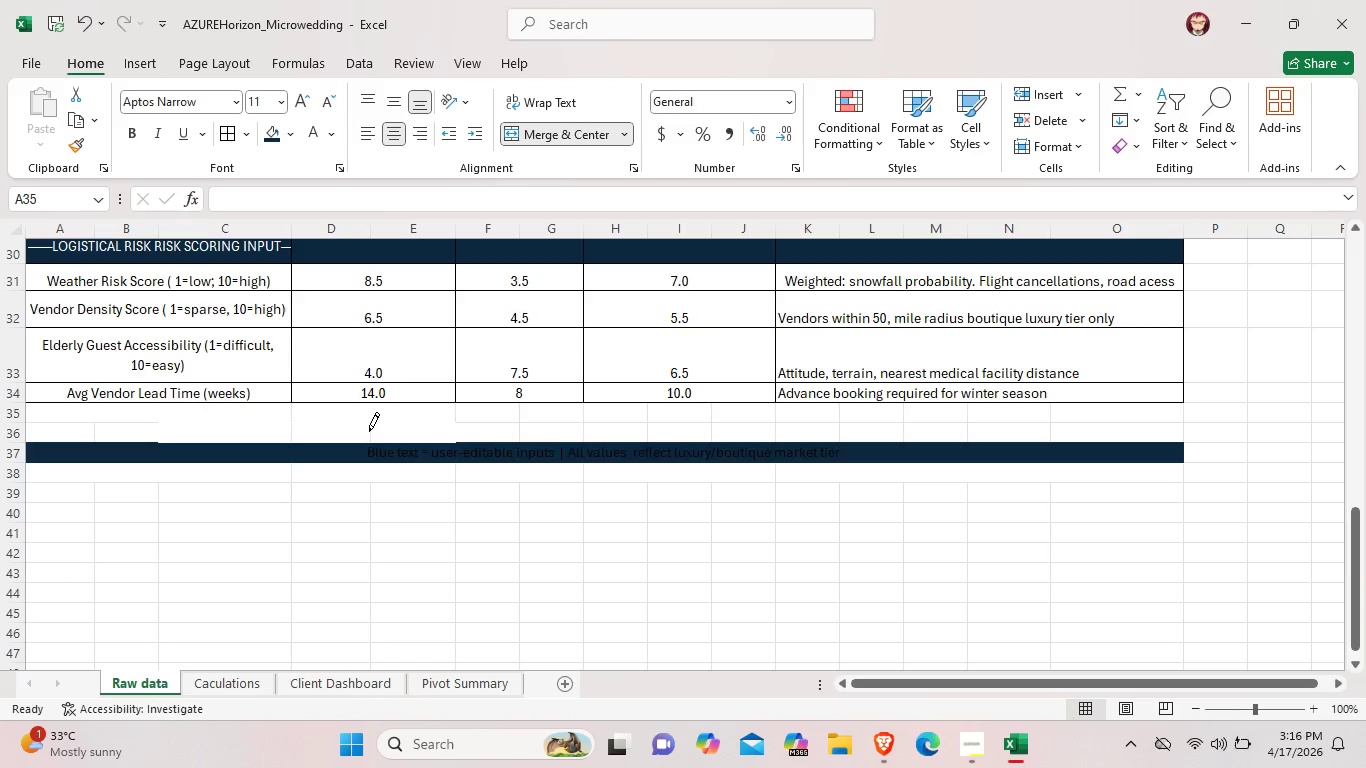 
left_click([369, 431])
 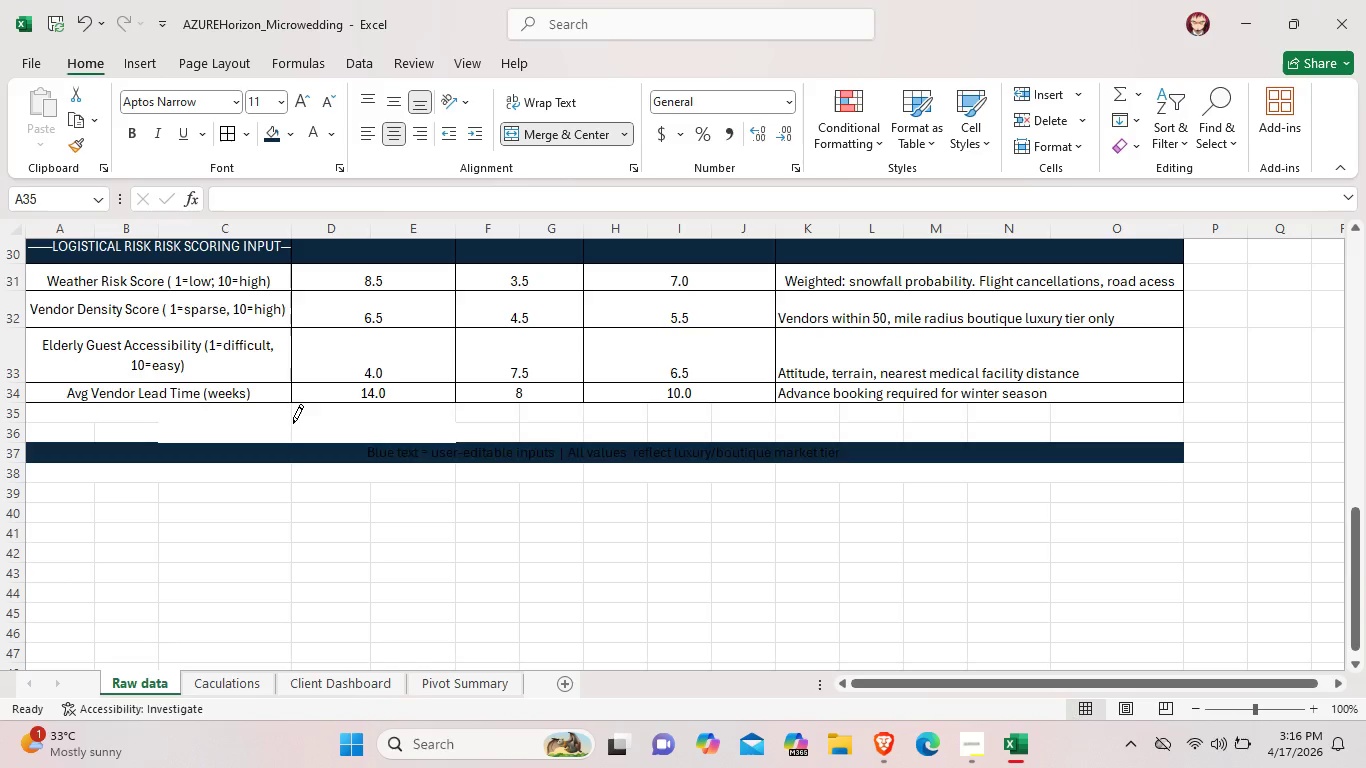 
left_click([293, 423])
 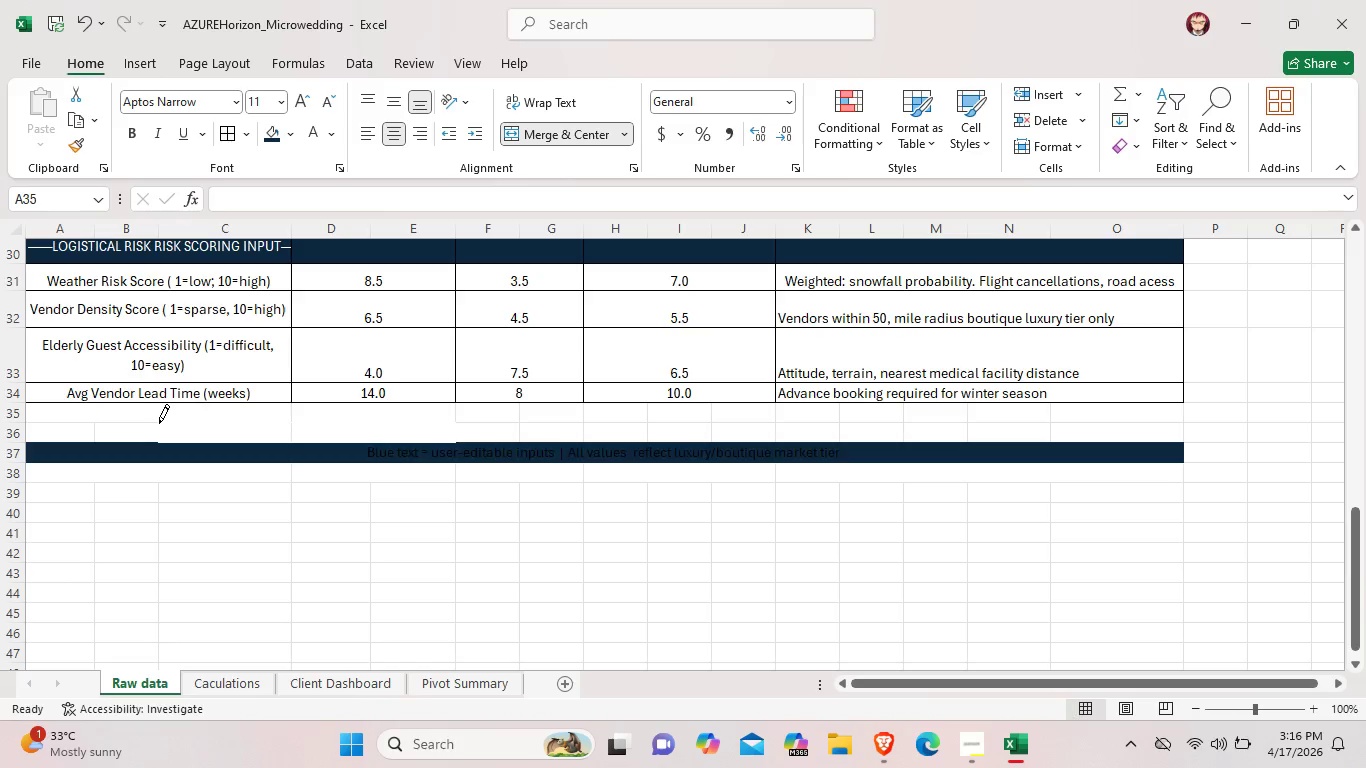 
left_click([159, 423])
 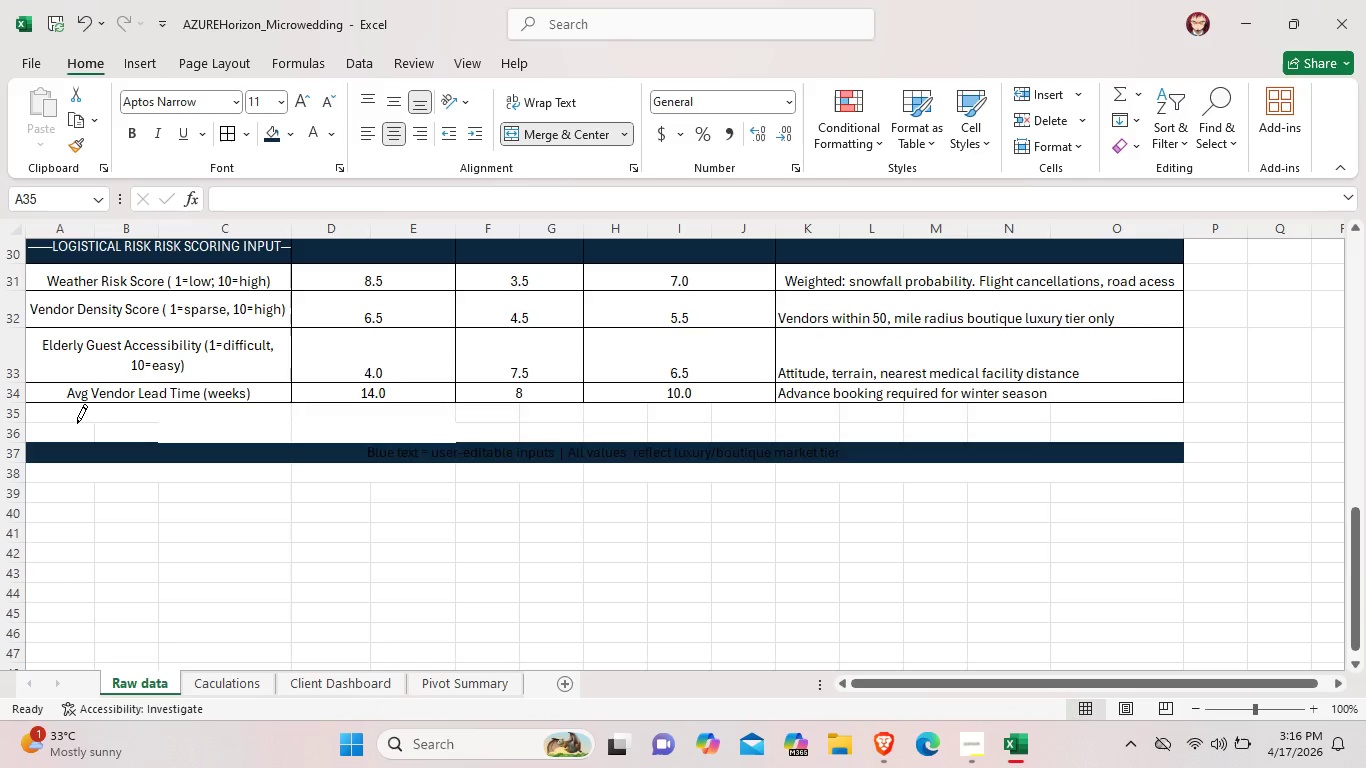 
left_click_drag(start_coordinate=[126, 423], to_coordinate=[121, 423])
 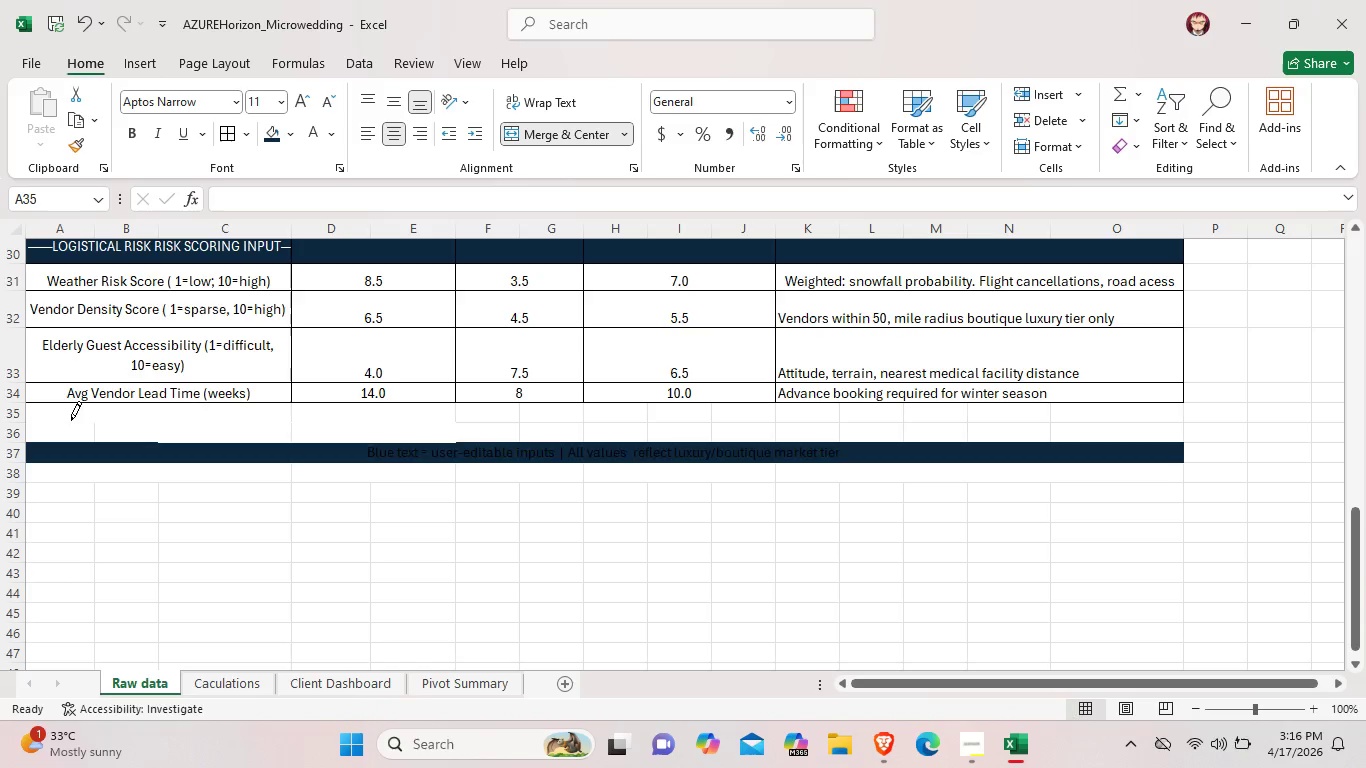 
left_click_drag(start_coordinate=[47, 420], to_coordinate=[97, 431])
 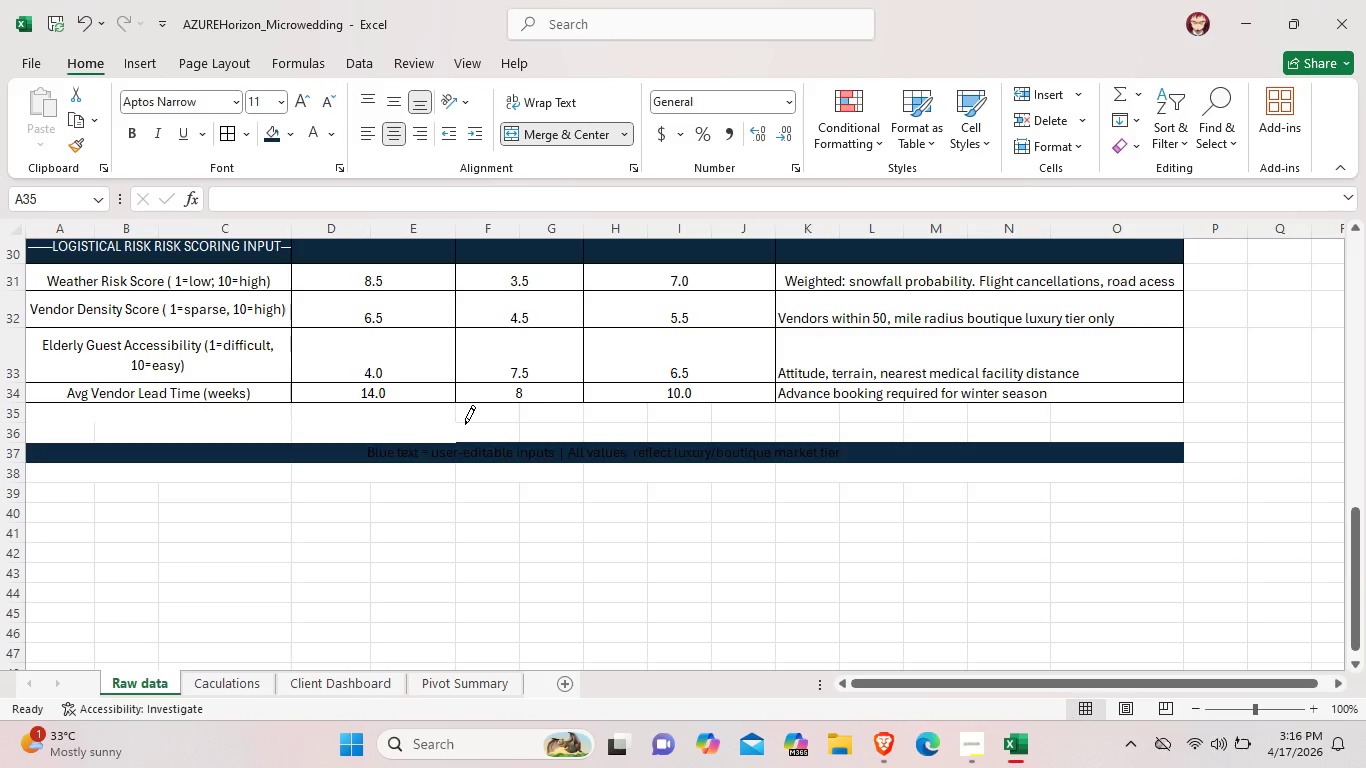 
left_click_drag(start_coordinate=[465, 424], to_coordinate=[578, 428])
 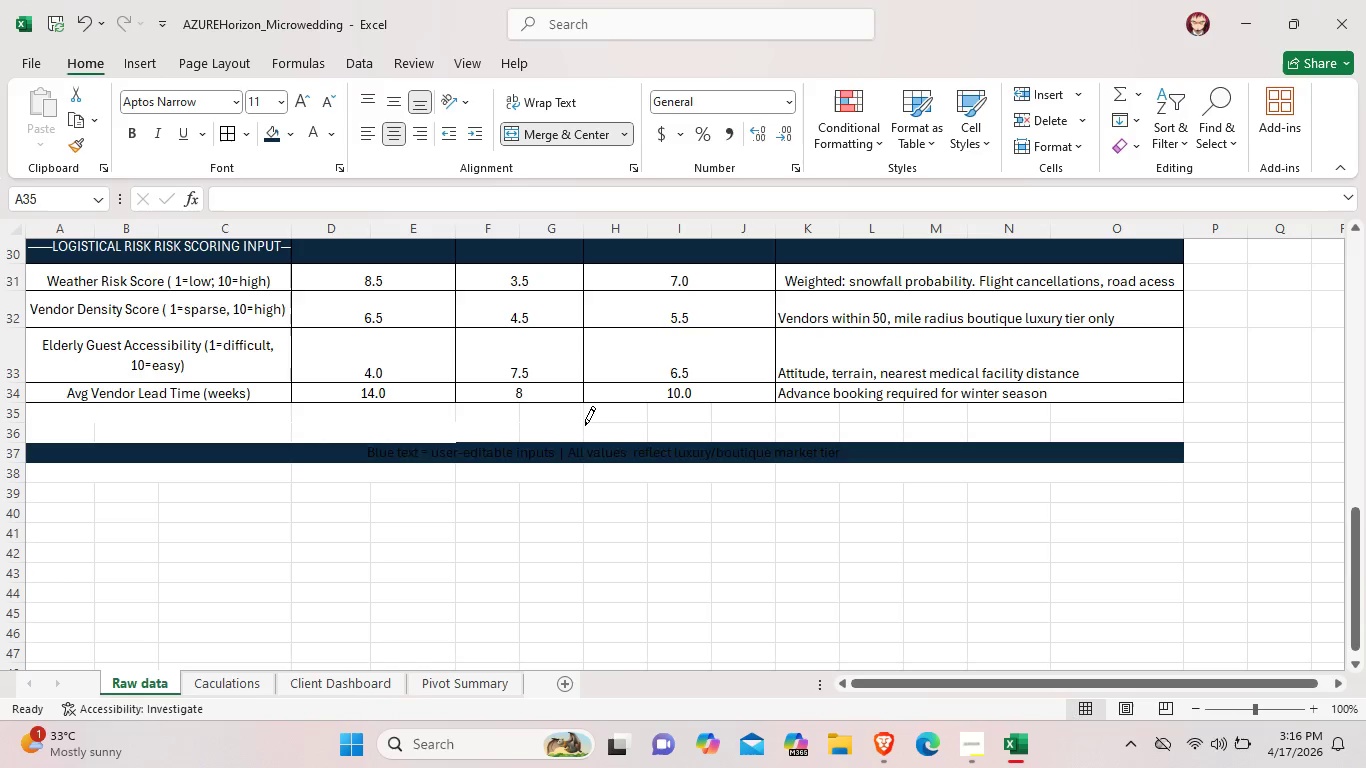 
left_click([585, 425])
 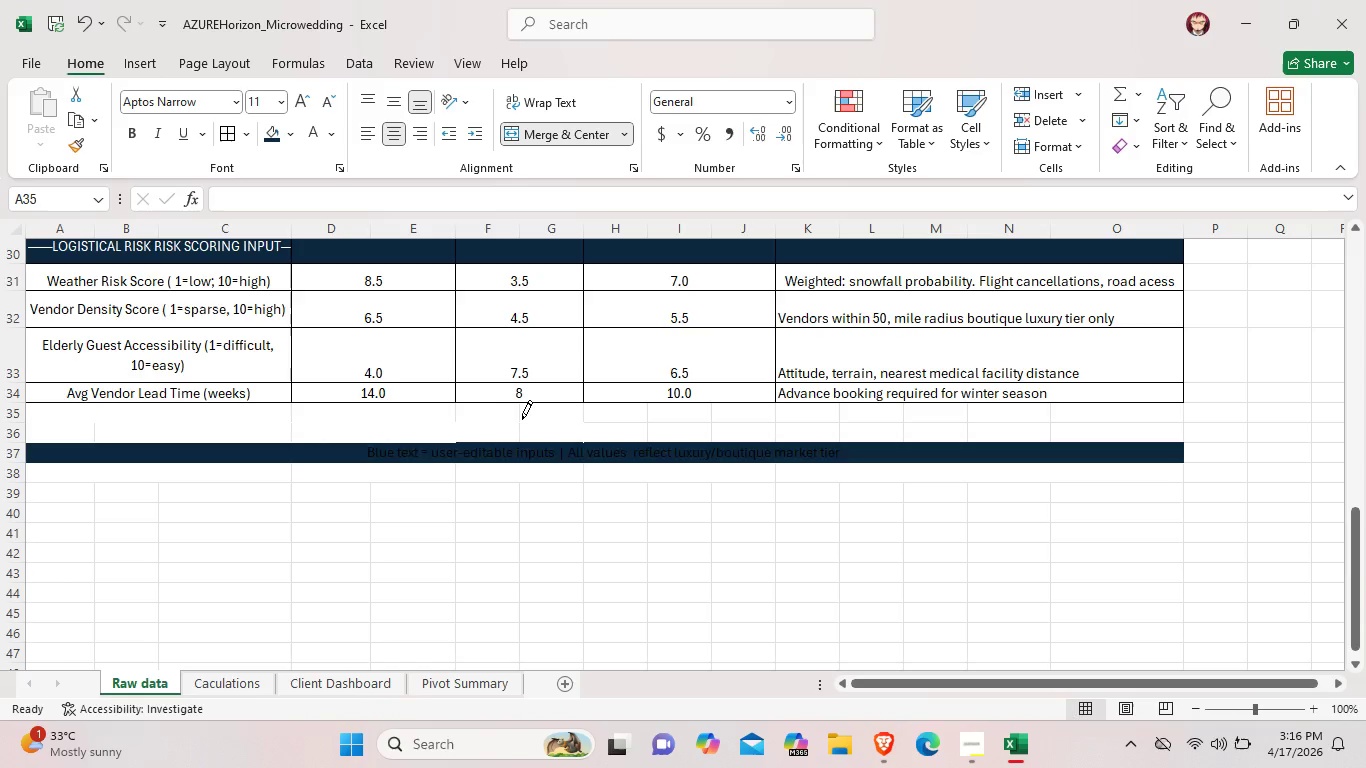 
left_click([522, 419])
 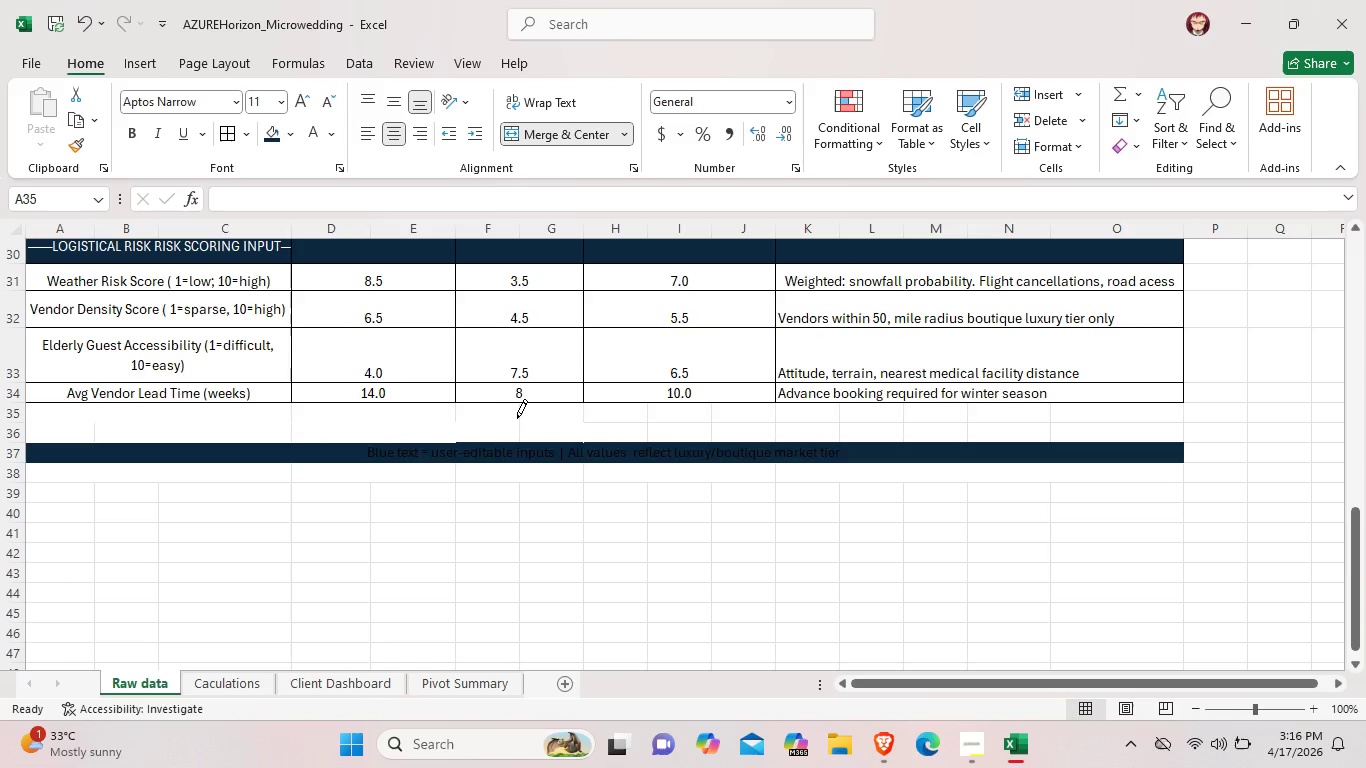 
left_click_drag(start_coordinate=[520, 412], to_coordinate=[519, 438])
 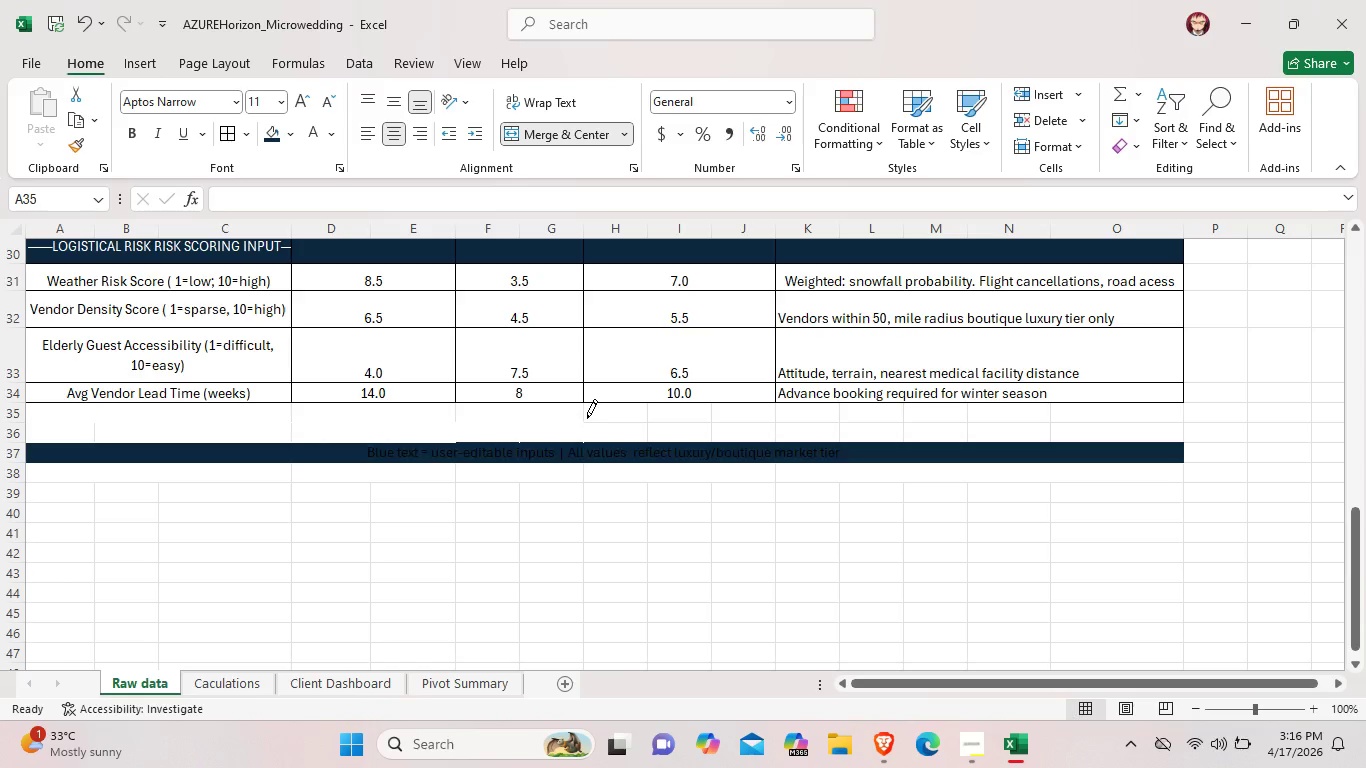 
left_click_drag(start_coordinate=[585, 410], to_coordinate=[775, 425])
 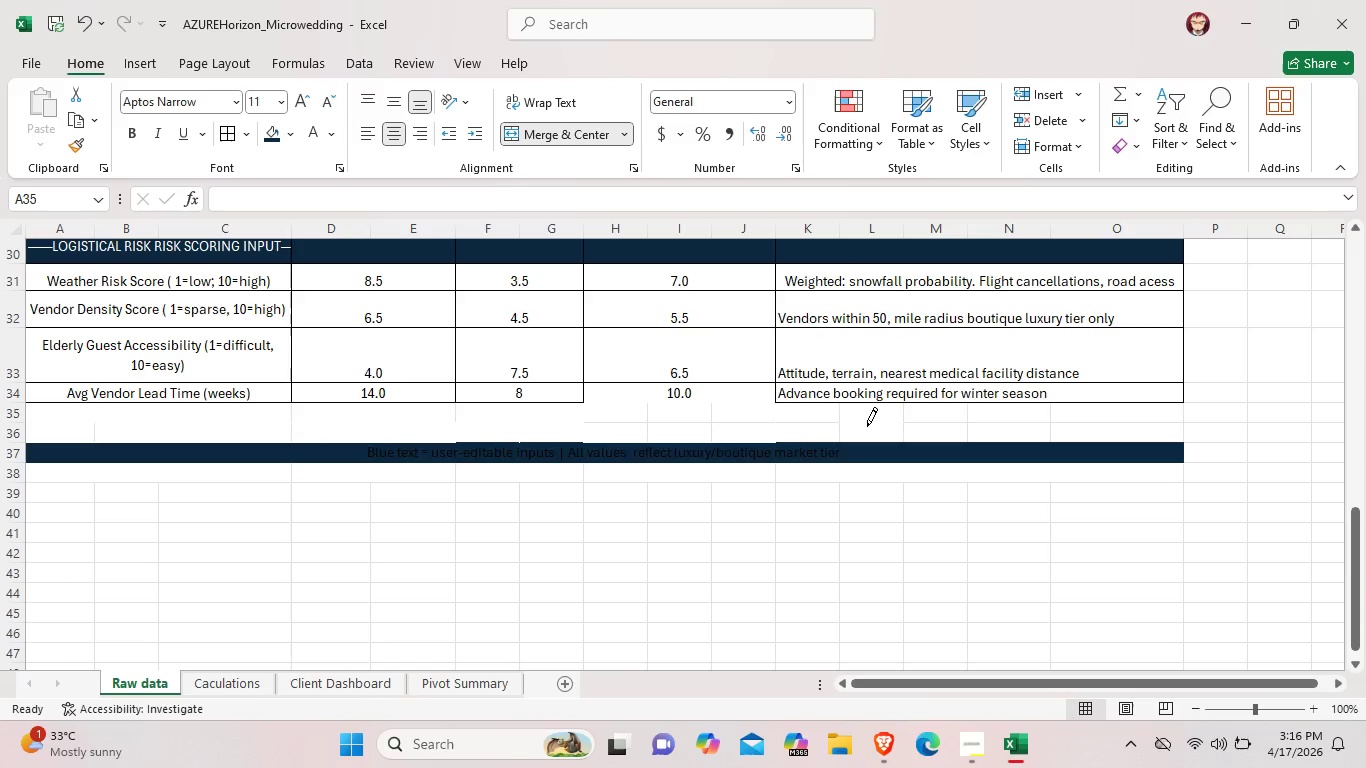 
left_click([867, 426])
 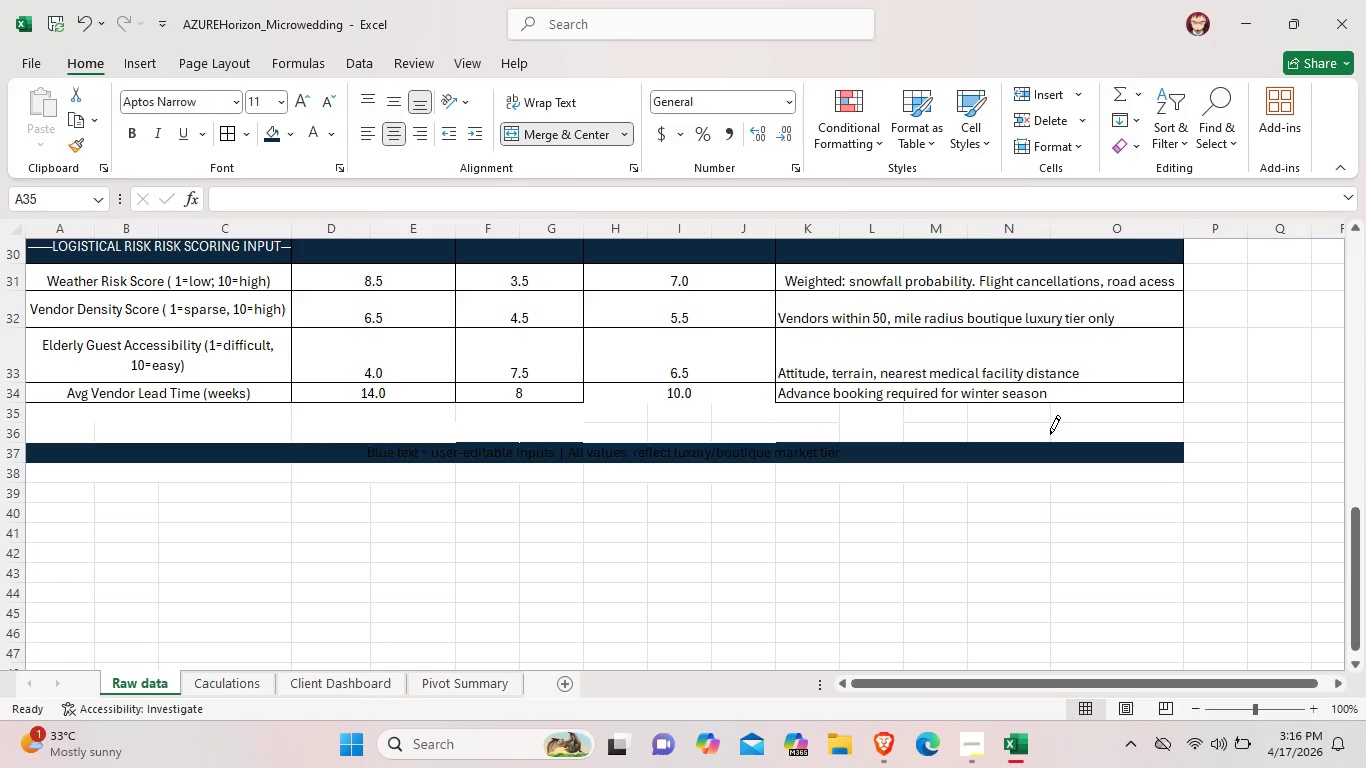 
key(Control+ControlLeft)
 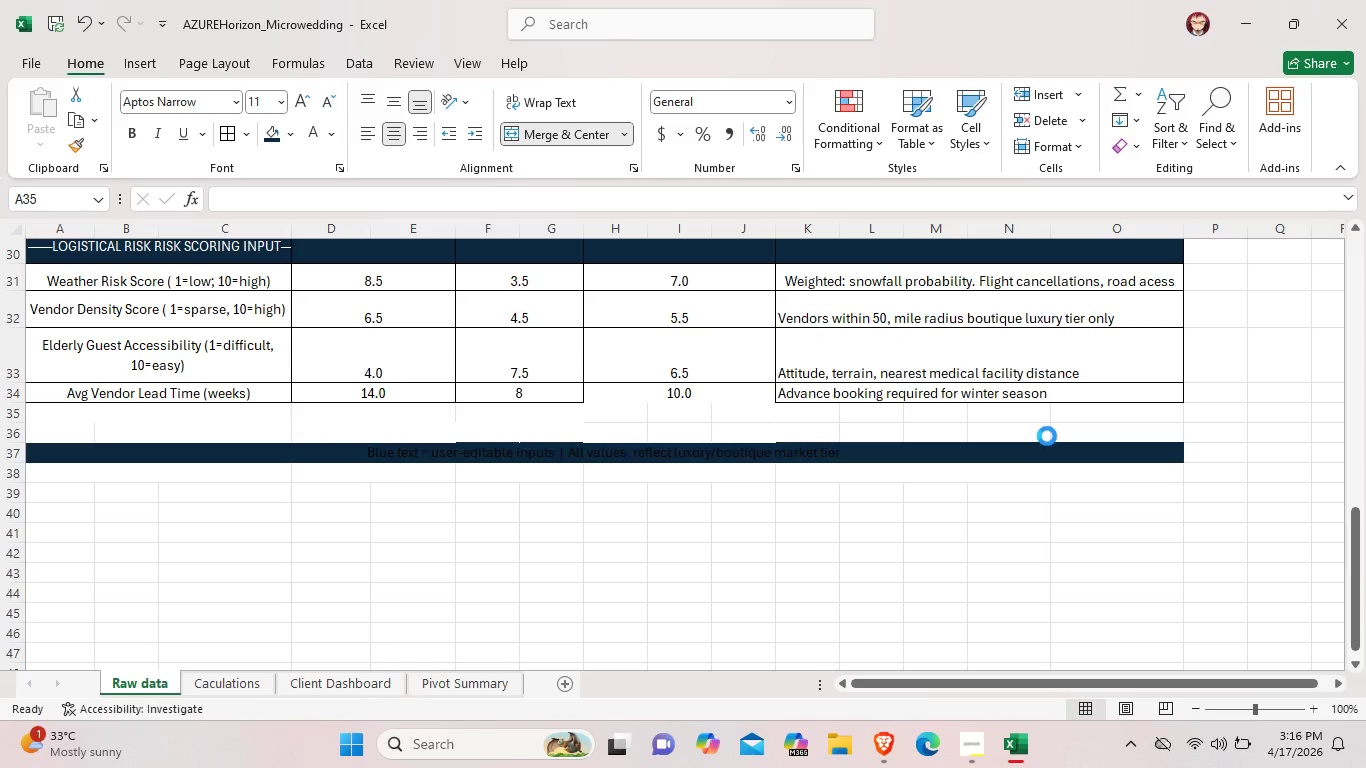 
key(Control+Z)
 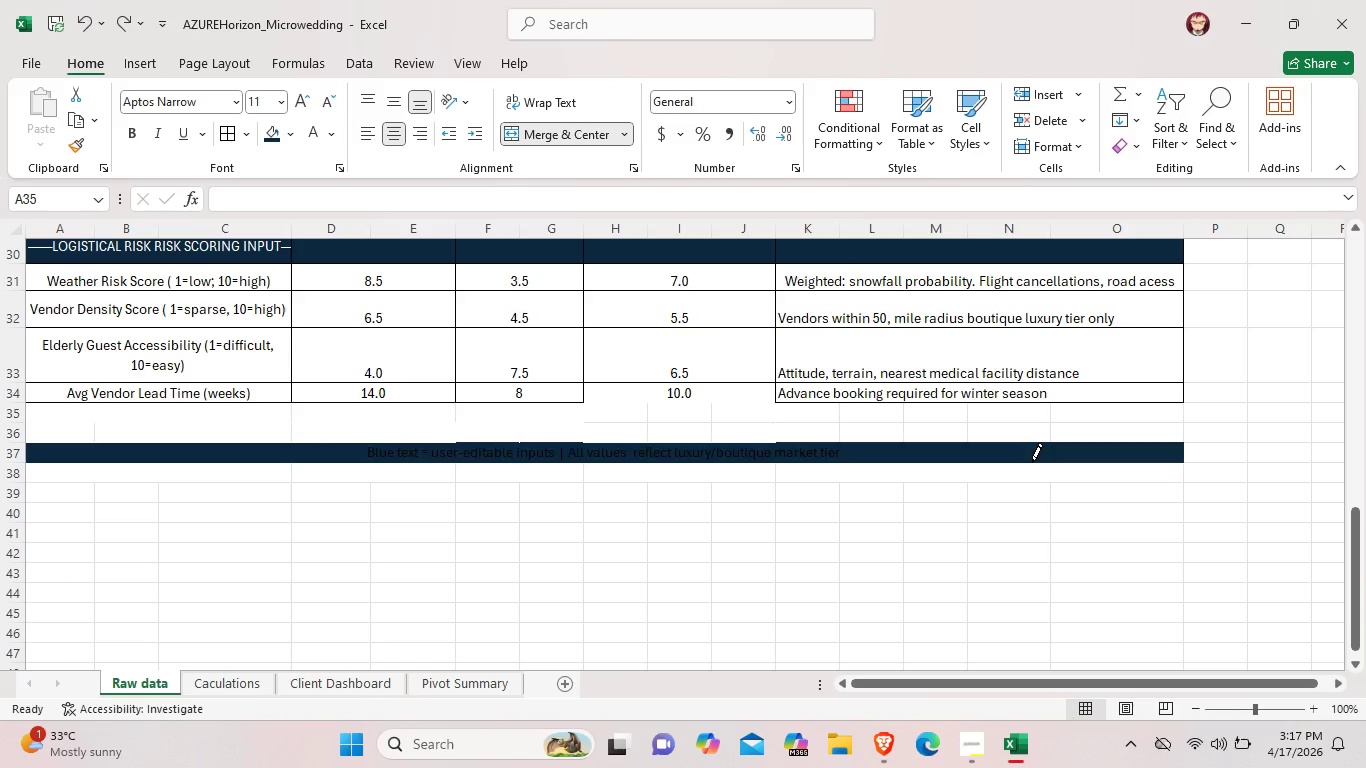 
wait(26.55)
 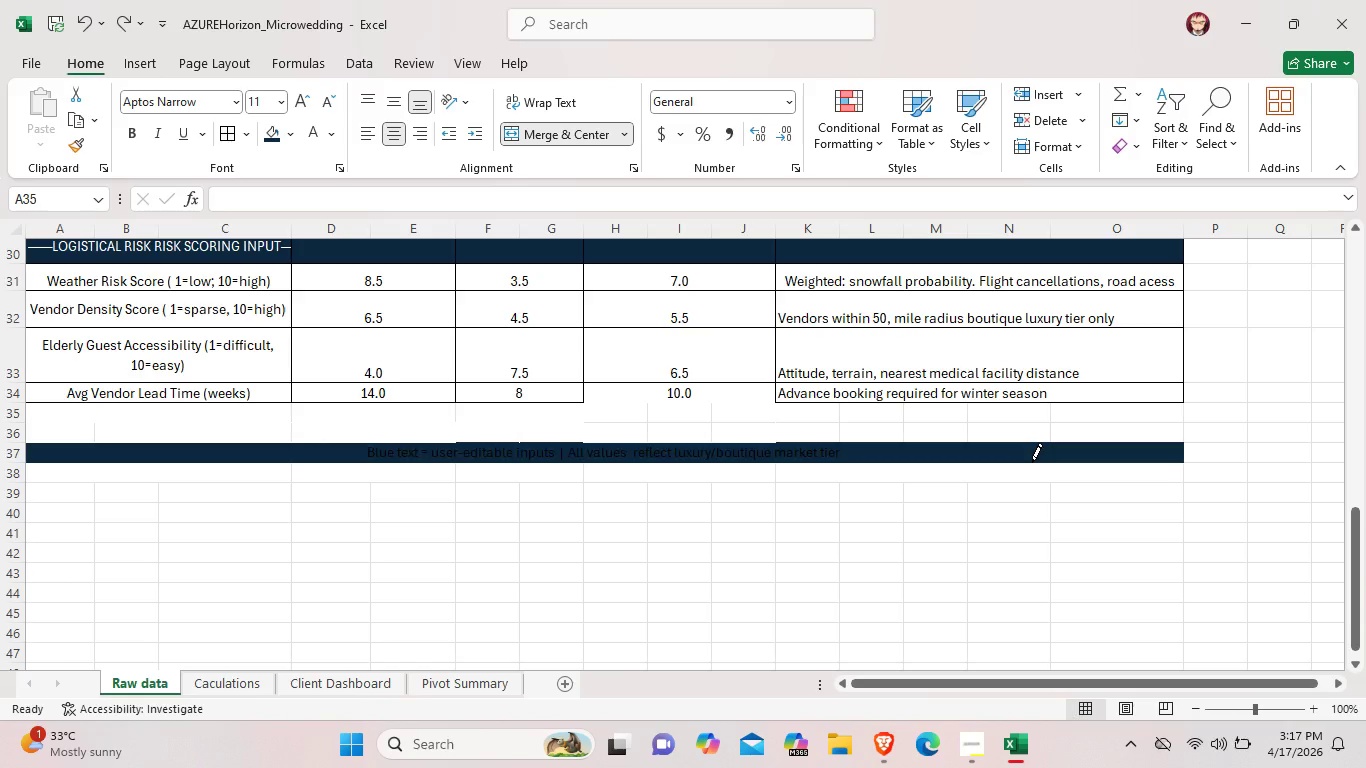 
left_click([870, 517])
 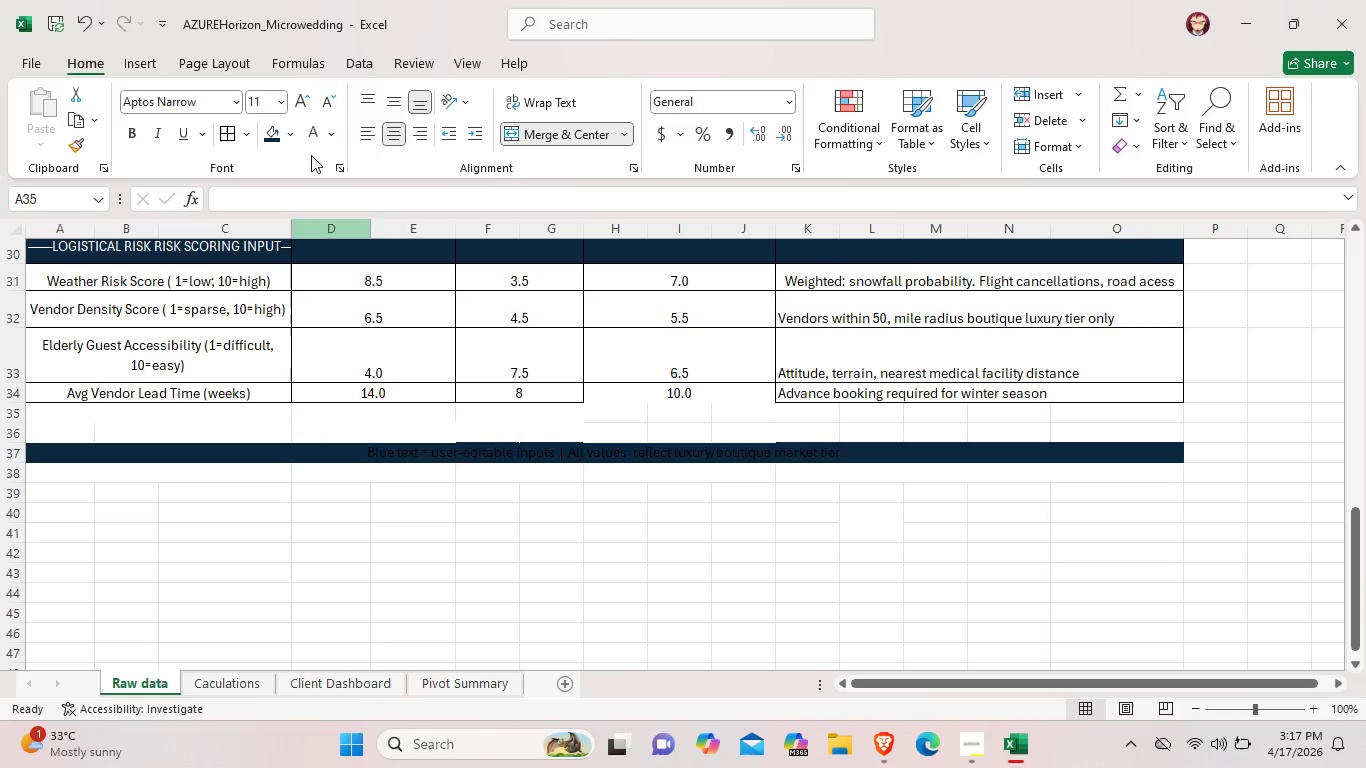 
left_click([248, 135])
 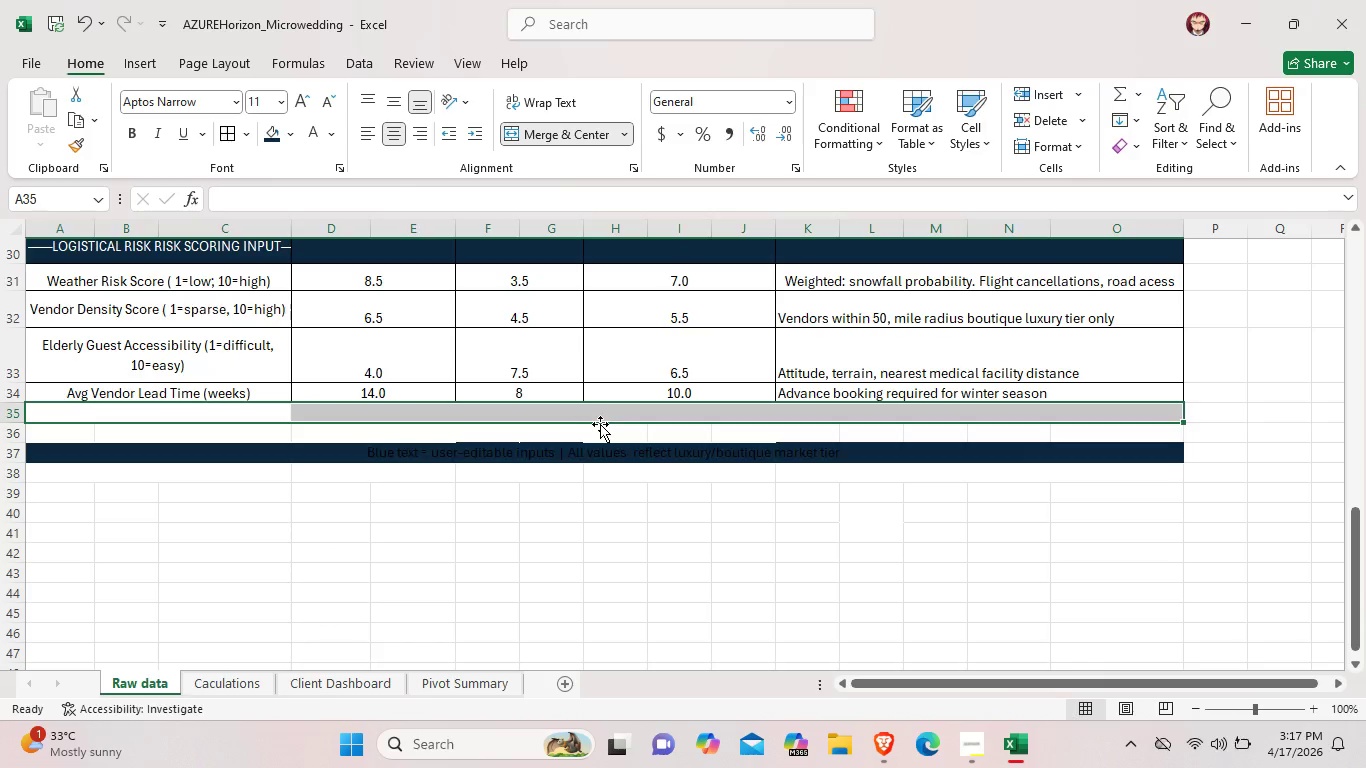 
left_click([567, 508])
 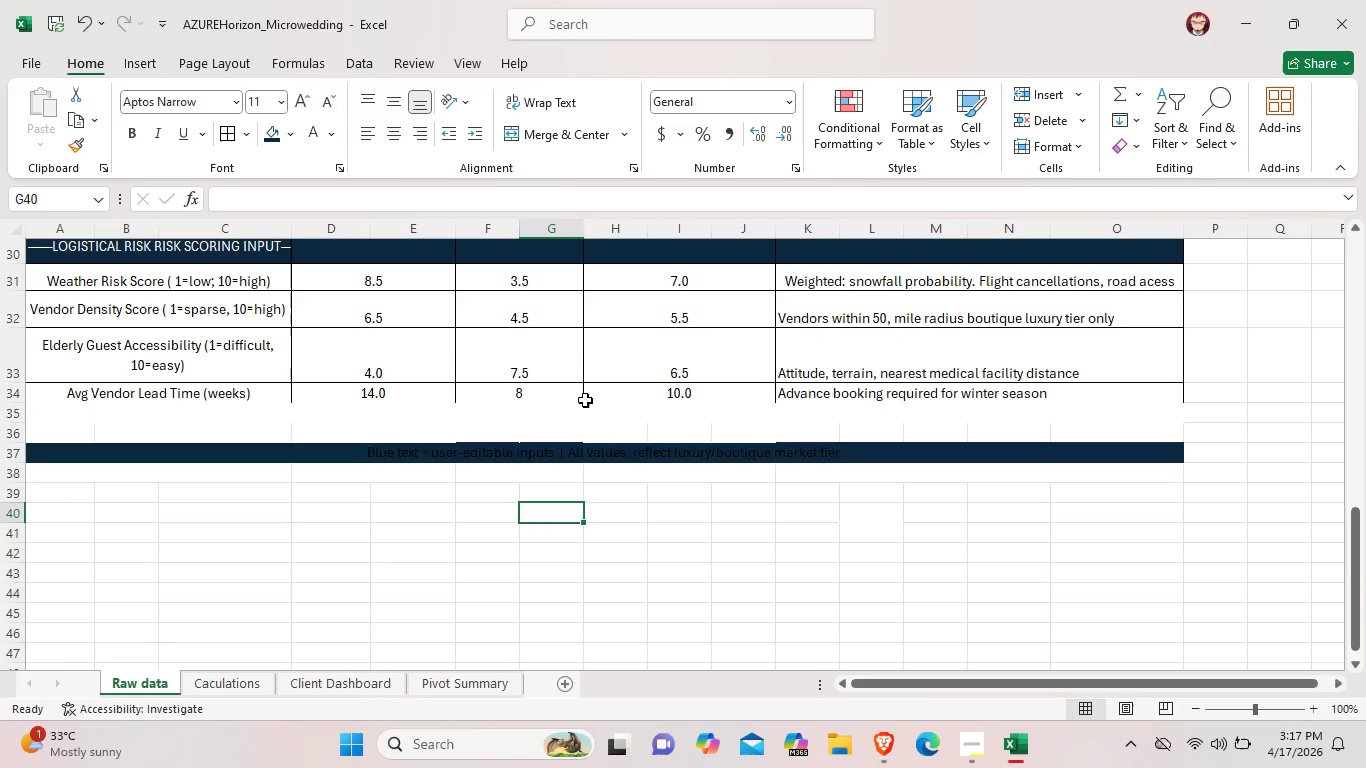 
left_click([585, 400])
 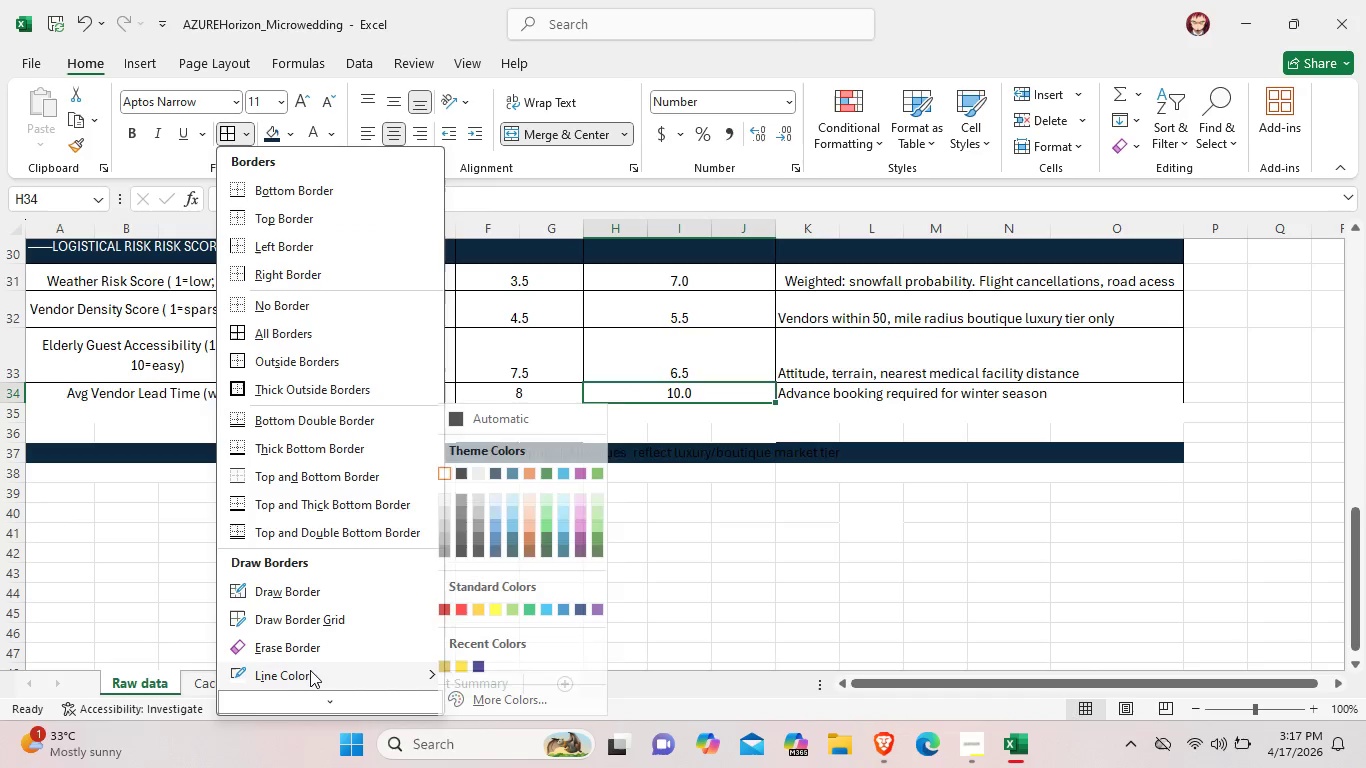 
wait(5.2)
 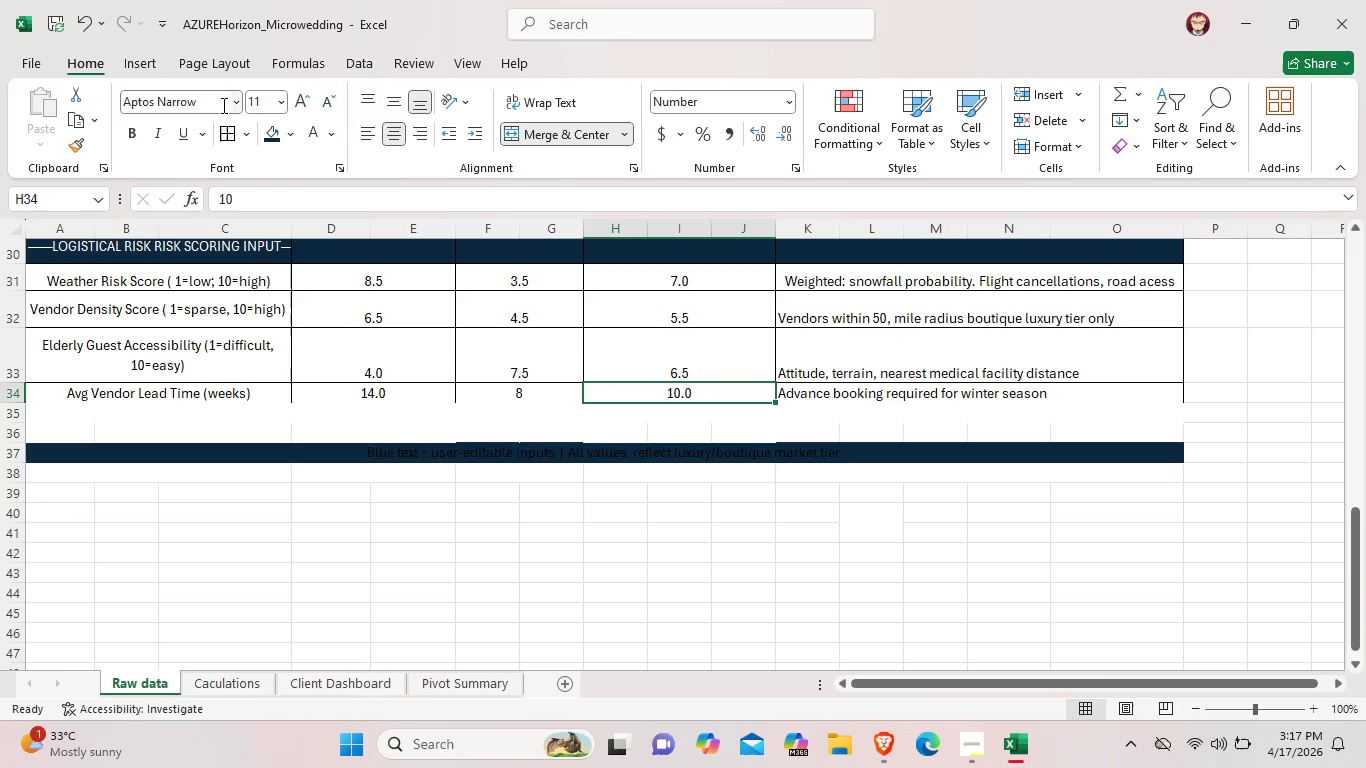 
left_click([464, 419])
 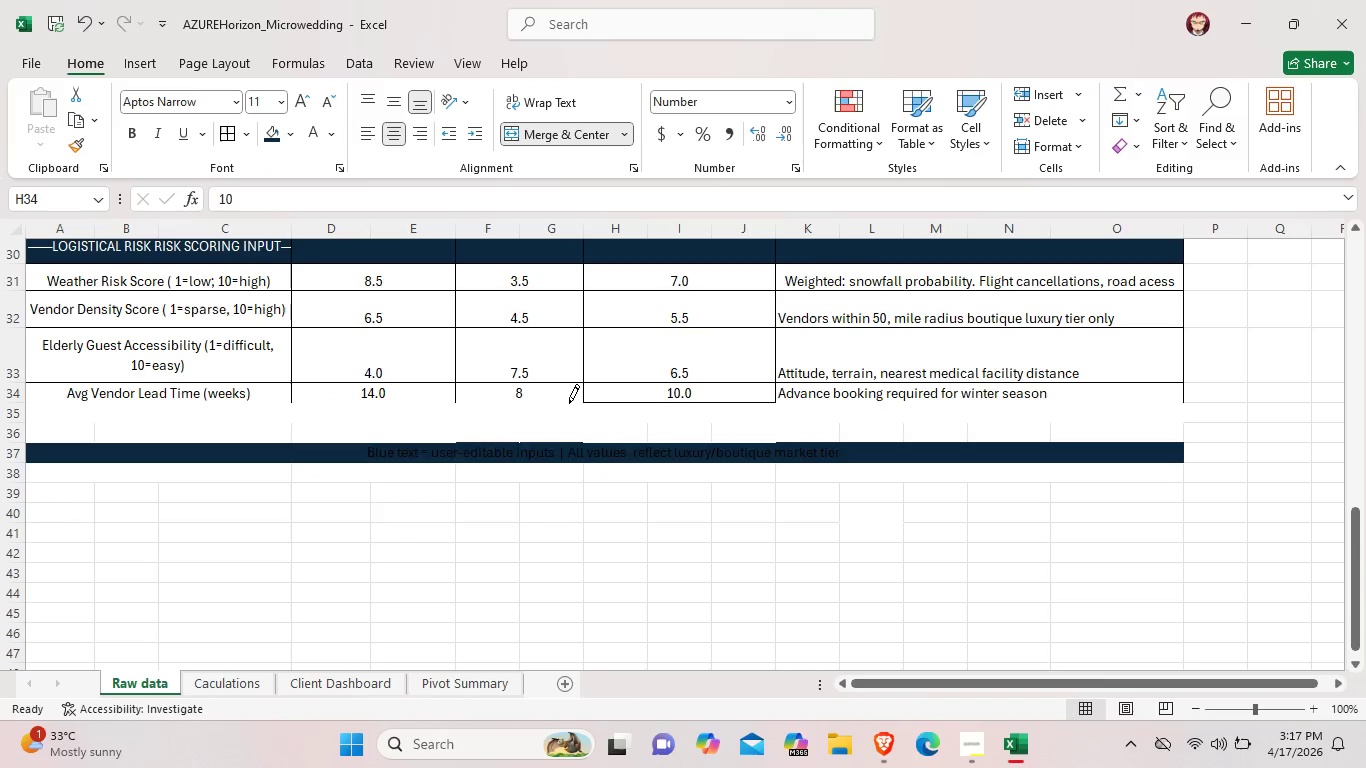 
left_click([564, 400])
 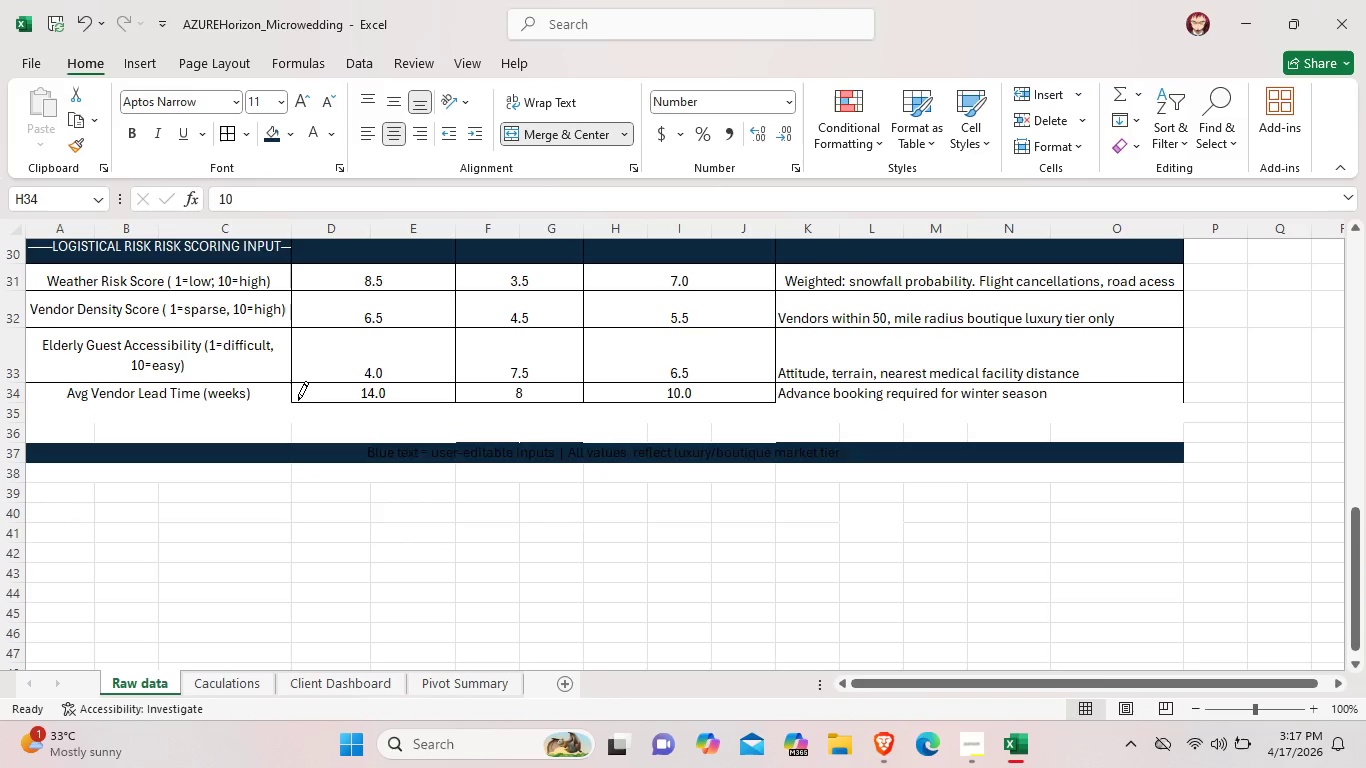 
left_click([287, 399])
 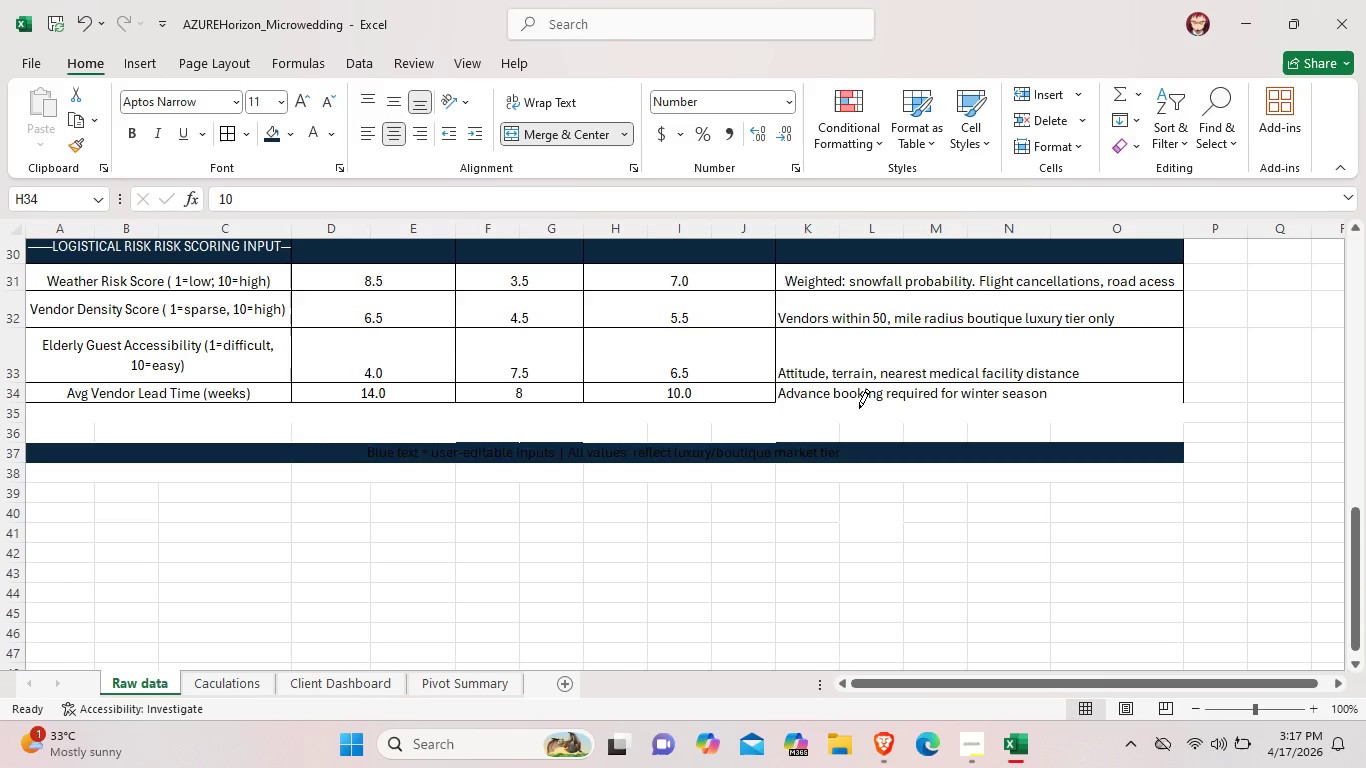 
left_click([859, 408])
 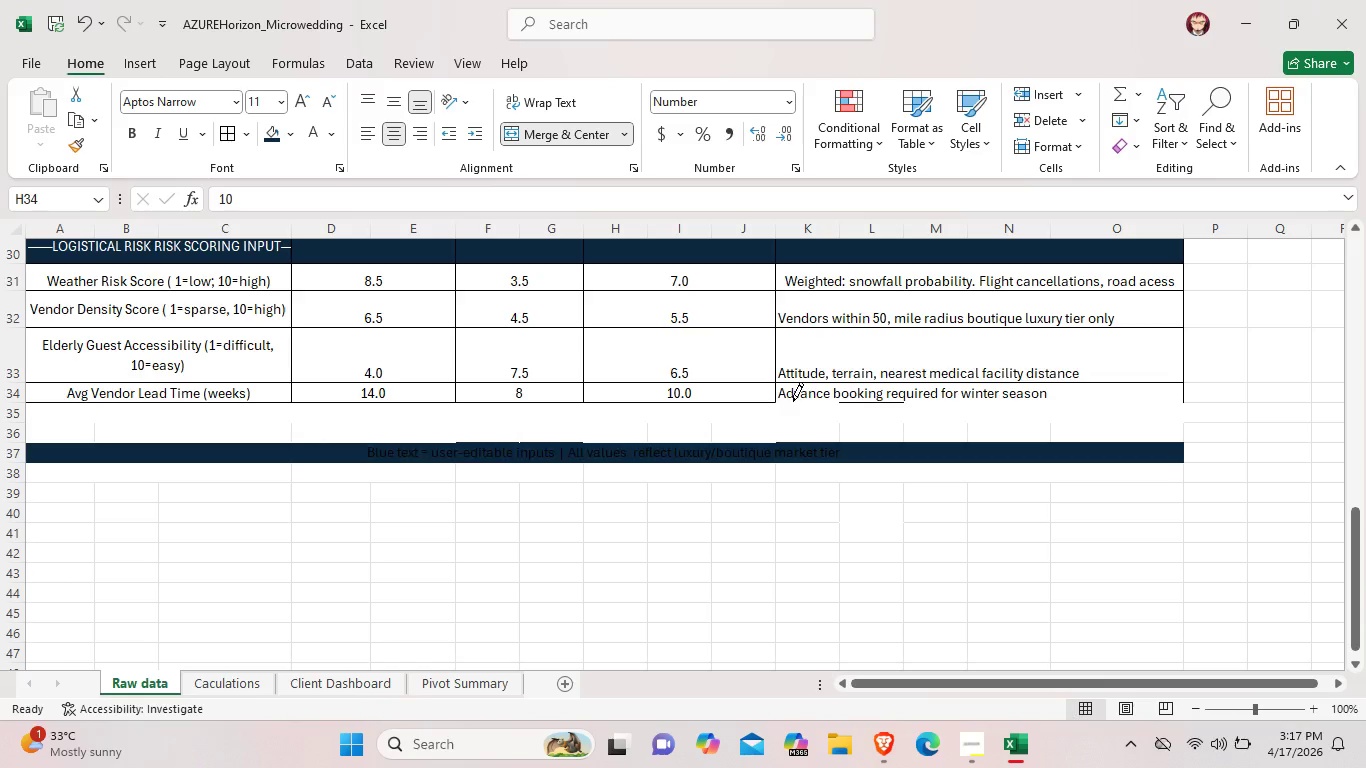 
left_click_drag(start_coordinate=[792, 401], to_coordinate=[1159, 401])
 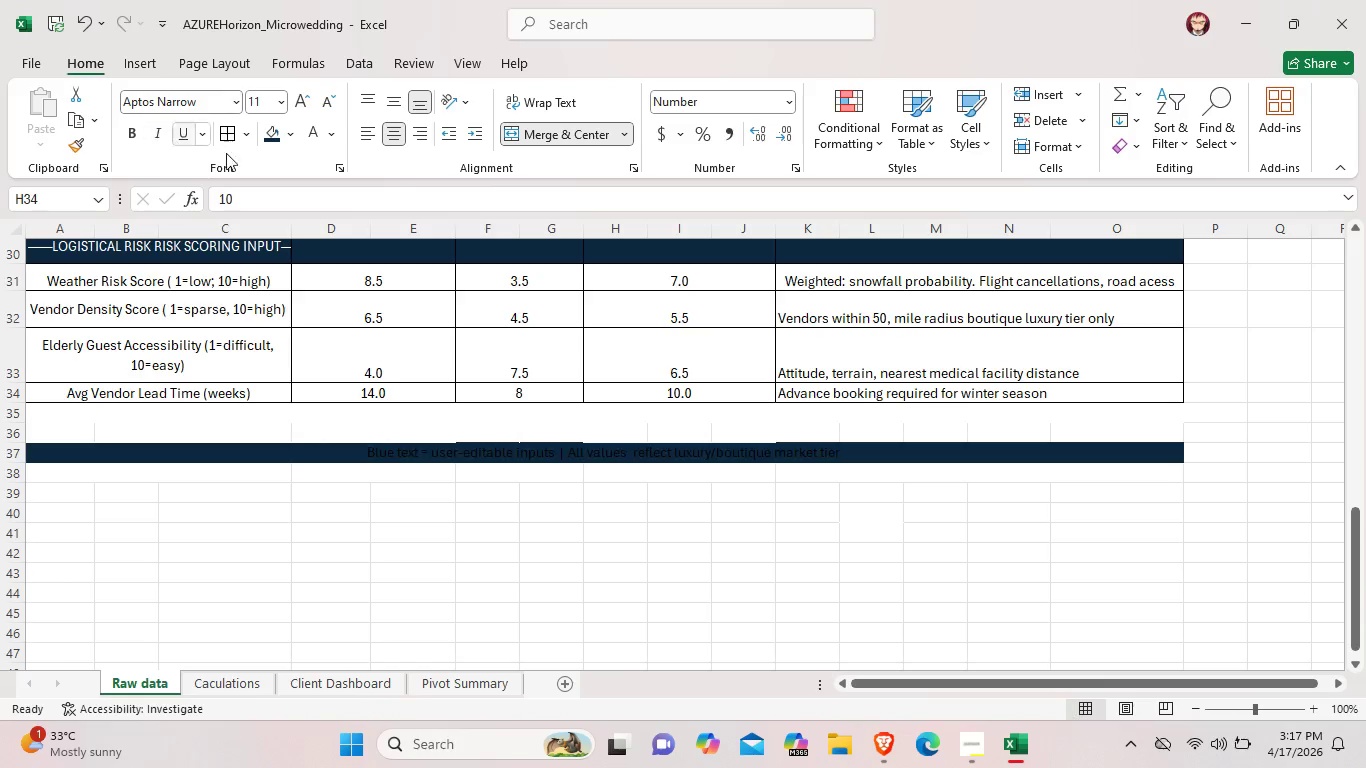 
wait(15.98)
 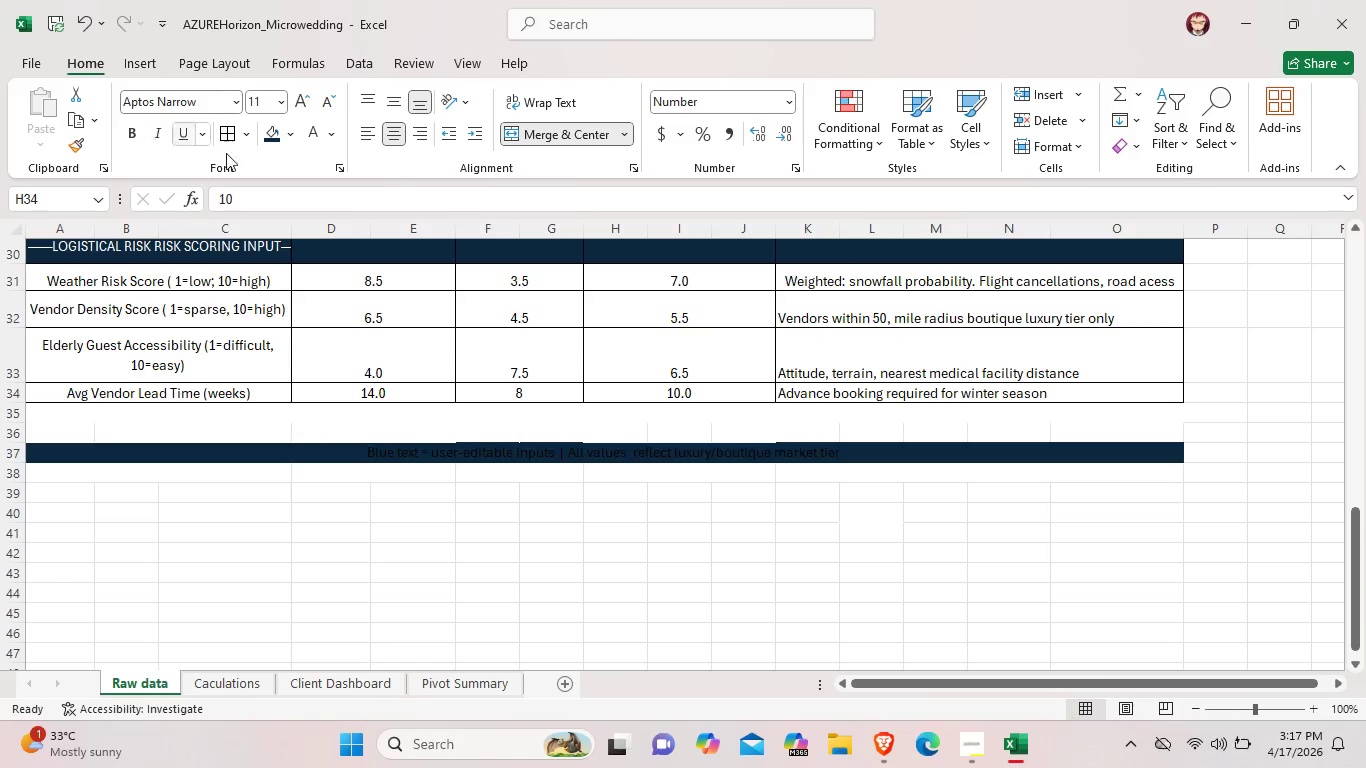 
left_click([148, 68])
 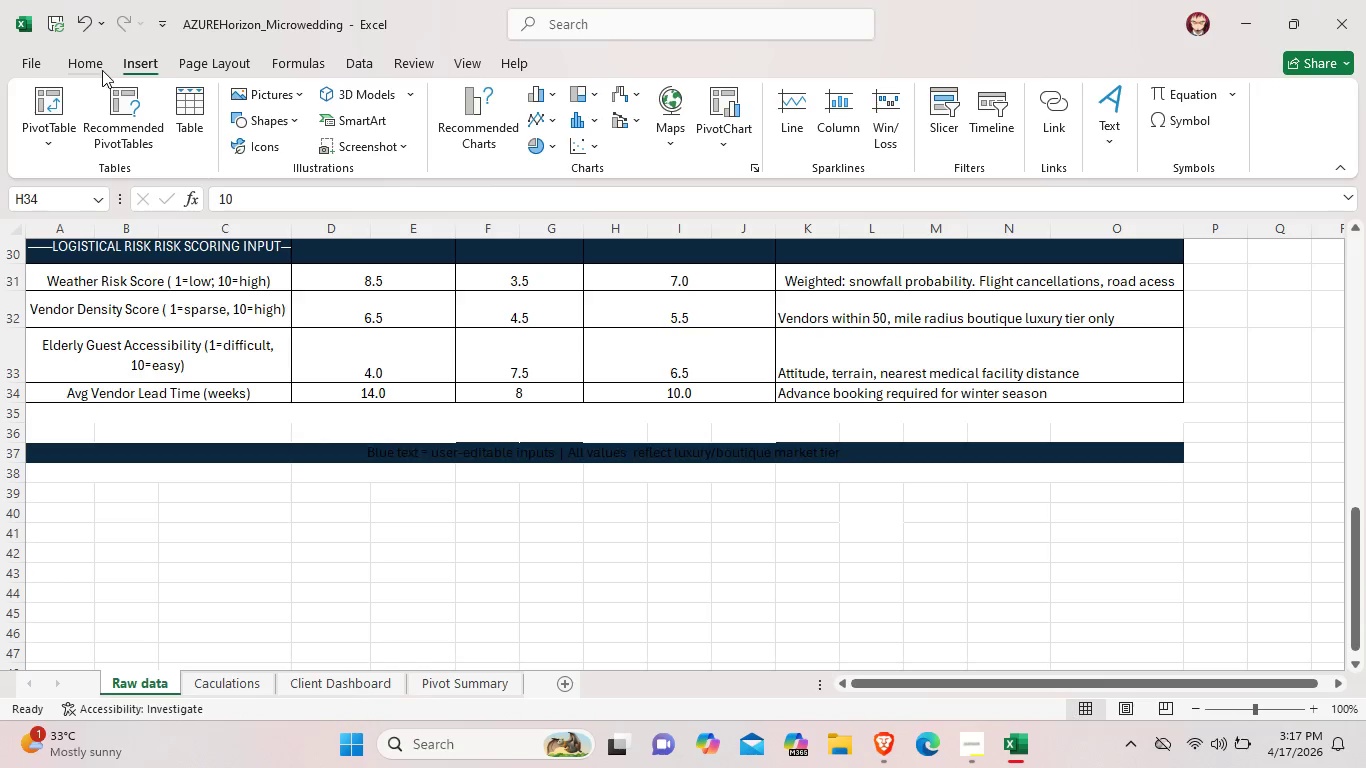 
left_click([99, 68])
 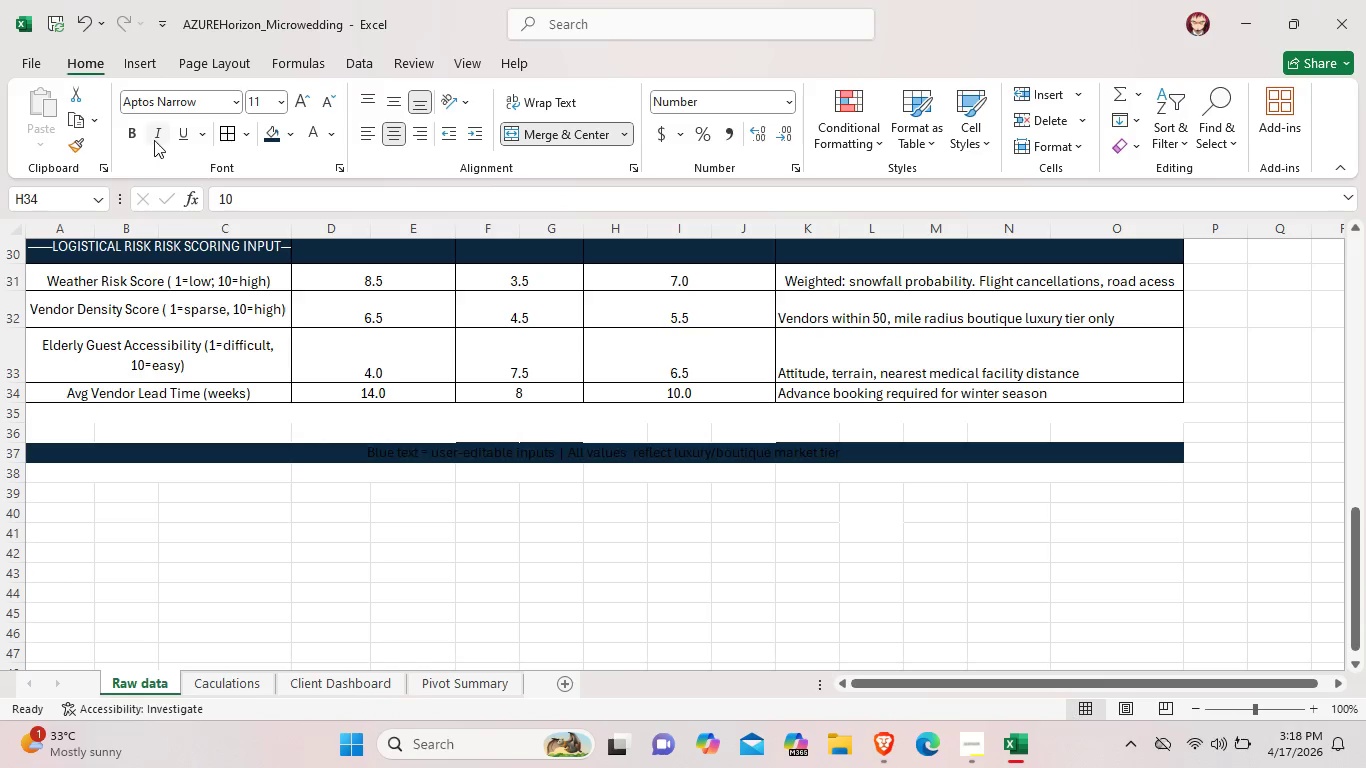 
wait(6.7)
 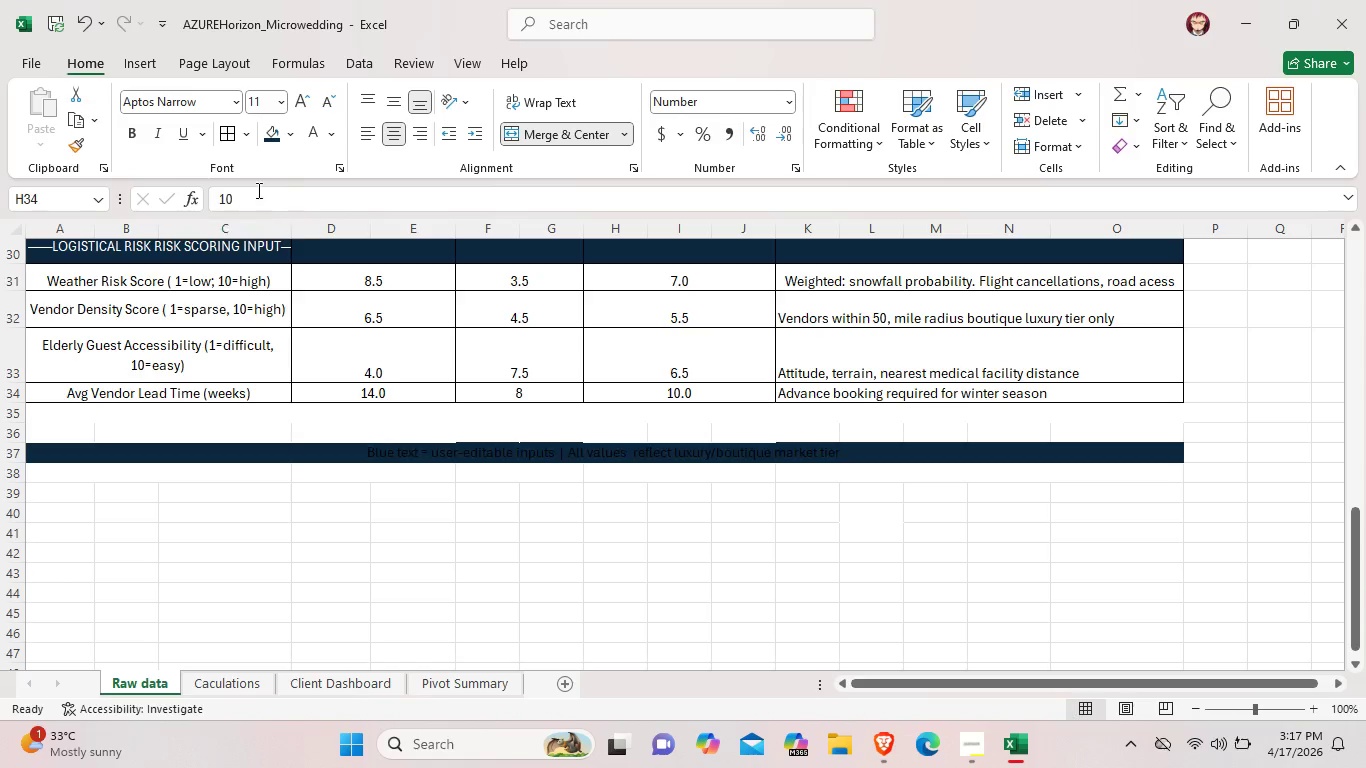 
mouse_move([229, 159])
 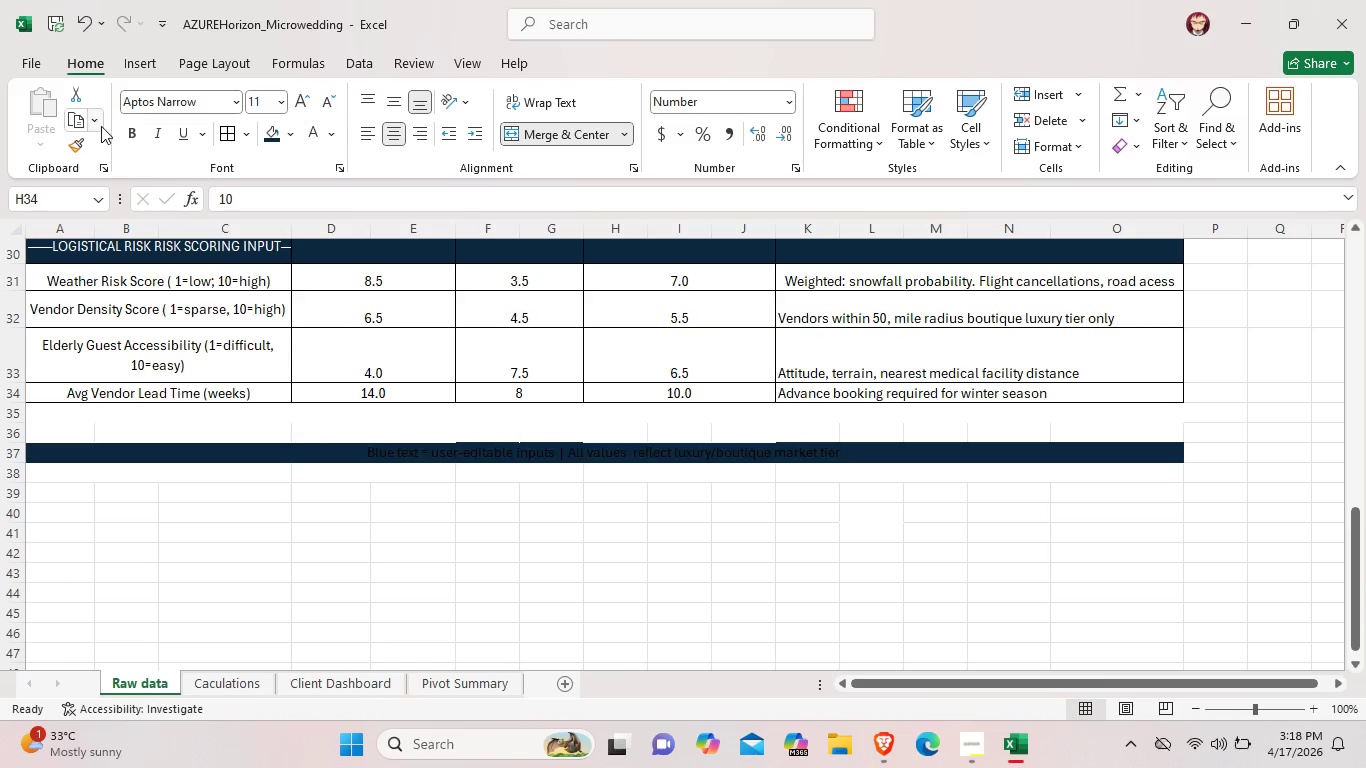 
wait(16.37)
 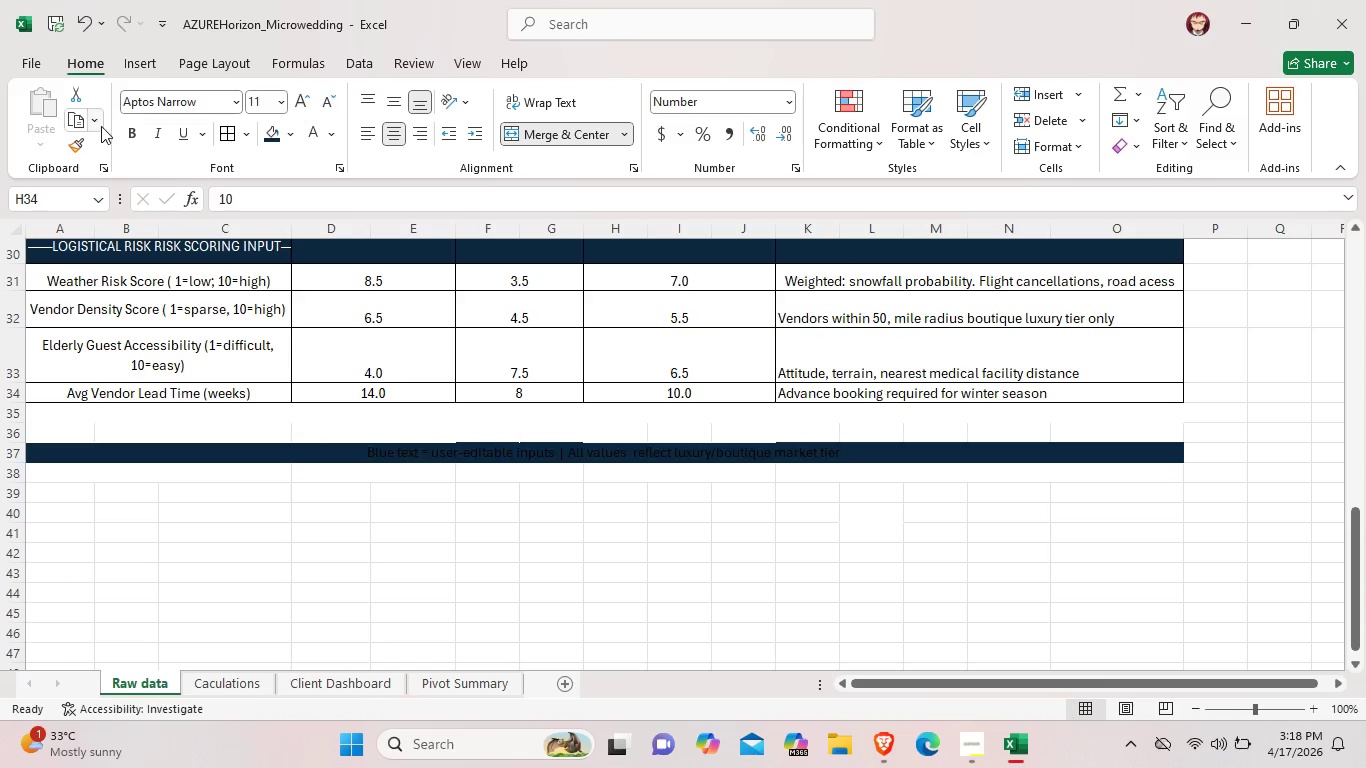 
key(Backspace)
 